 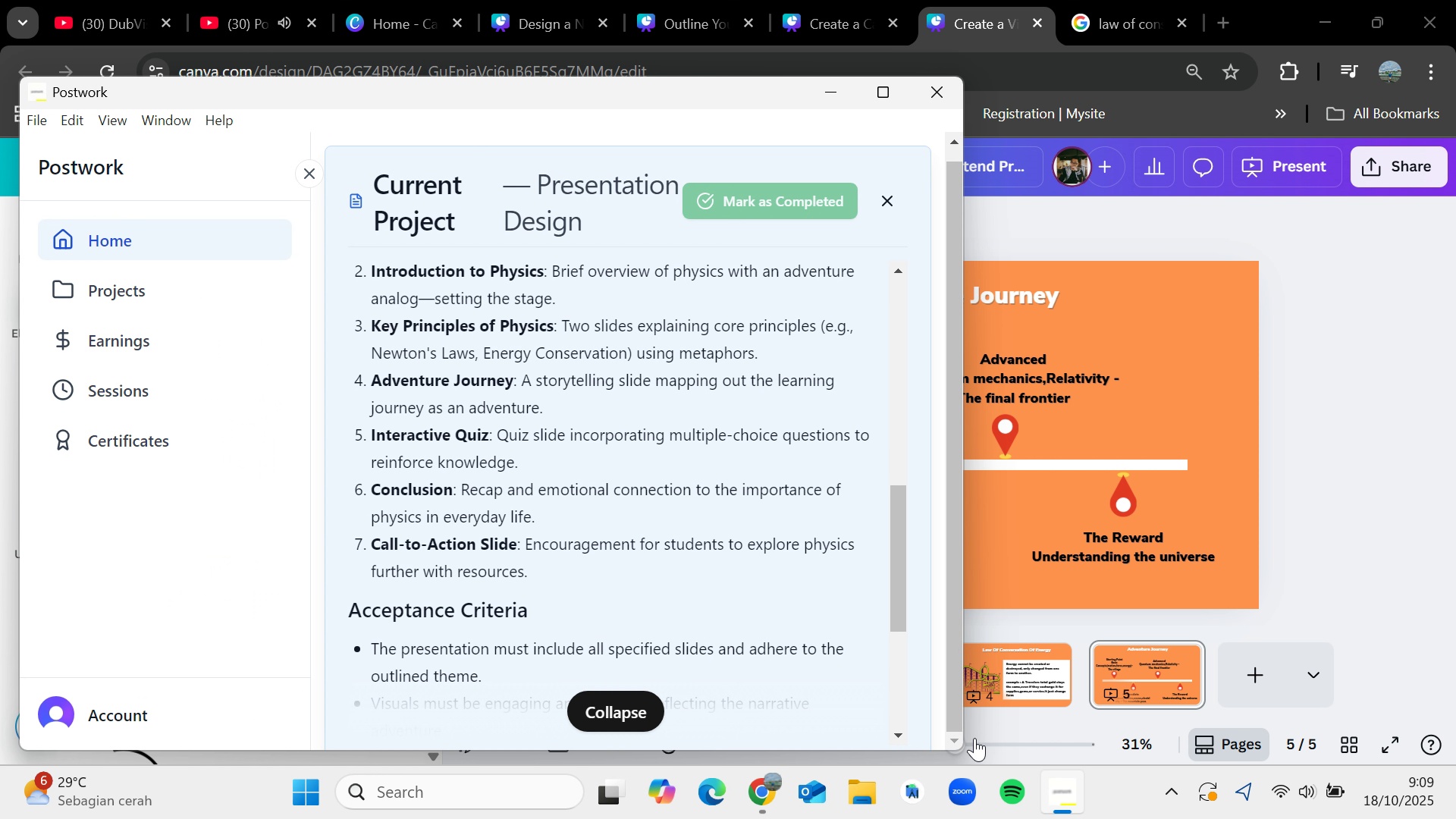 
left_click([609, 709])
 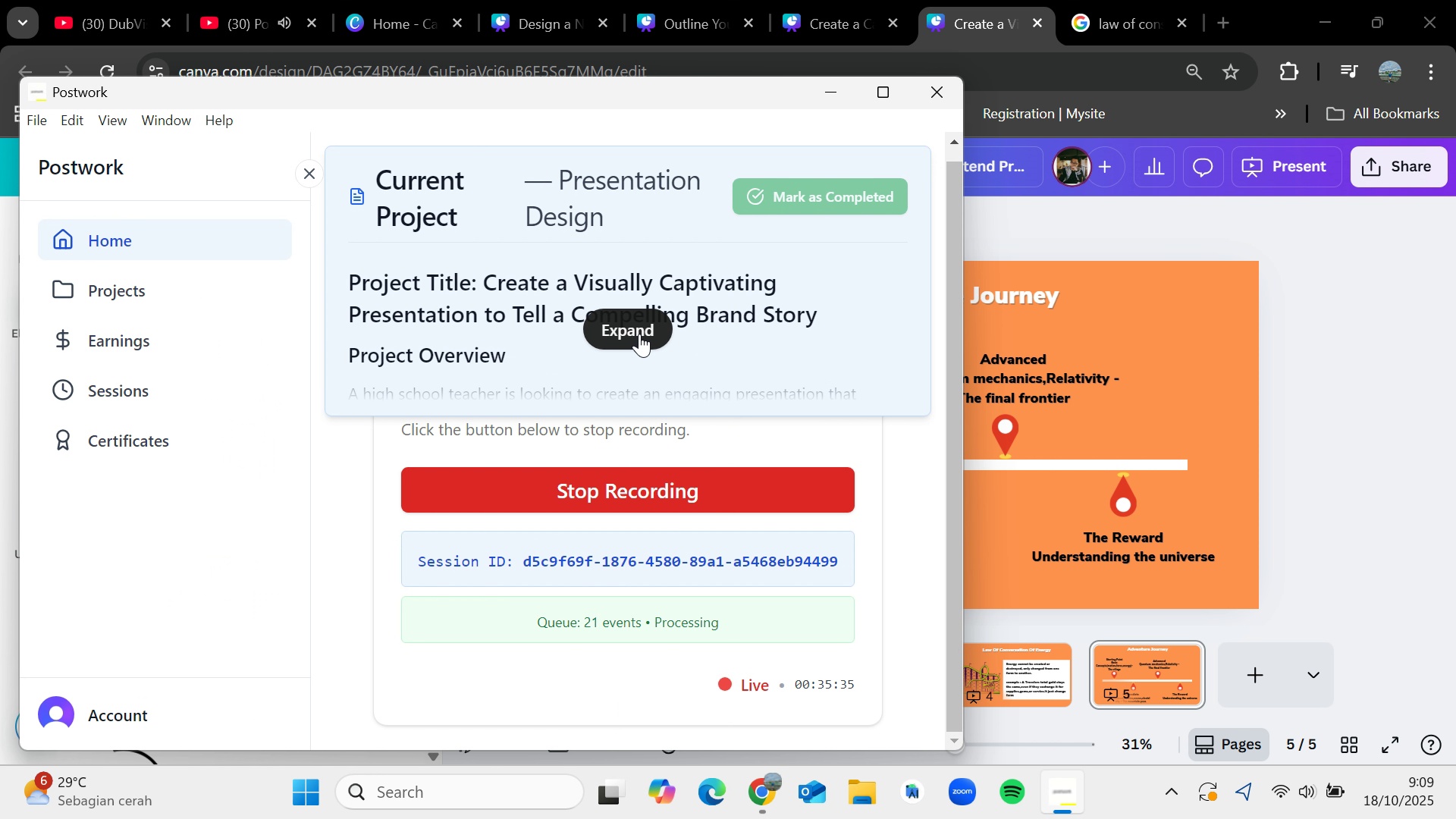 
left_click([639, 331])
 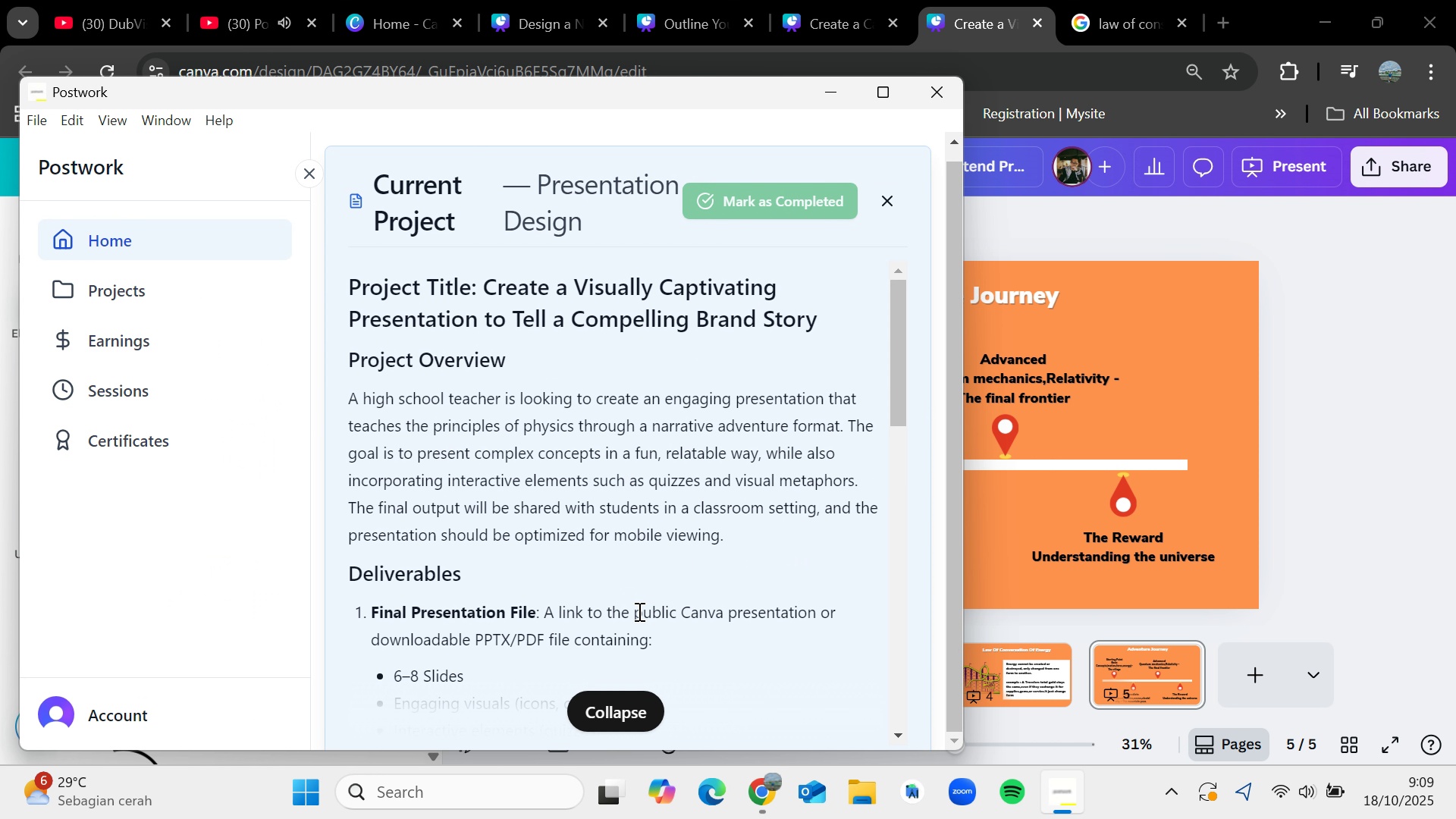 
scroll: coordinate [642, 558], scroll_direction: down, amount: 6.0
 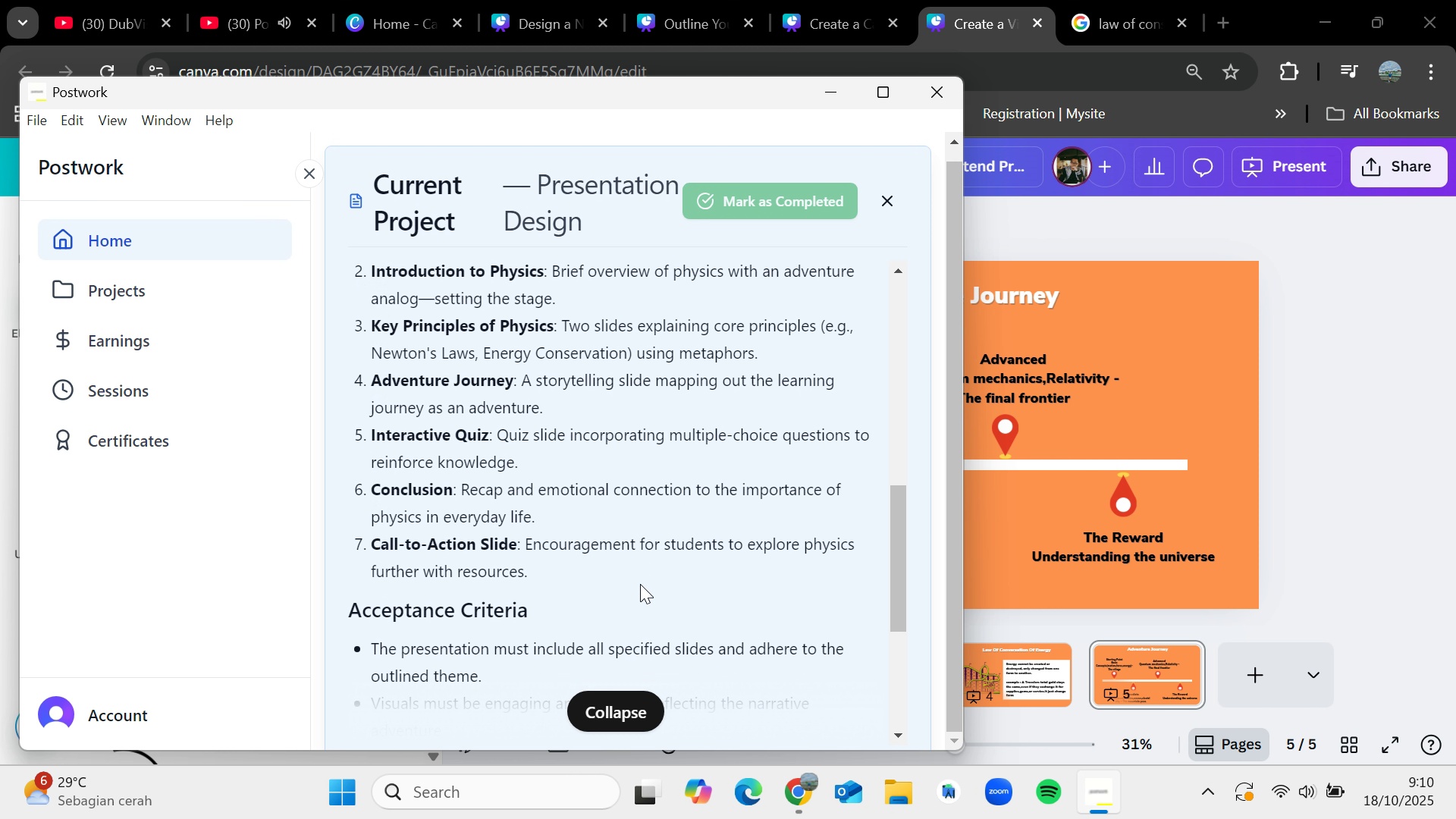 
wait(14.27)
 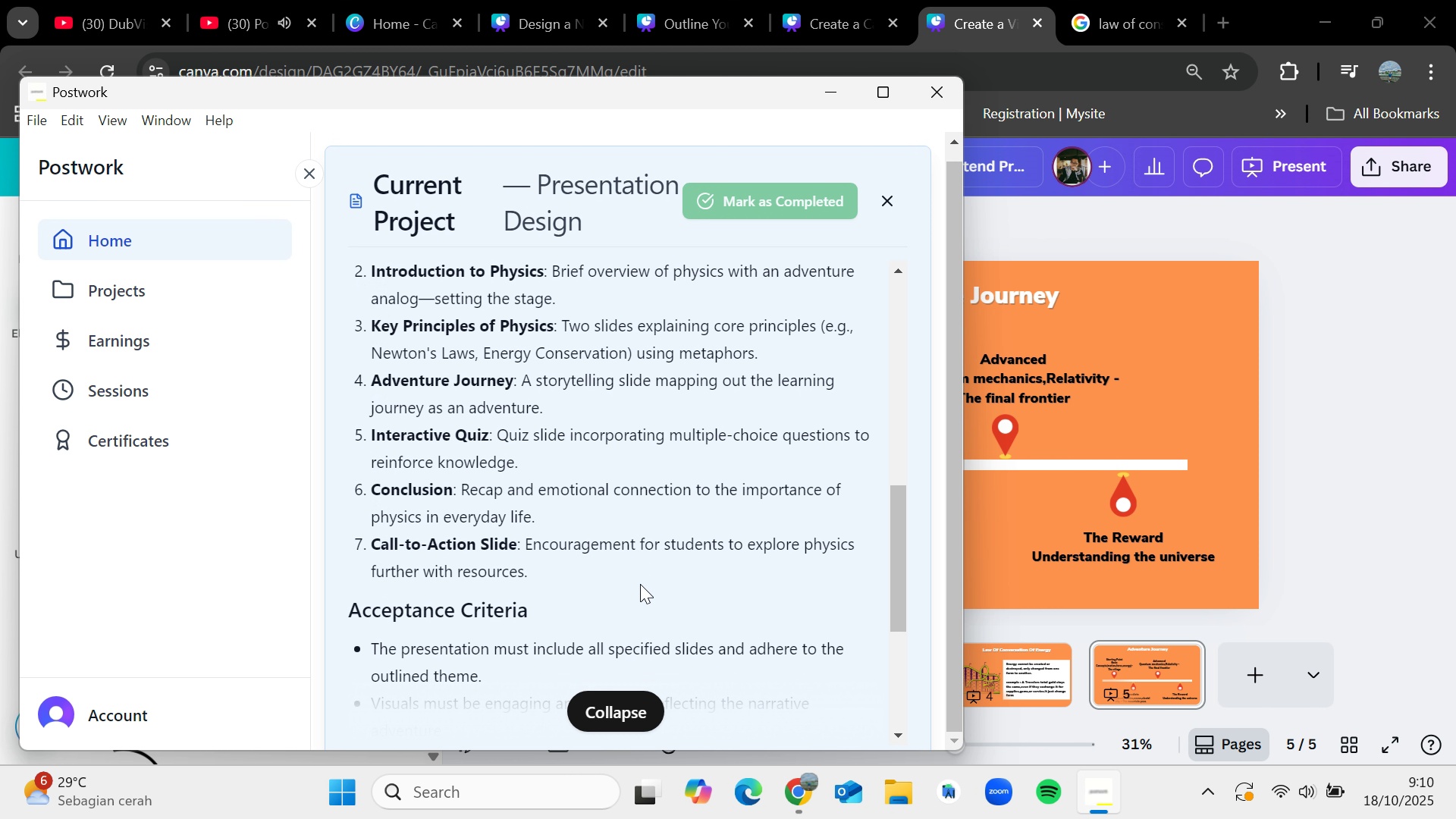 
left_click([1402, 485])
 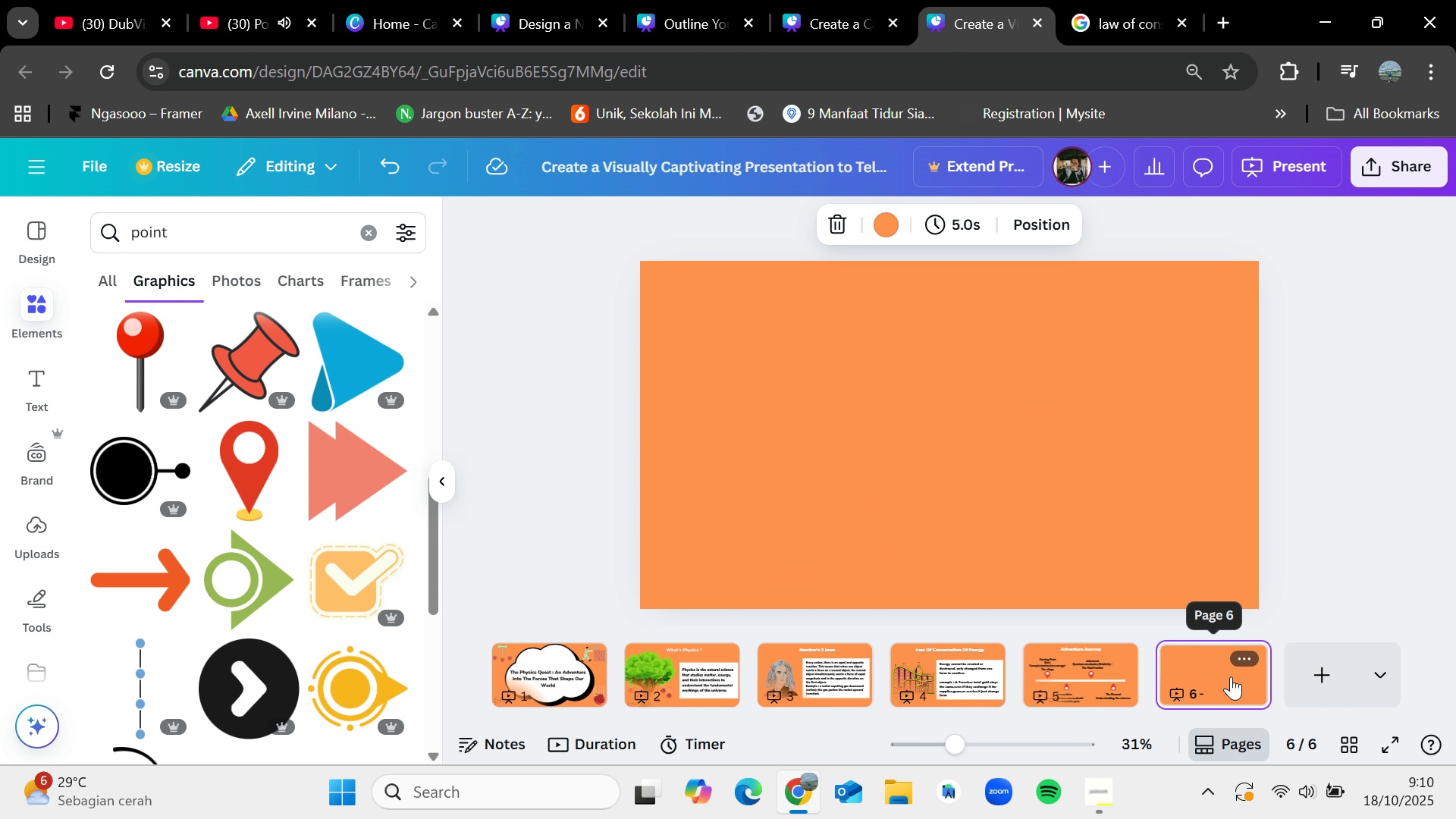 
left_click([1106, 666])
 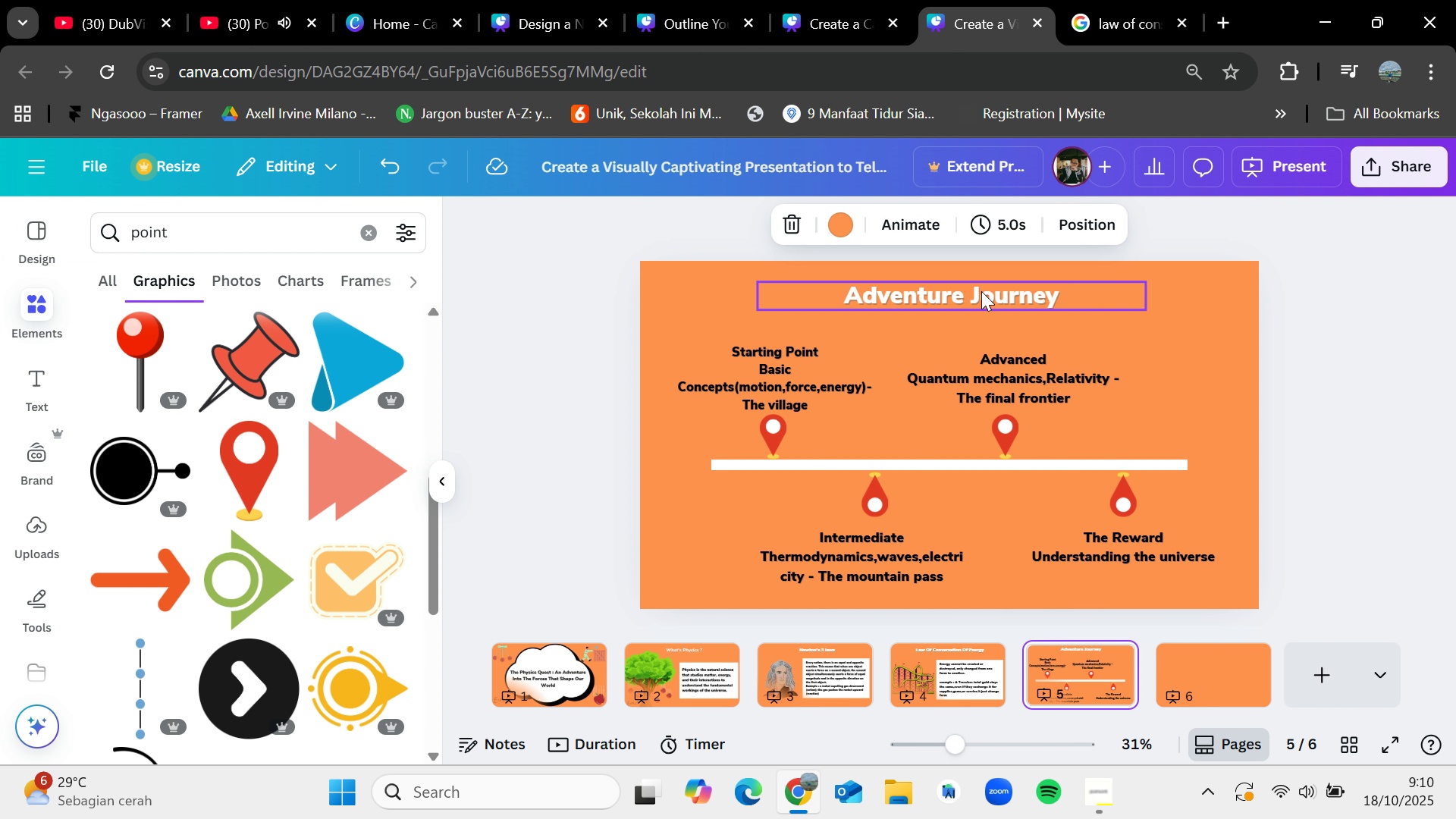 
left_click([981, 293])
 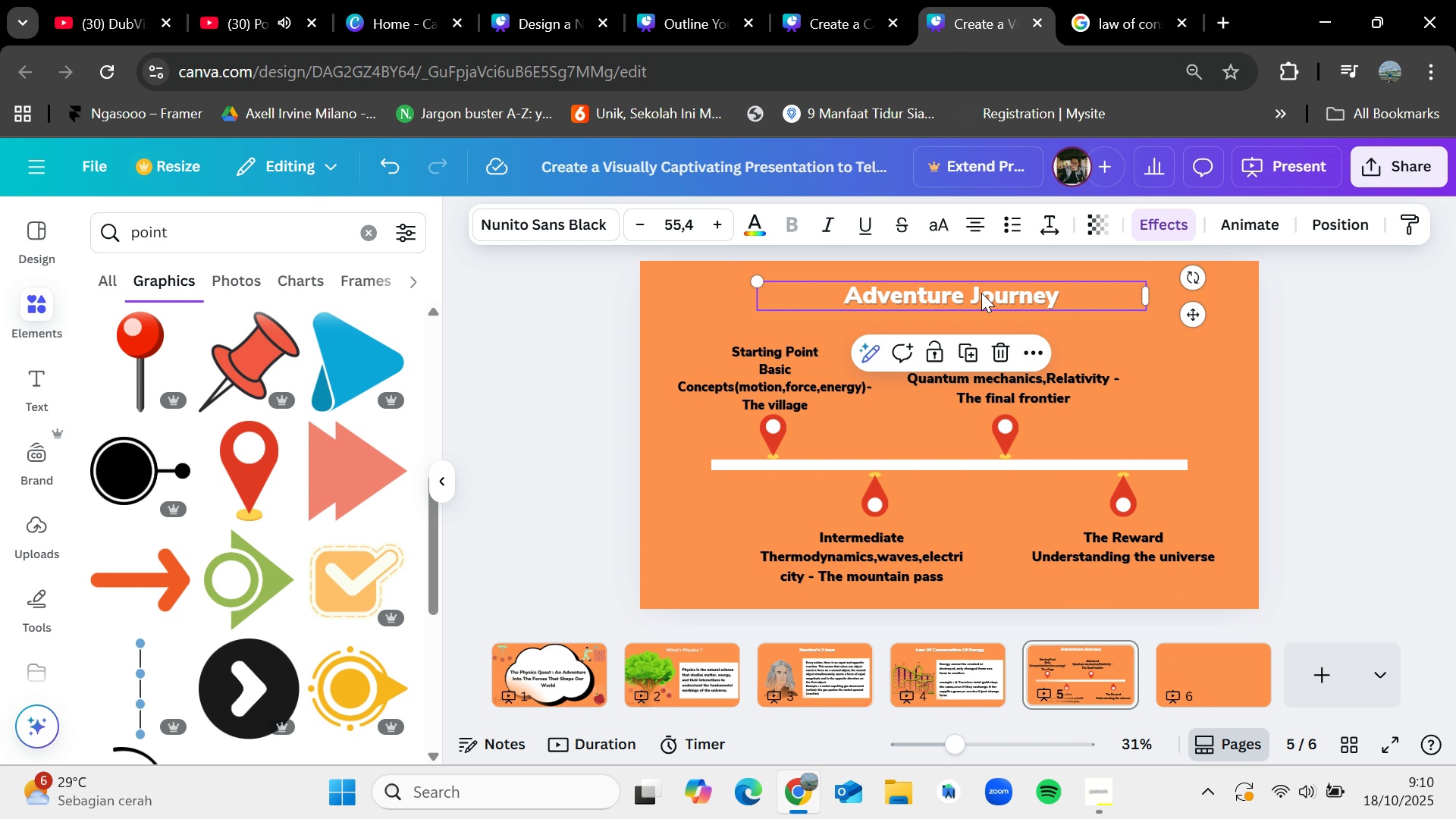 
key(Control+C)
 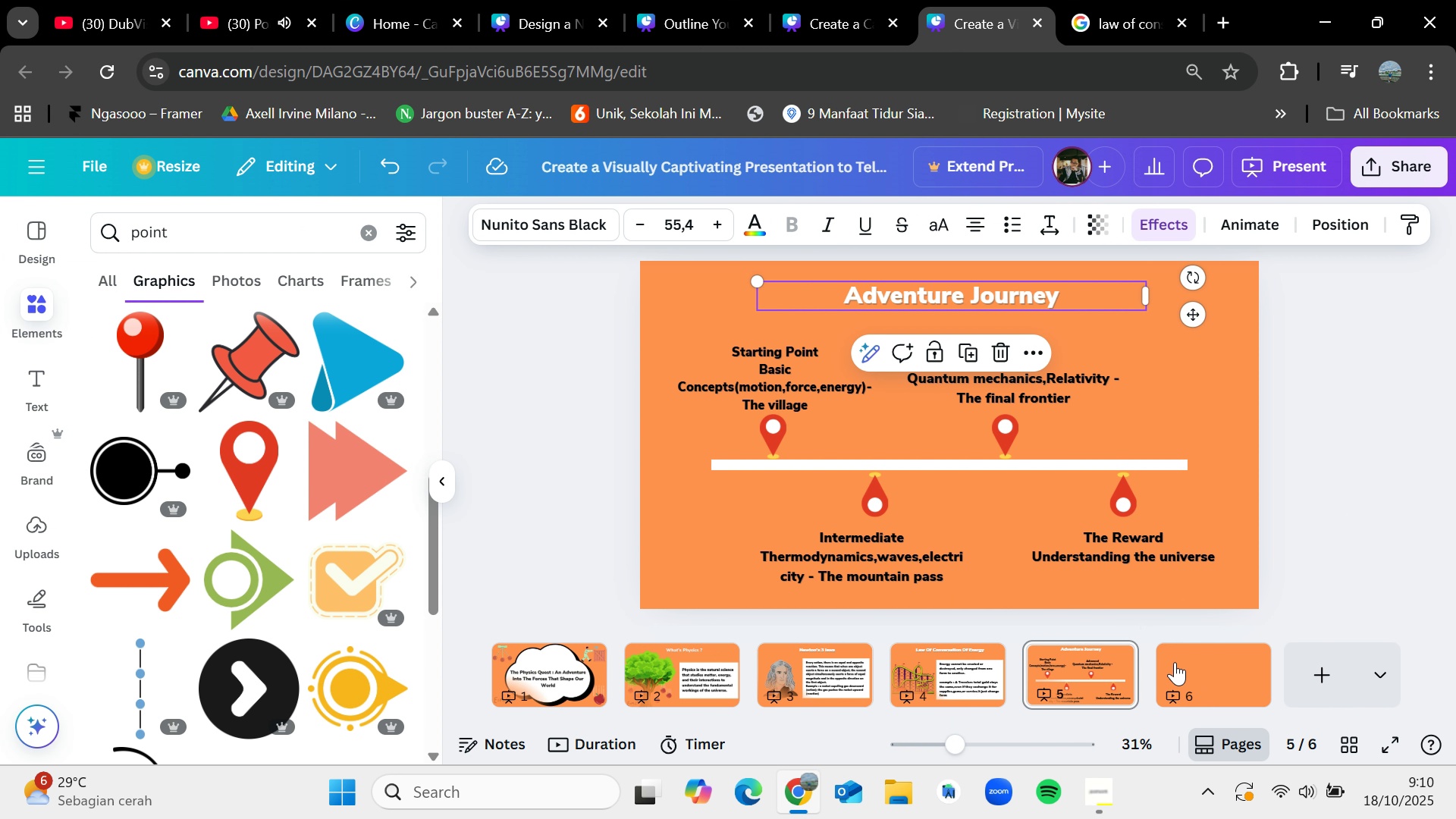 
left_click([1178, 668])
 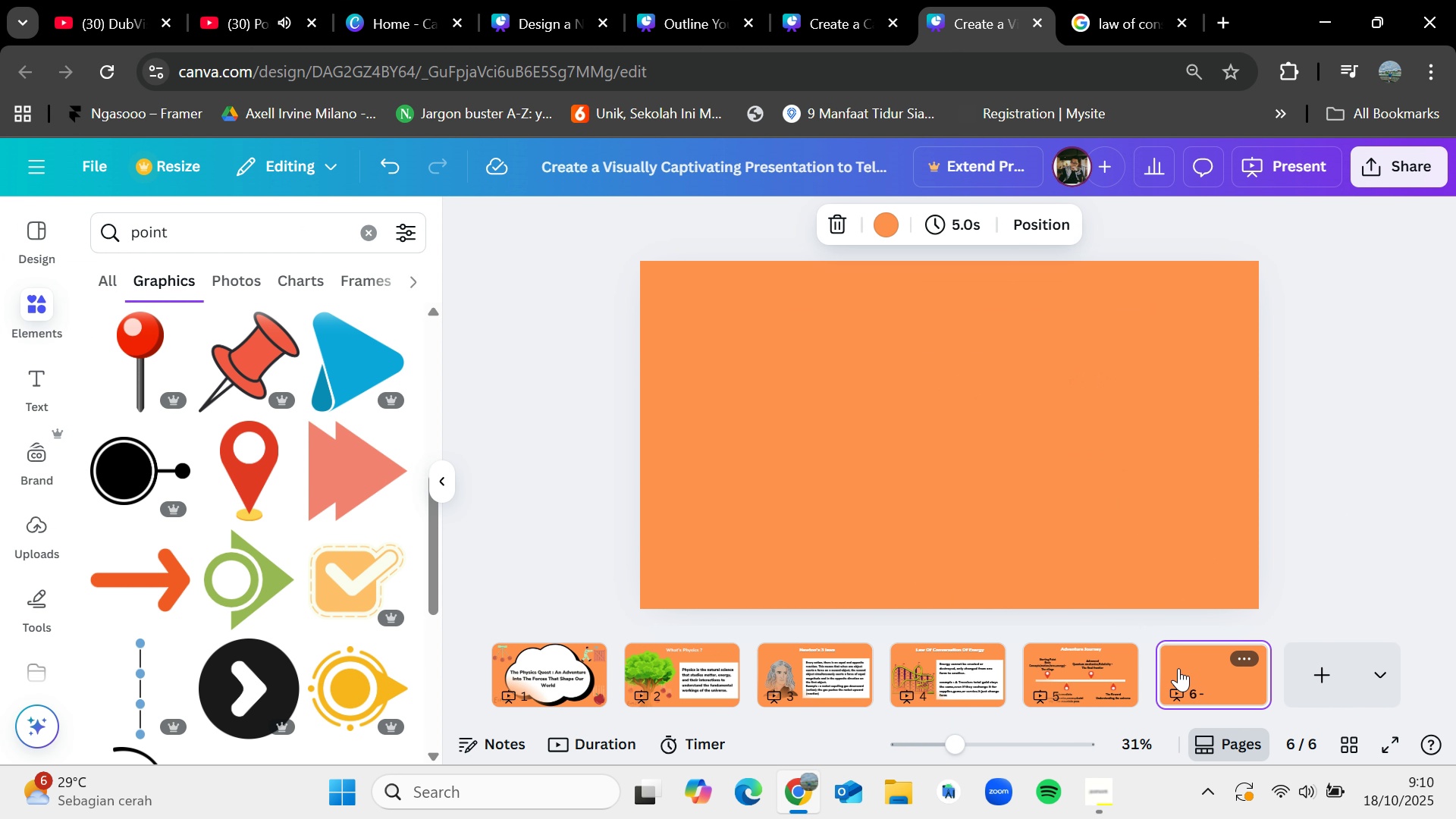 
key(Control+V)
 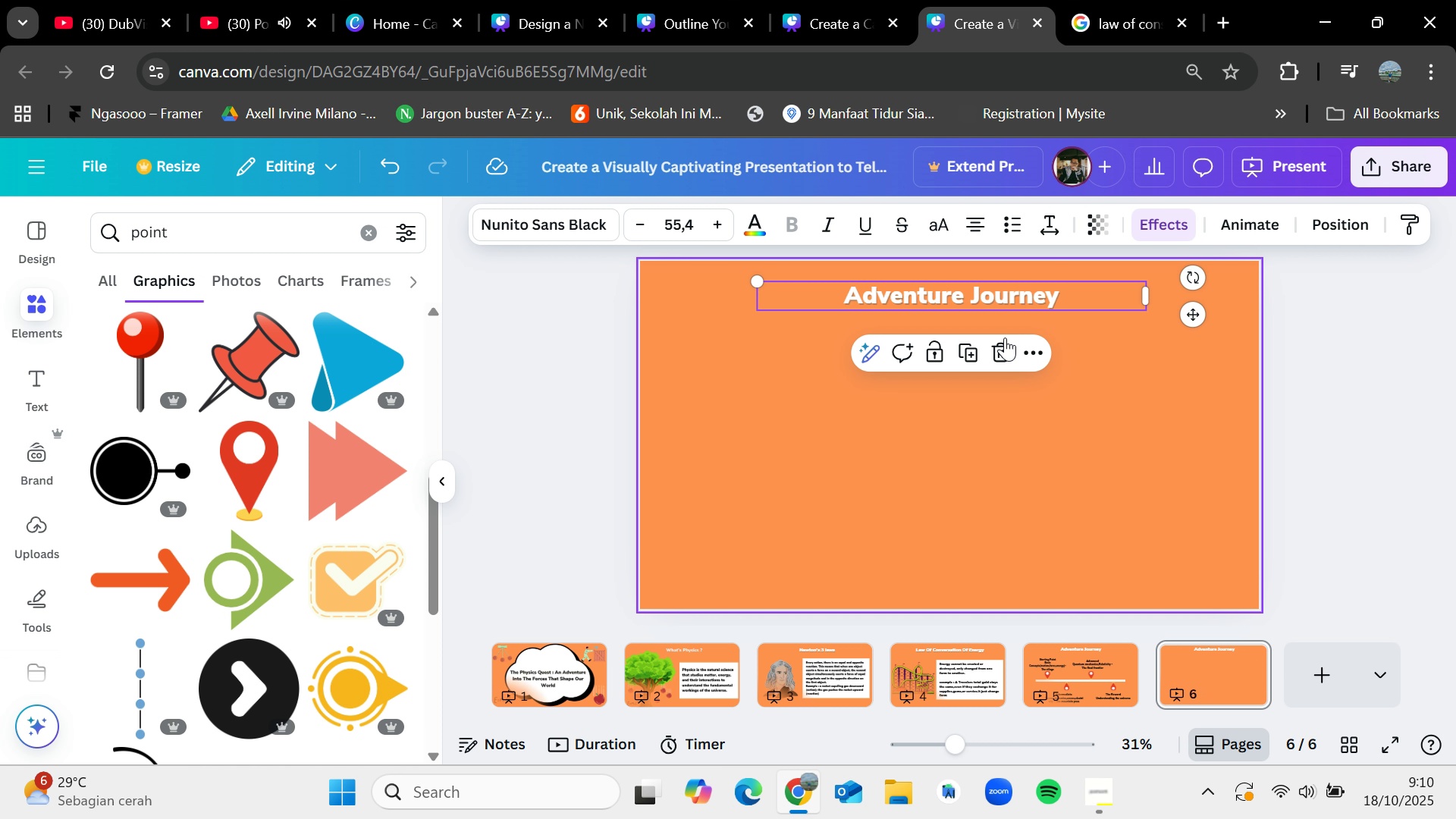 
double_click([1003, 300])
 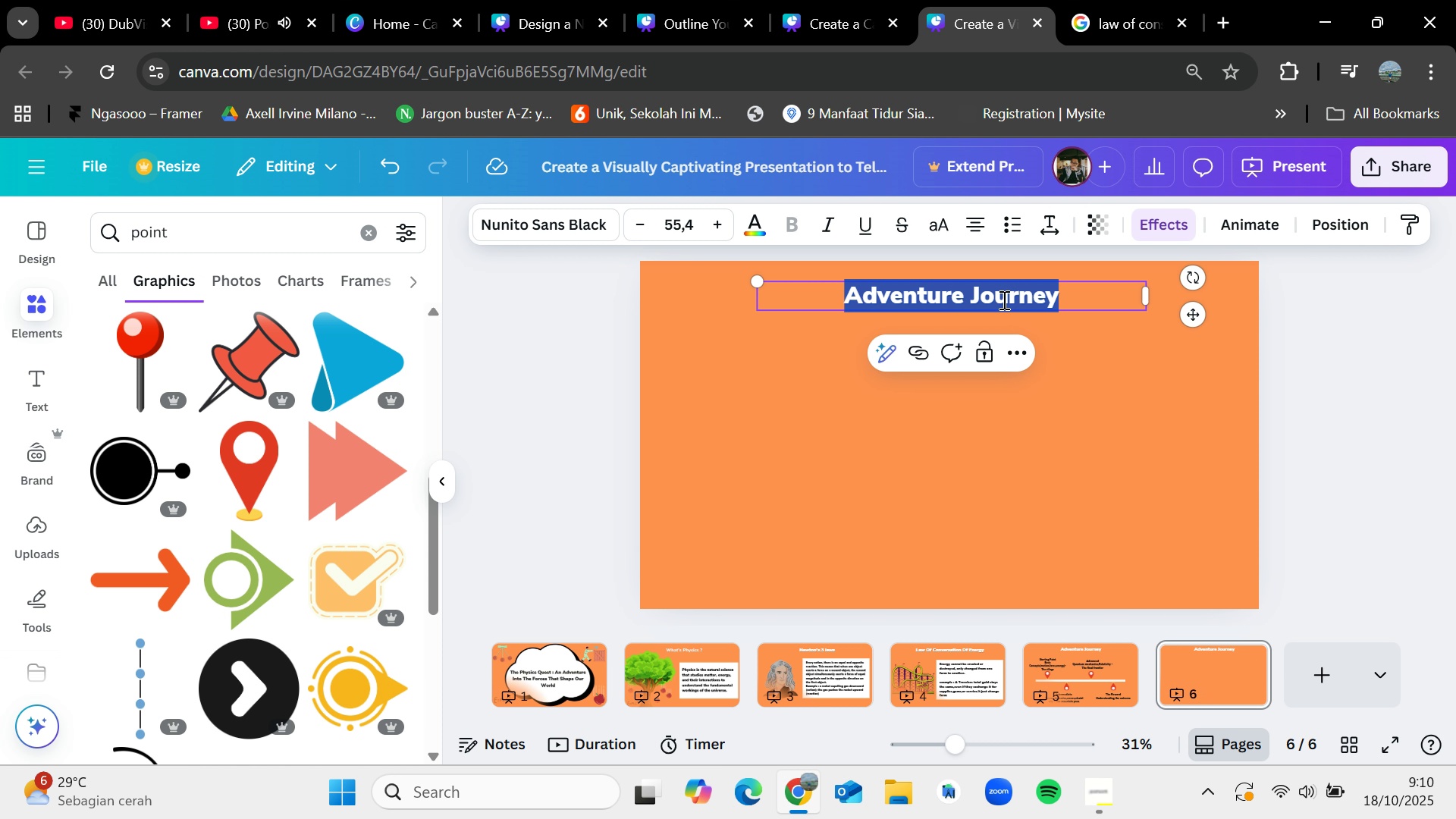 
key(Backspace)
type(Quiz)
 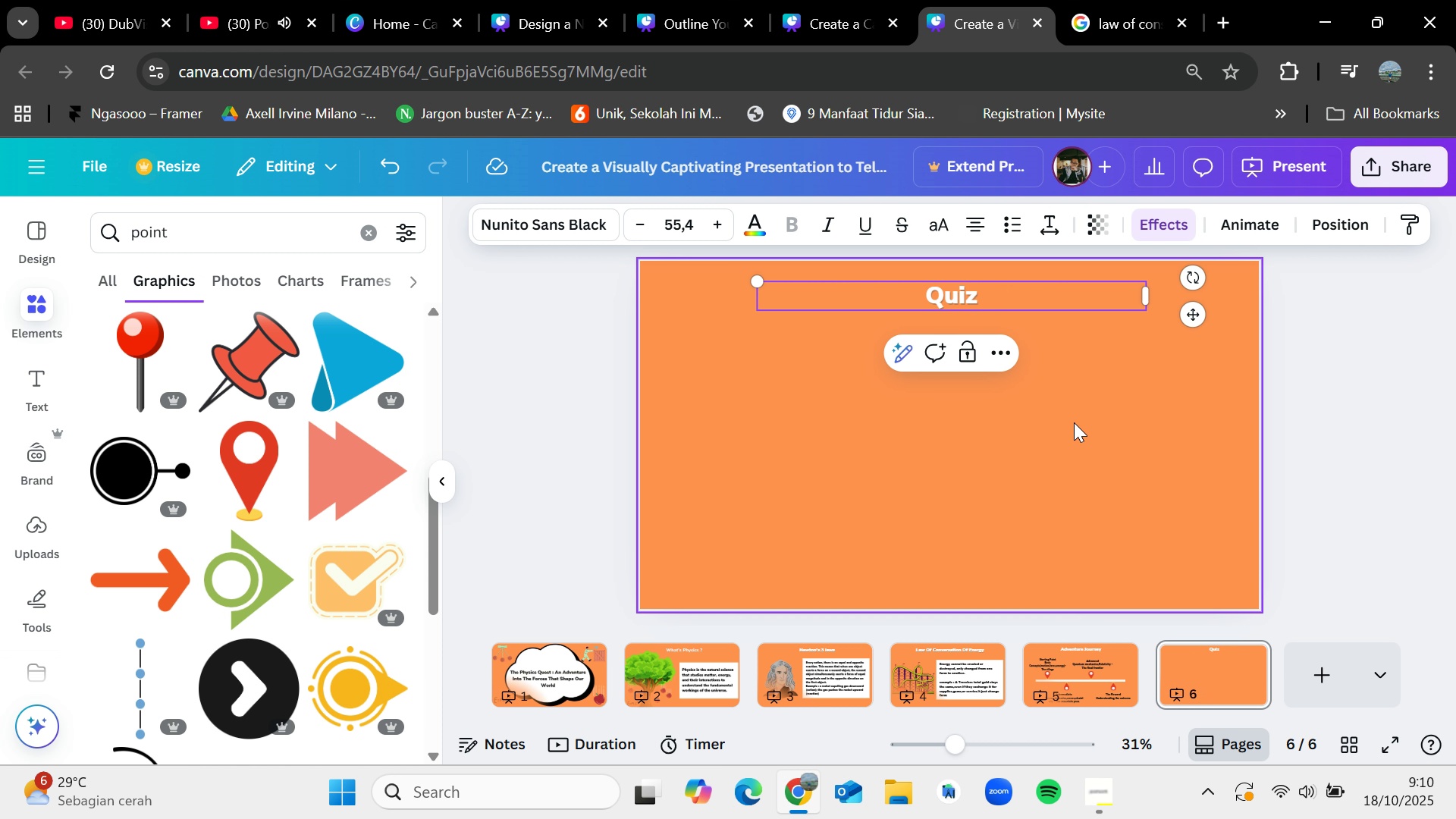 
left_click([1072, 428])
 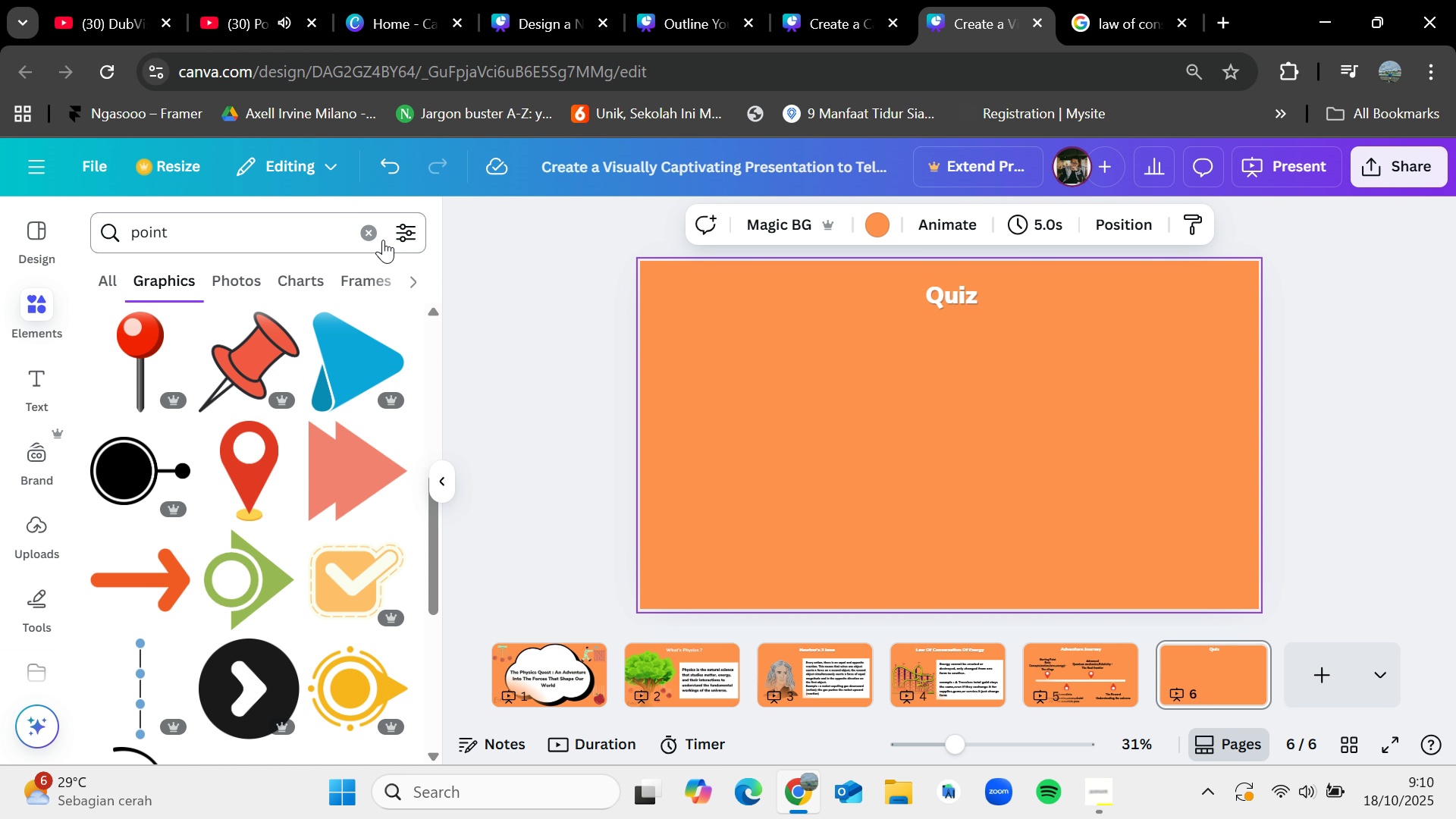 
left_click([383, 239])
 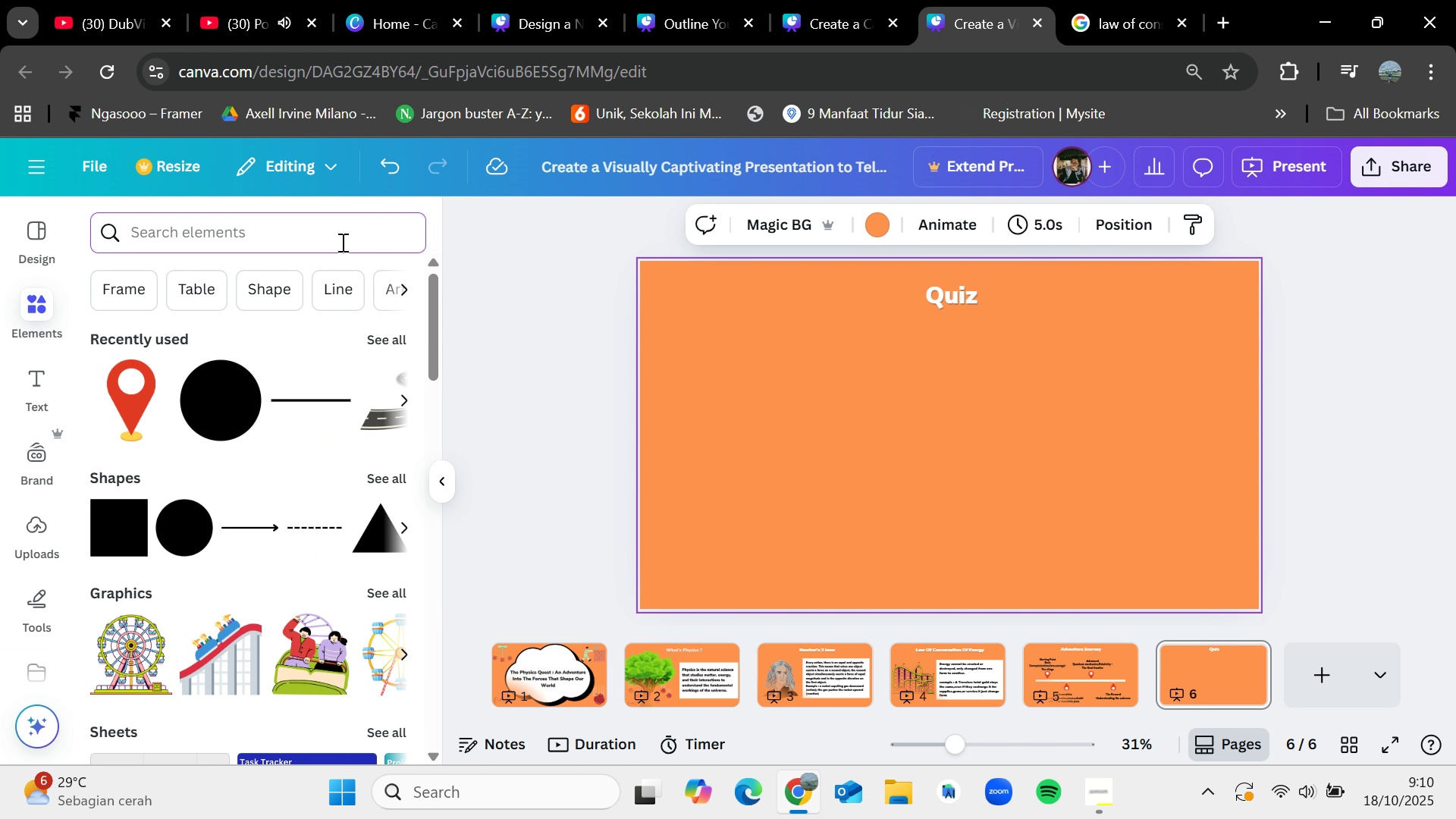 
type(quiz)
 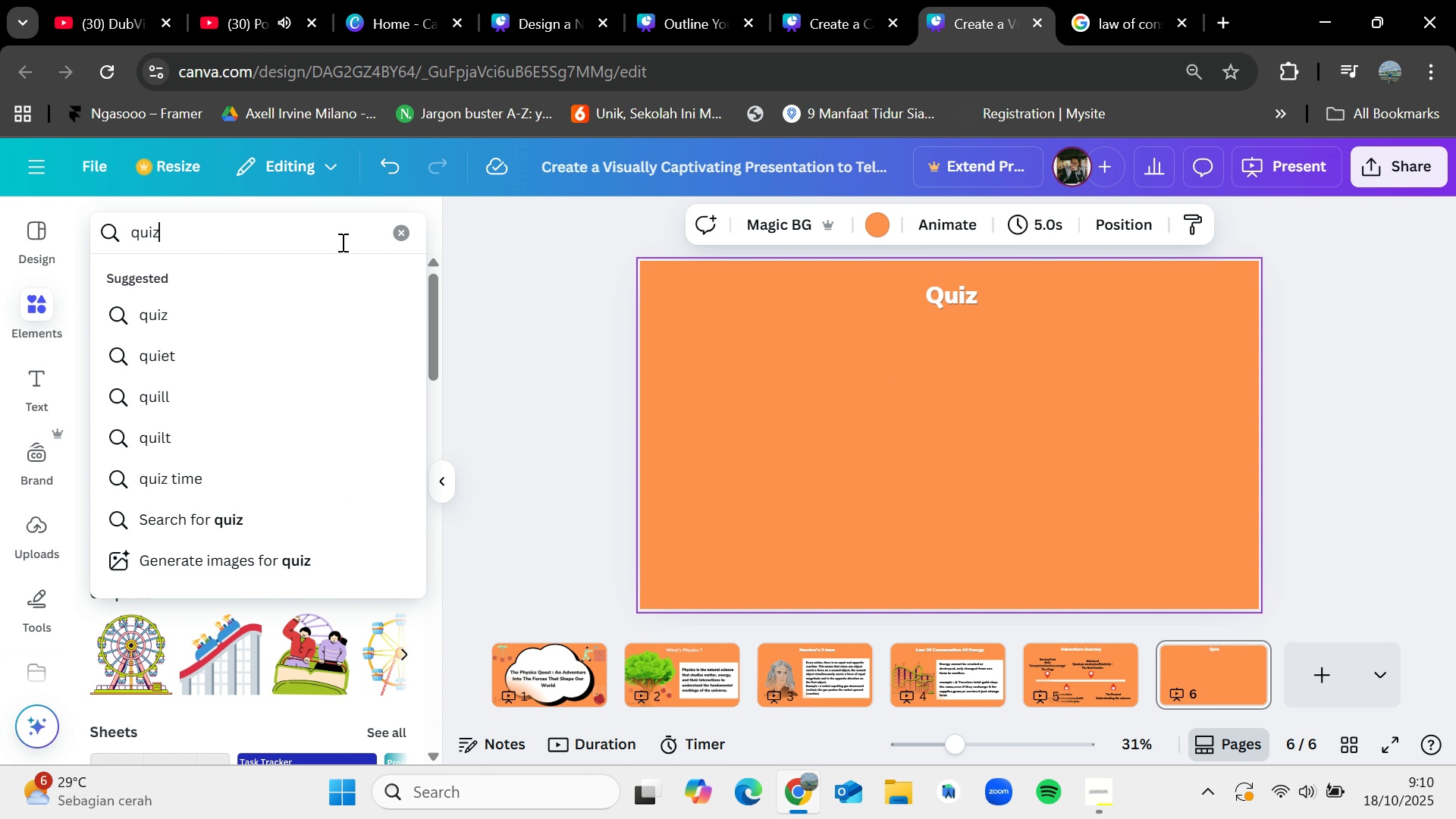 
key(Enter)
 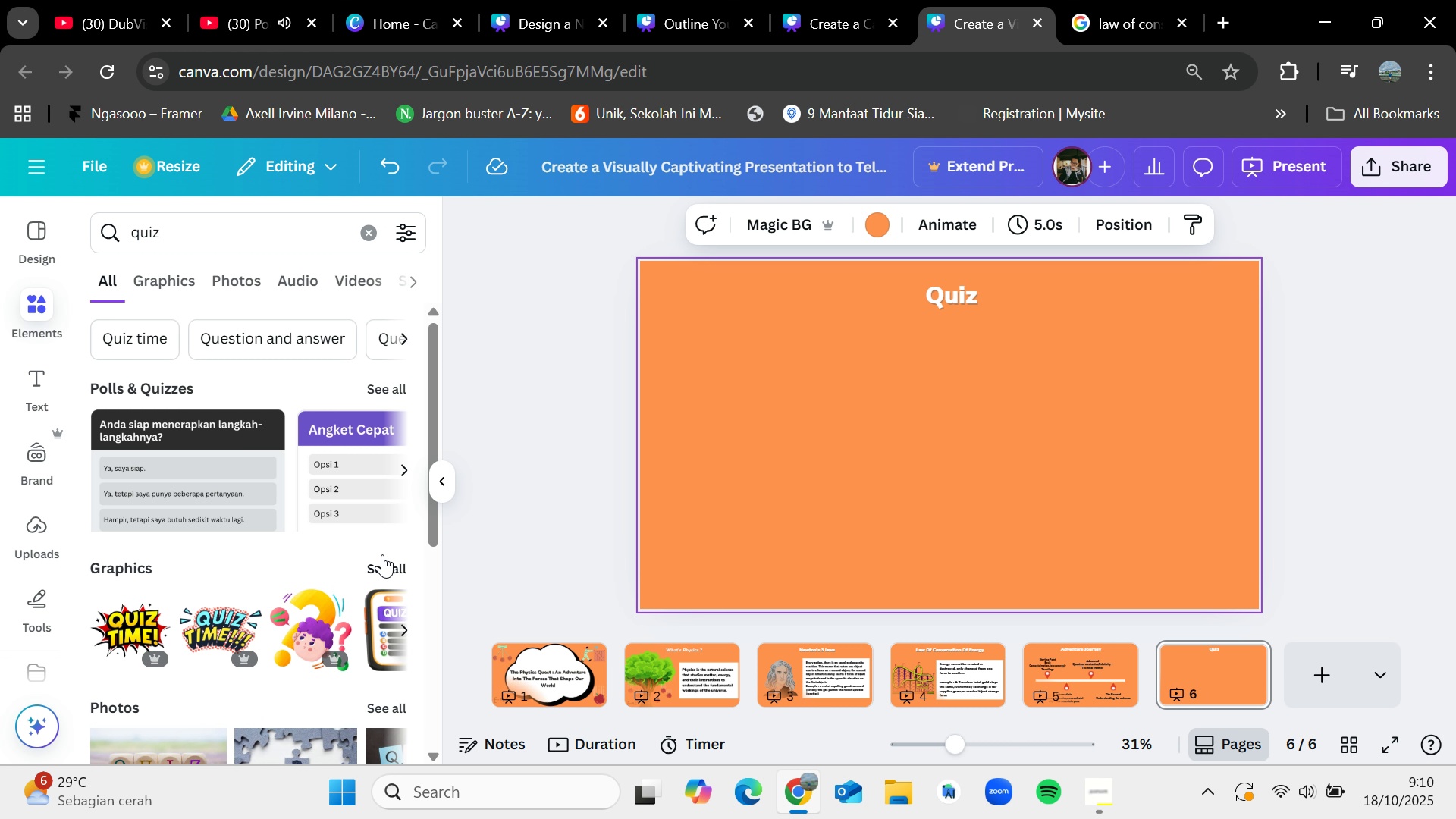 
left_click([389, 569])
 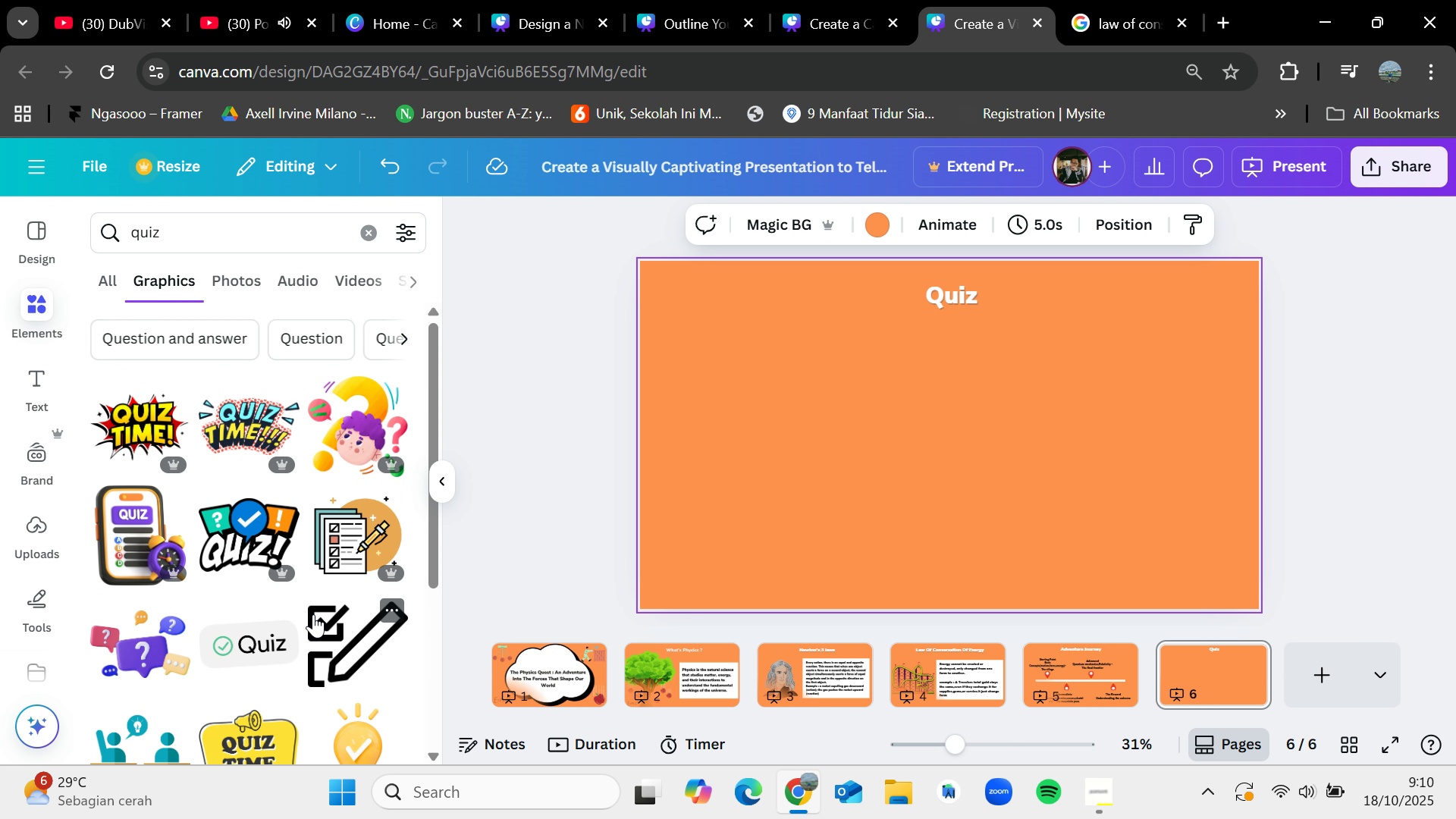 
scroll: coordinate [307, 623], scroll_direction: down, amount: 6.0
 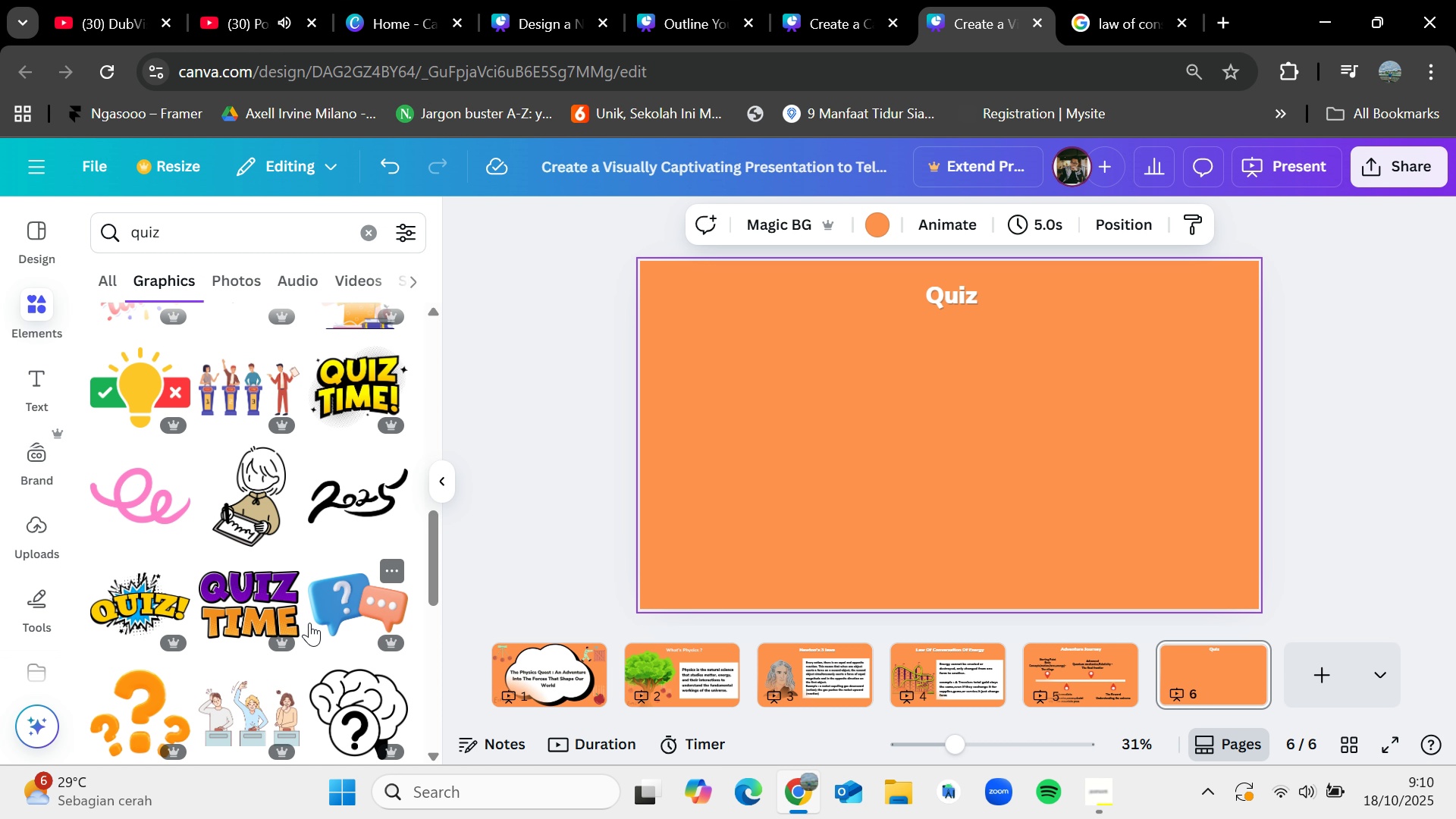 
scroll: coordinate [310, 520], scroll_direction: down, amount: 6.0
 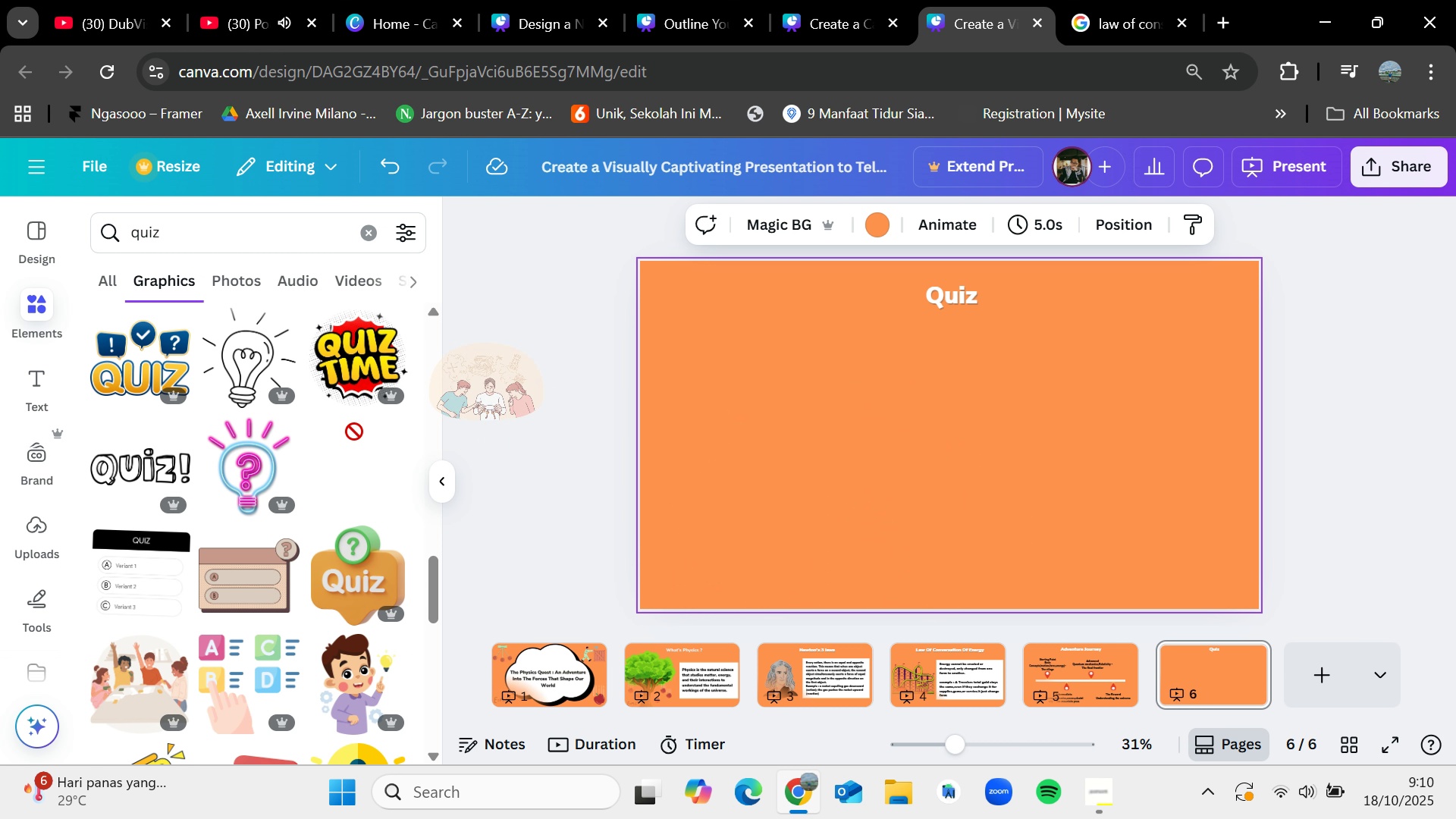 
wait(5.04)
 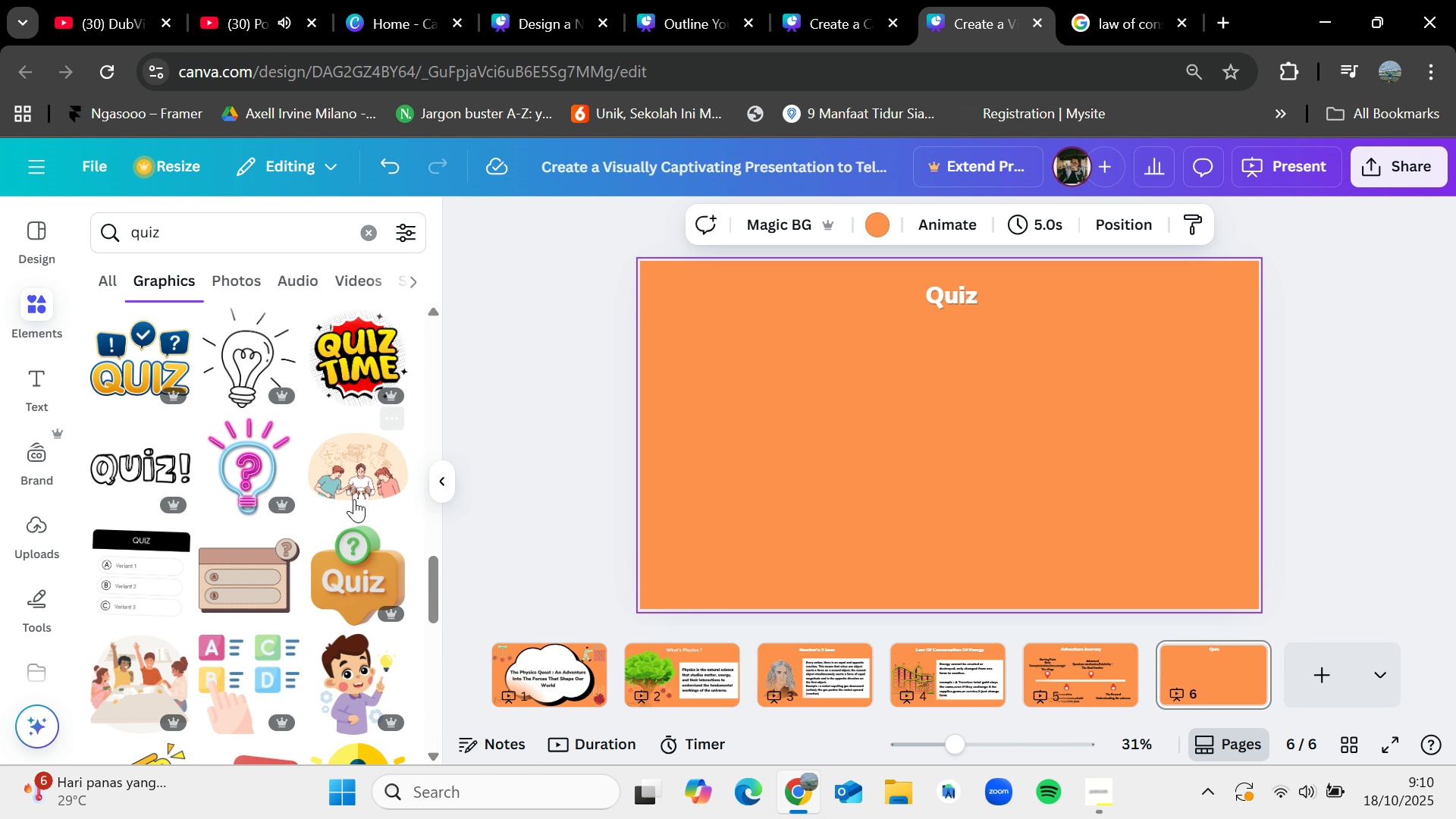 
scroll: coordinate [337, 556], scroll_direction: down, amount: 4.0
 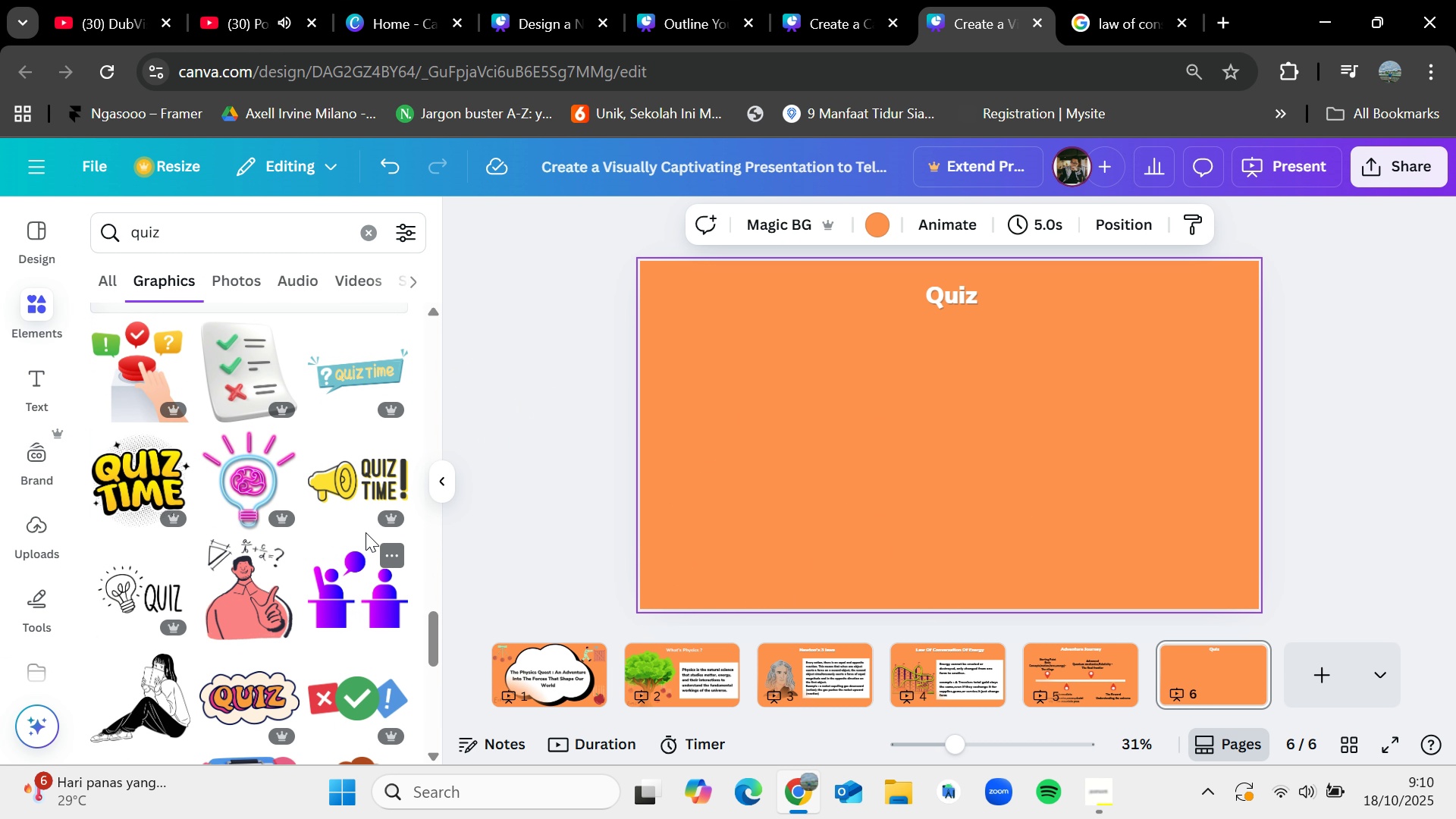 
scroll: coordinate [355, 380], scroll_direction: up, amount: 30.0
 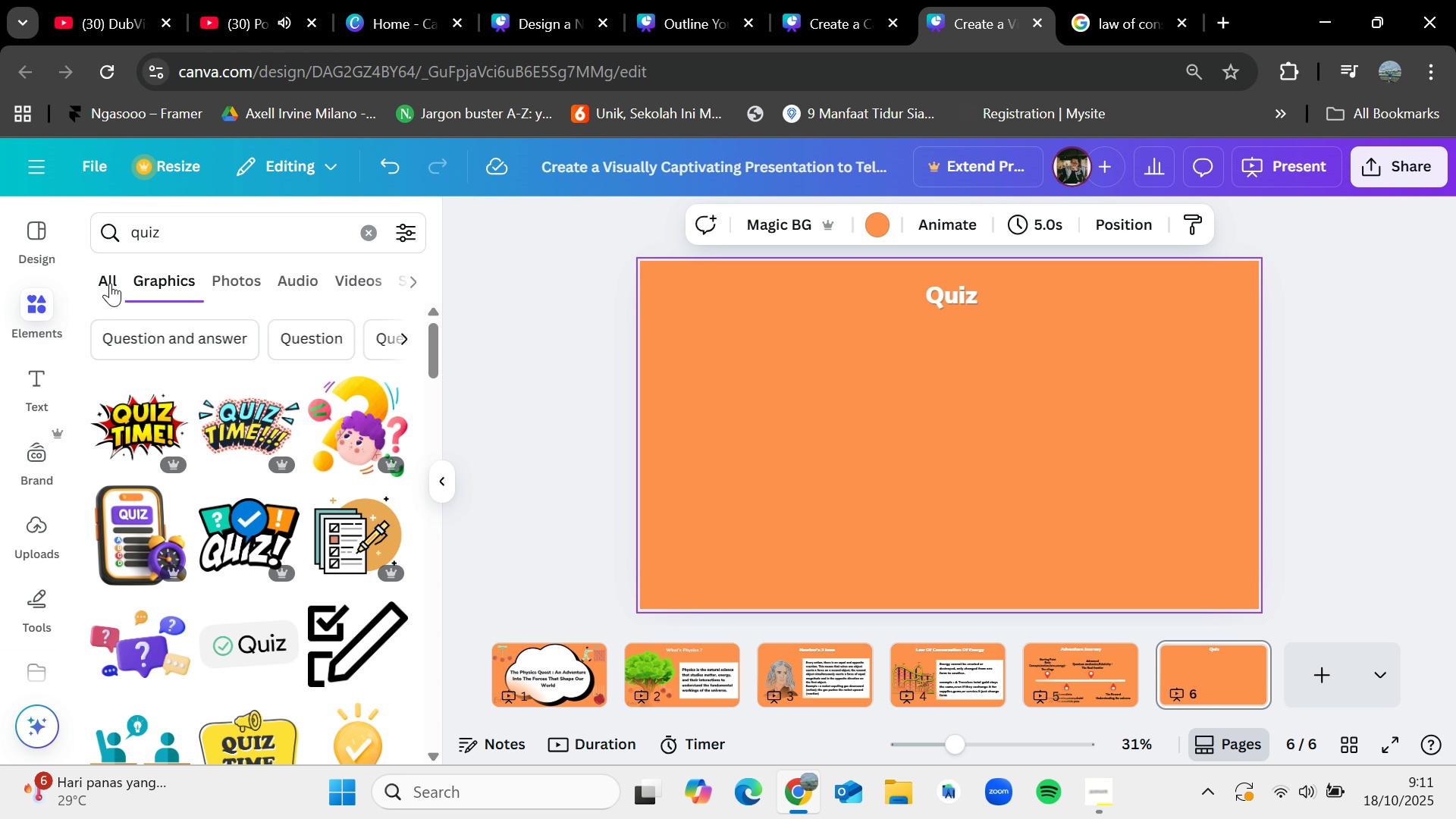 
left_click([110, 283])
 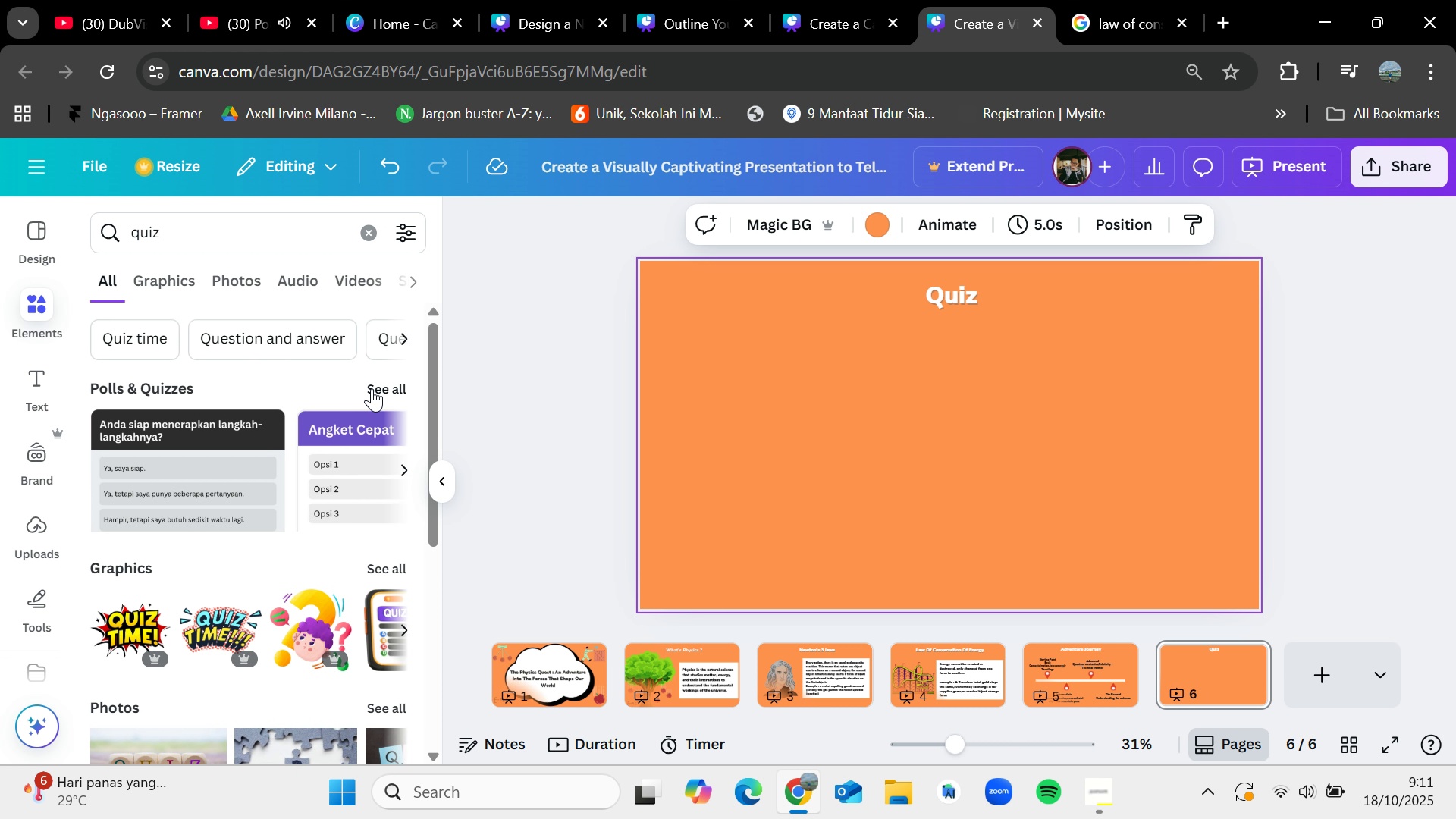 
left_click([372, 388])
 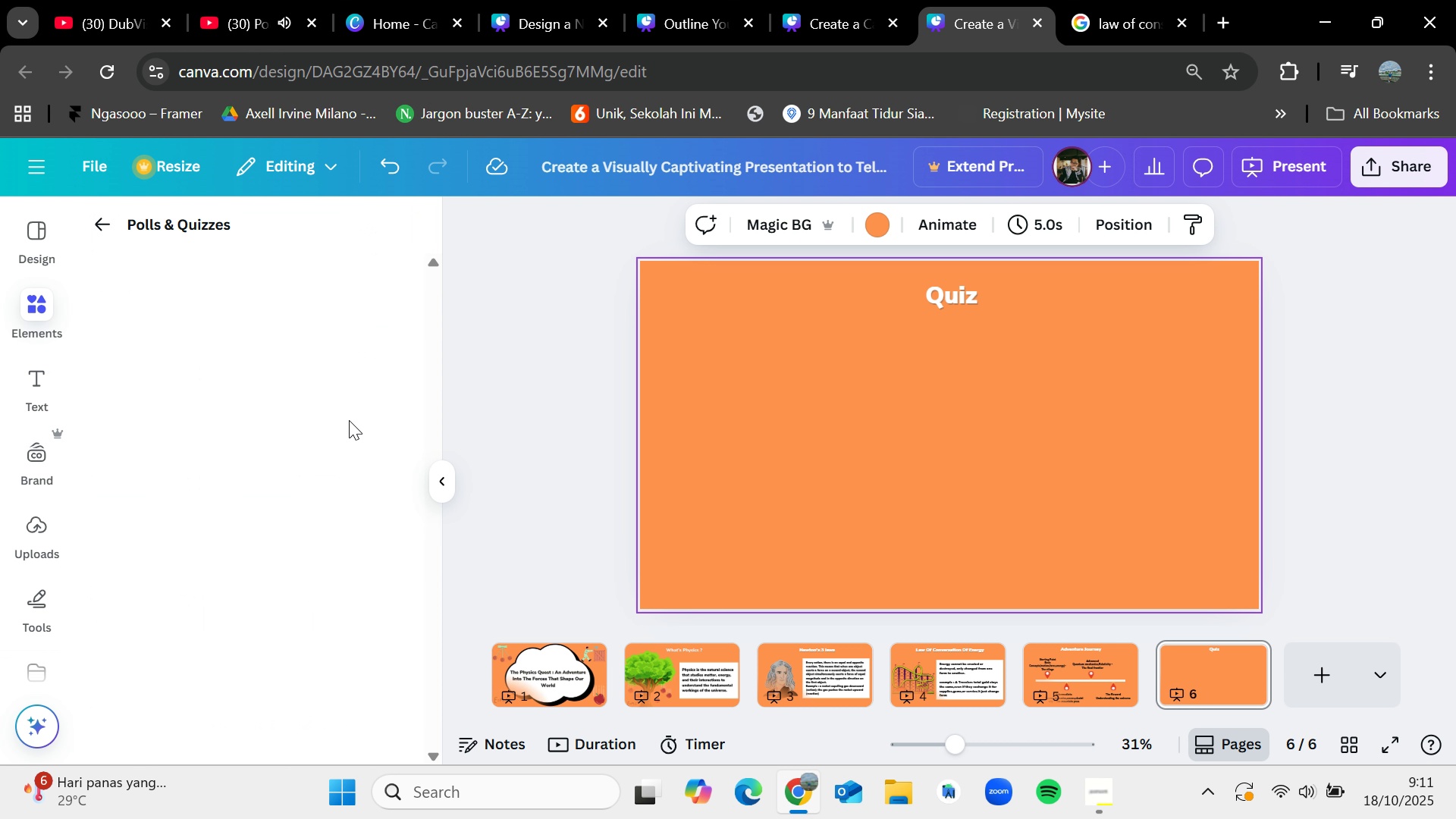 
wait(10.65)
 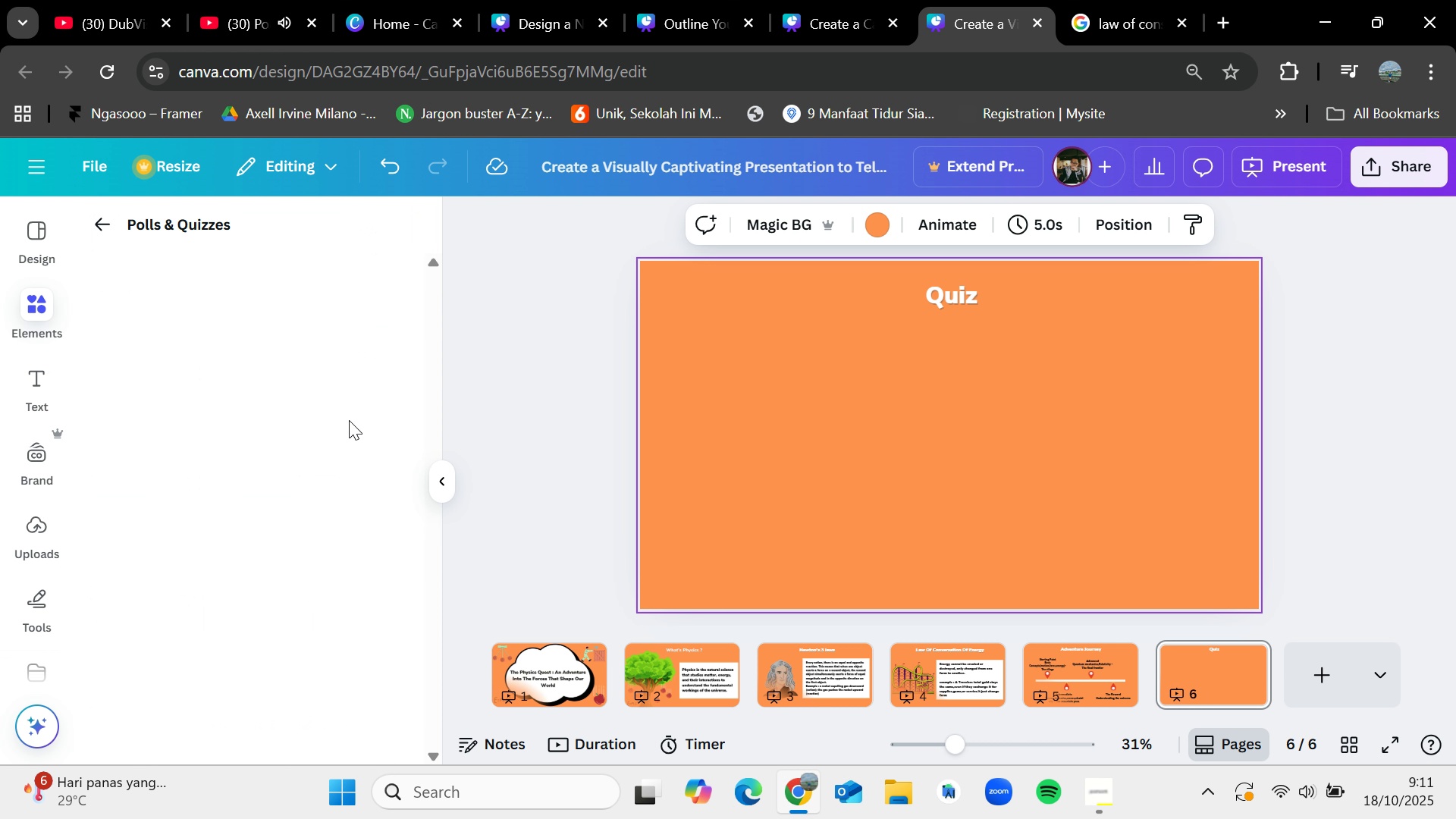 
left_click([105, 218])
 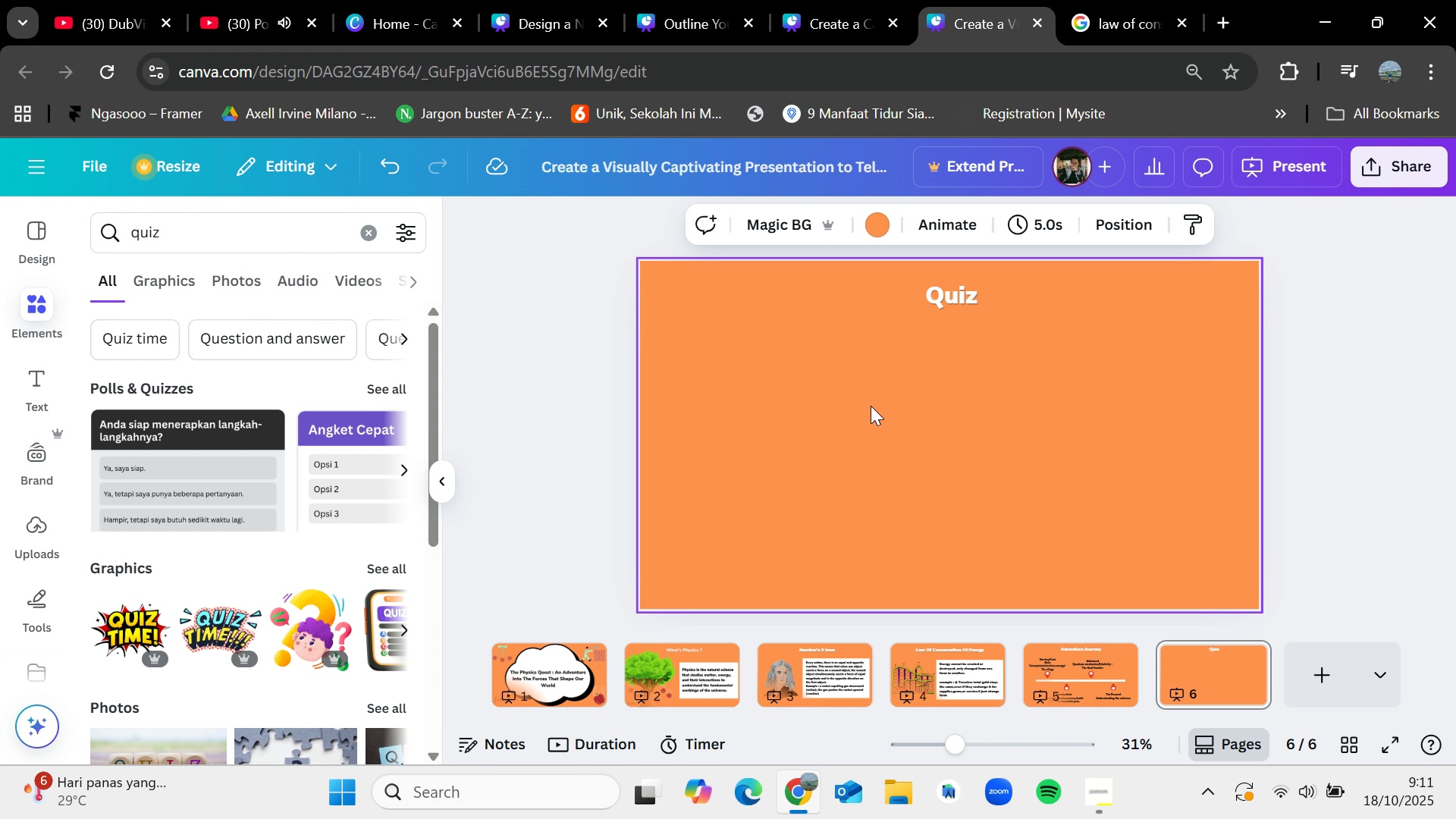 
wait(8.16)
 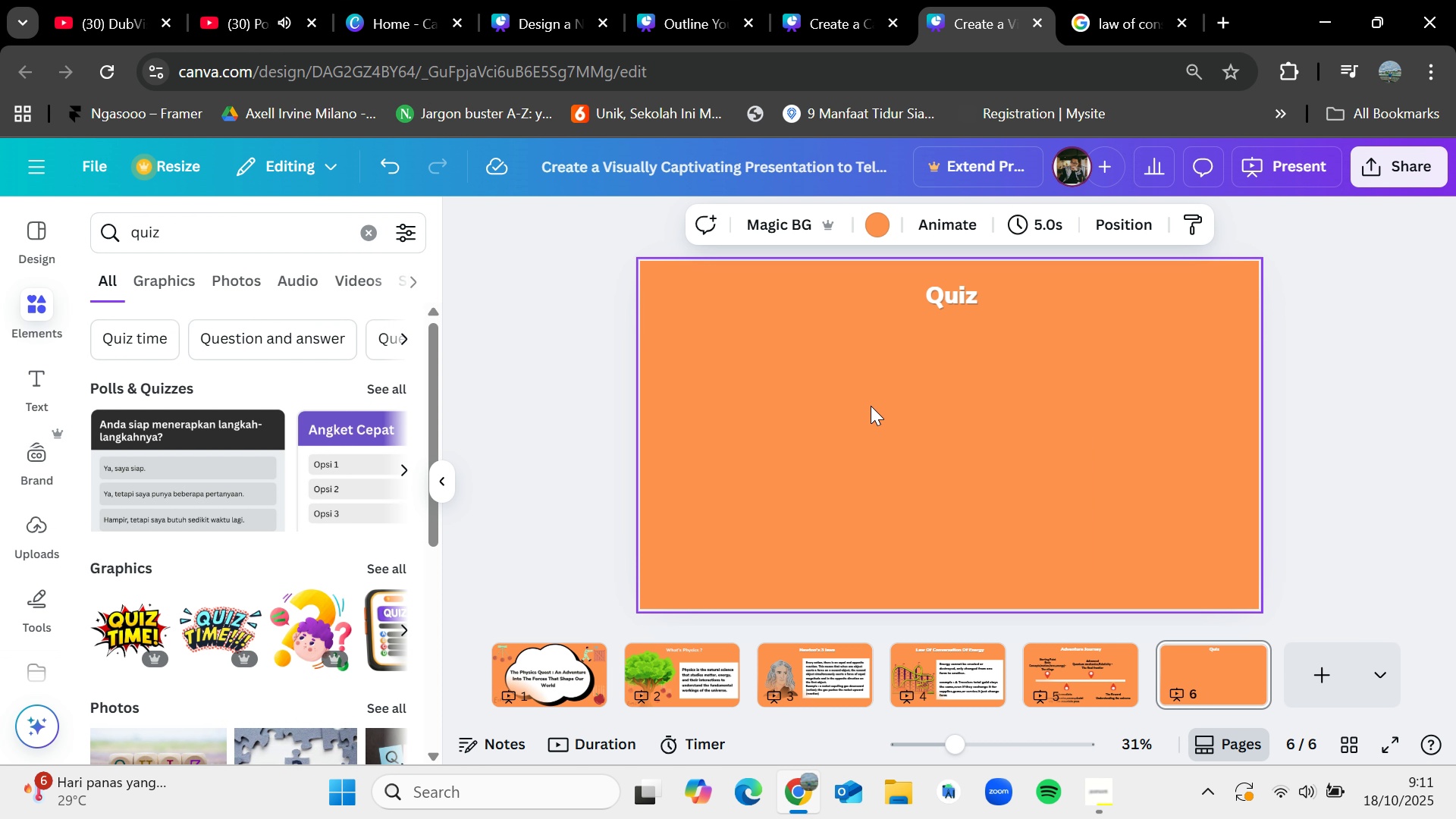 
left_click([616, 208])
 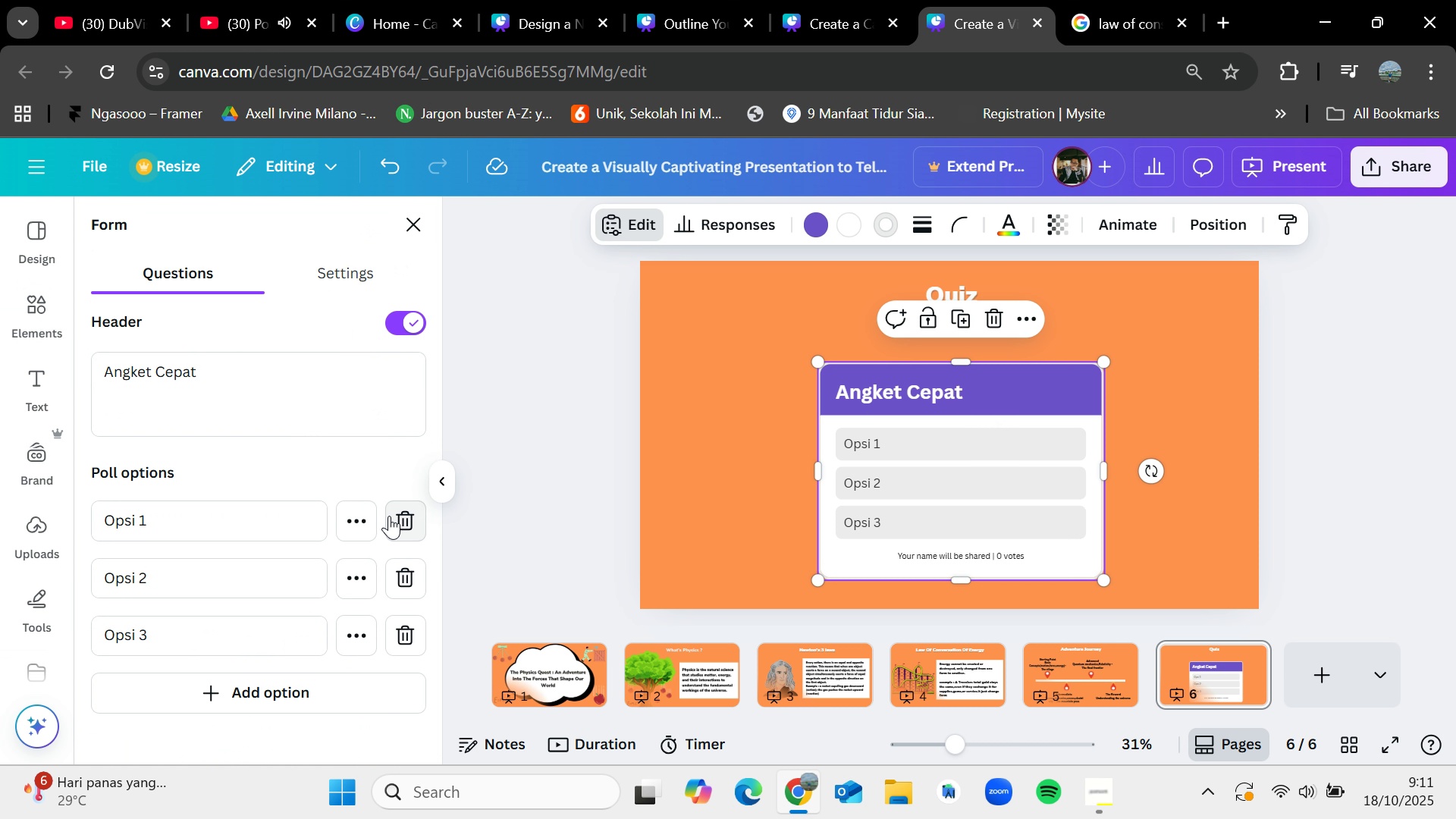 
left_click([369, 516])
 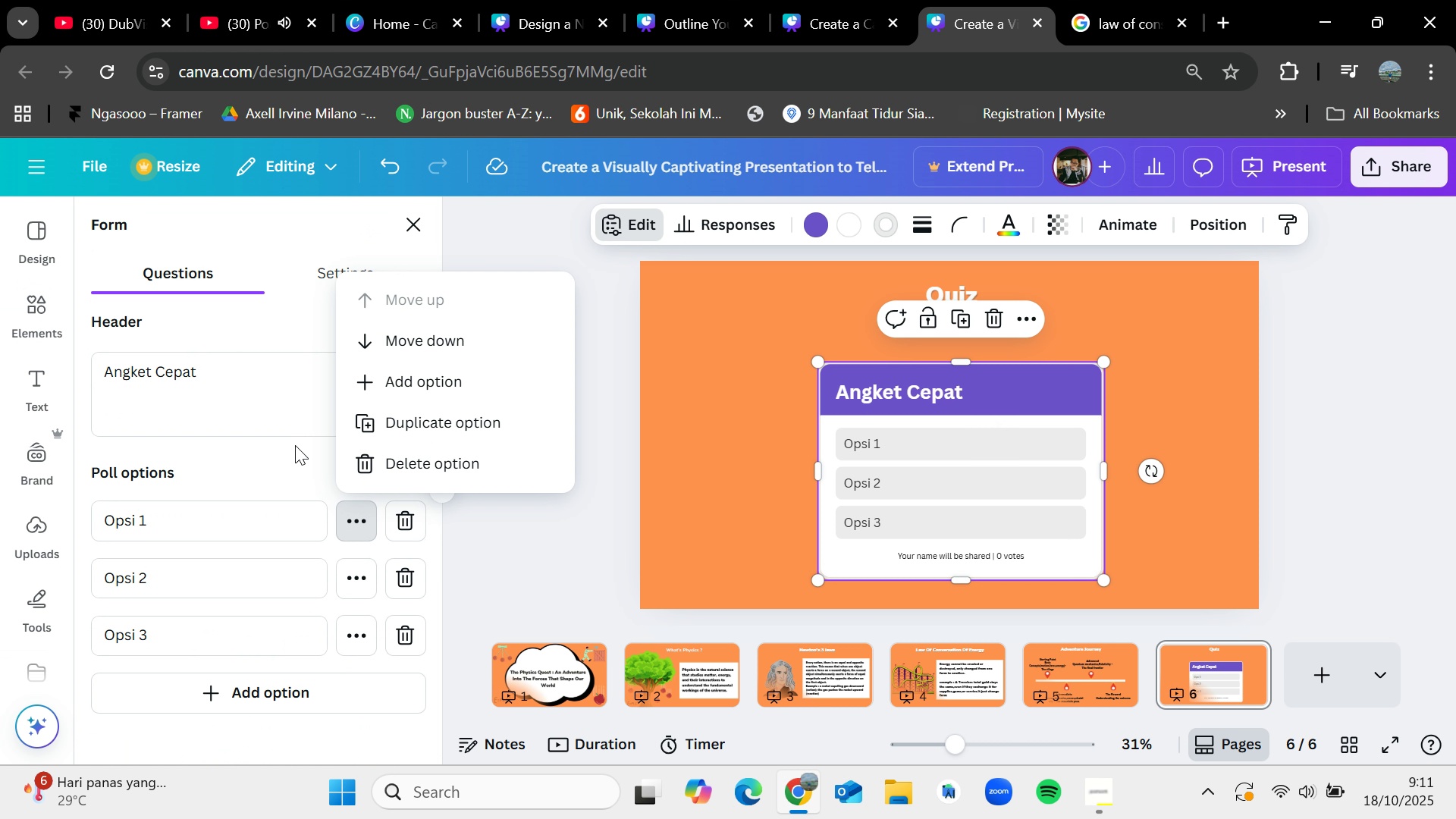 
left_click([229, 384])
 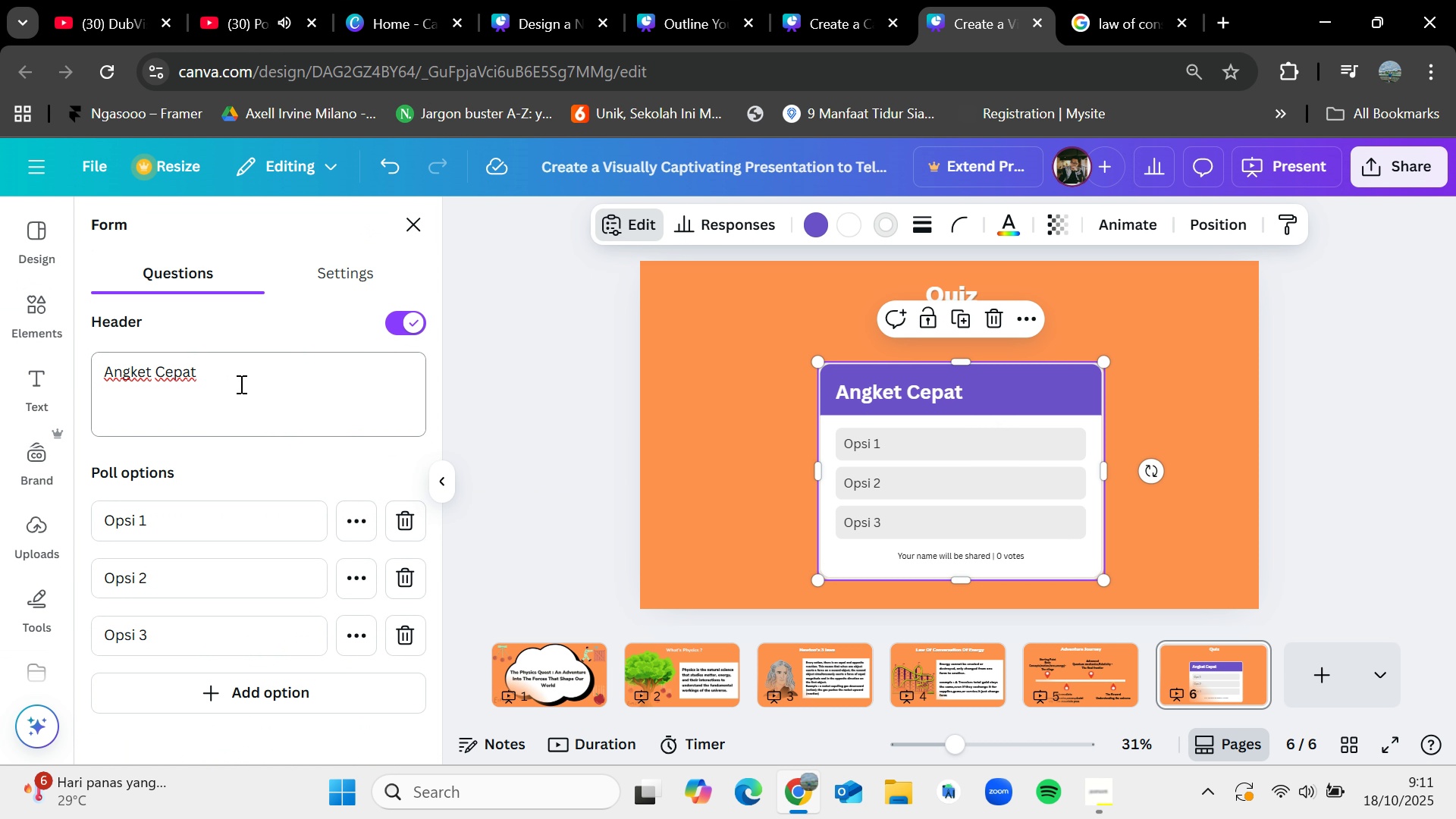 
key(Backspace)
 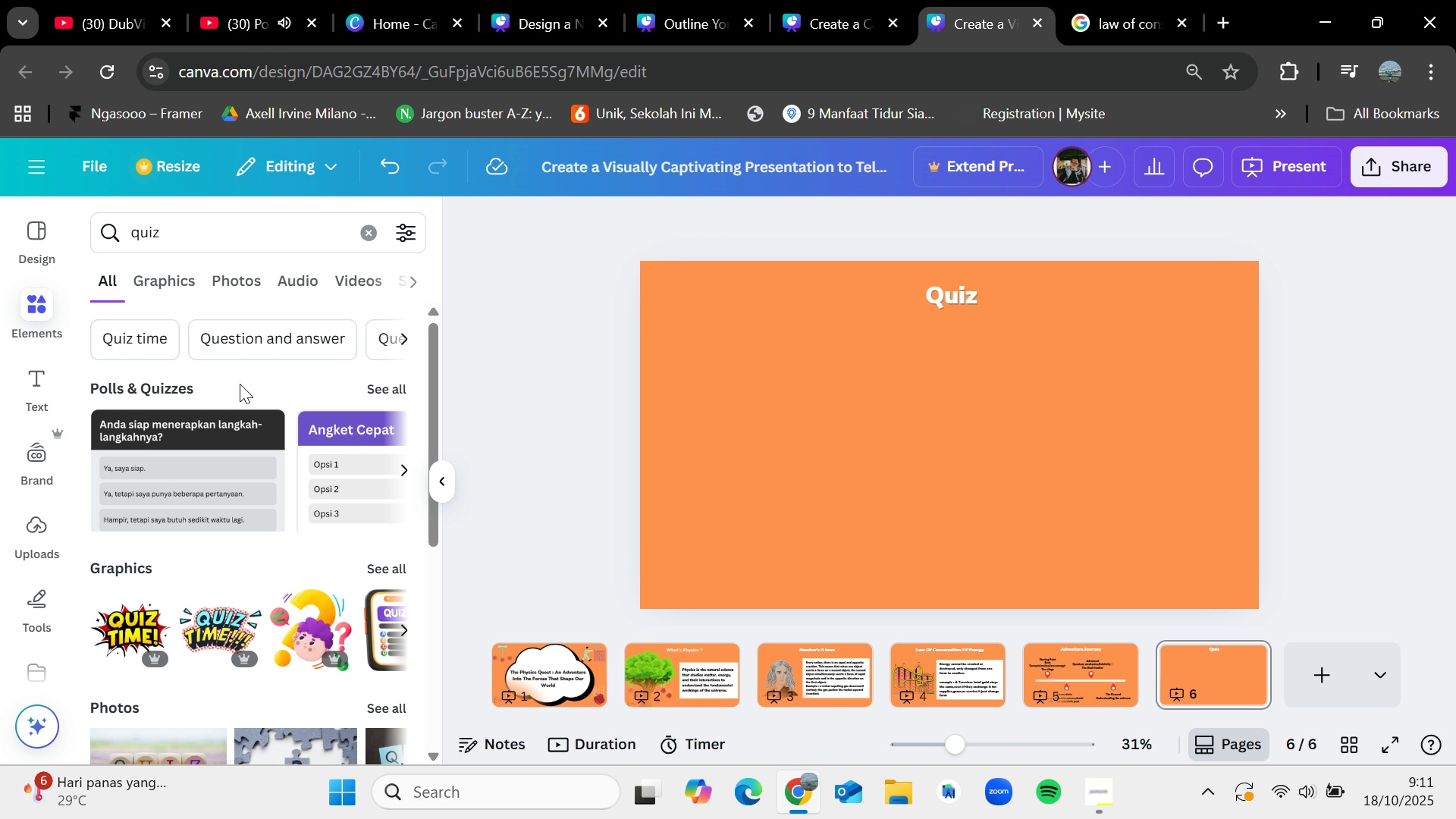 
key(Control+ControlLeft)
 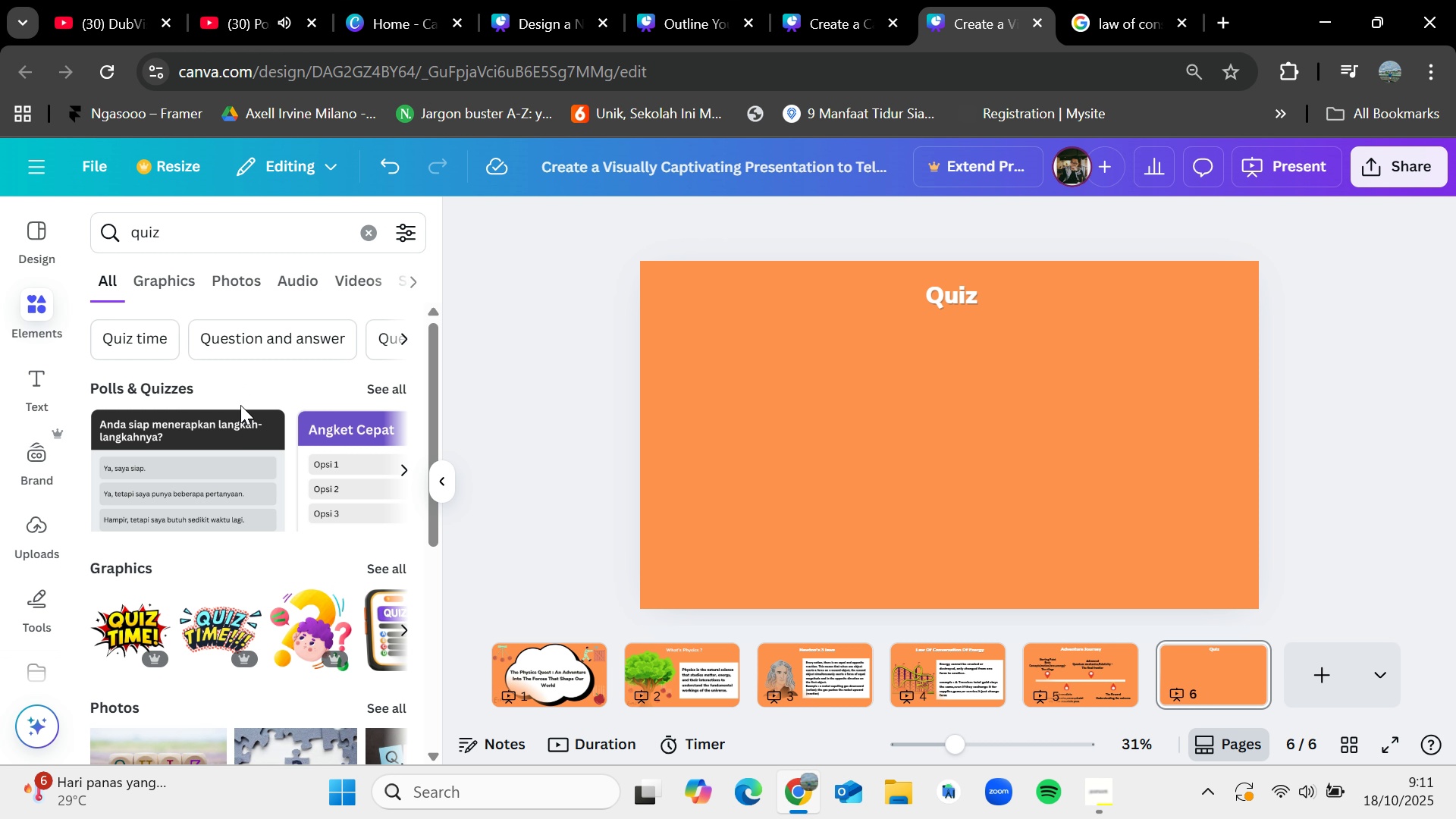 
key(Control+Z)
 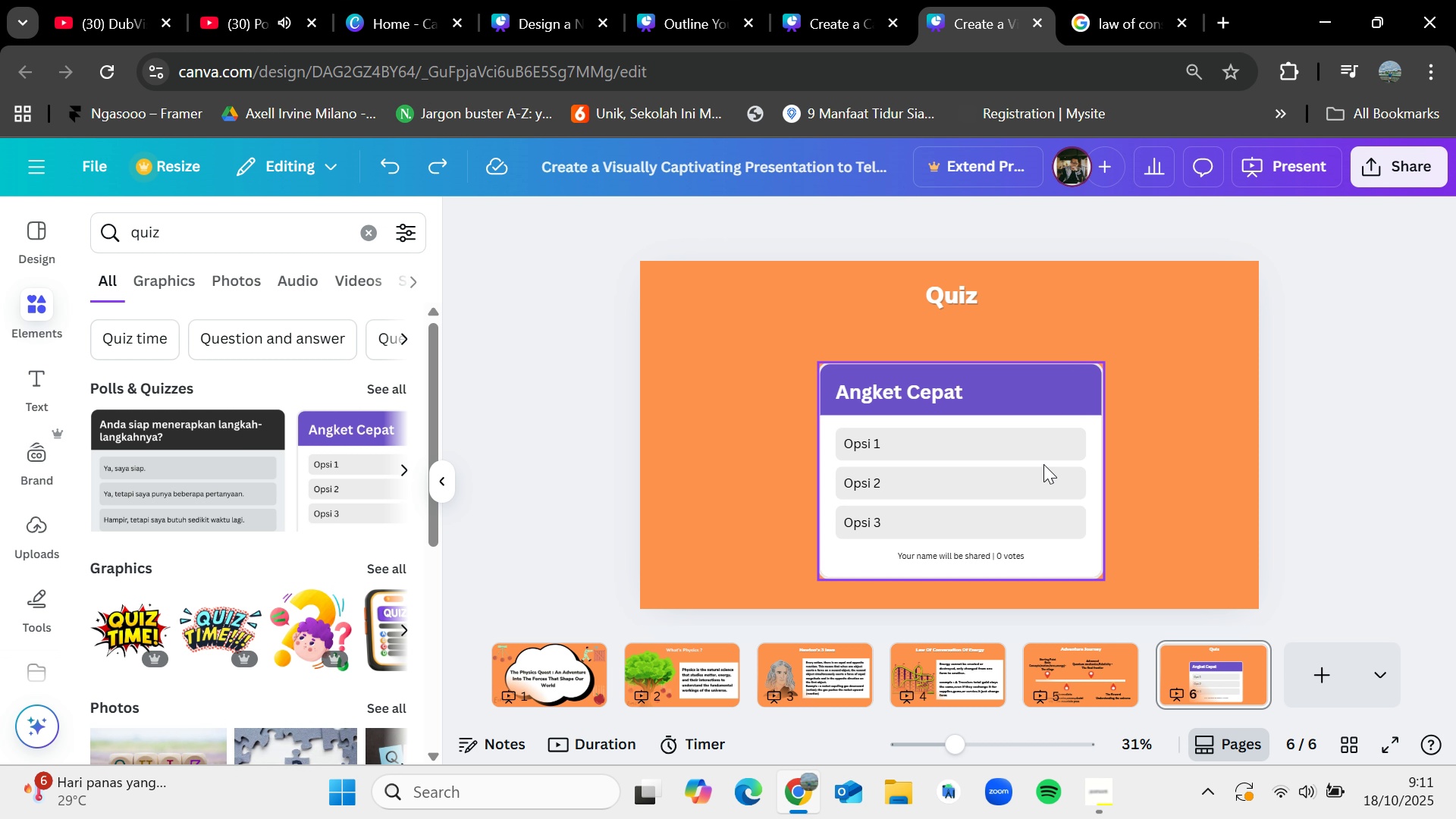 
left_click([1043, 464])
 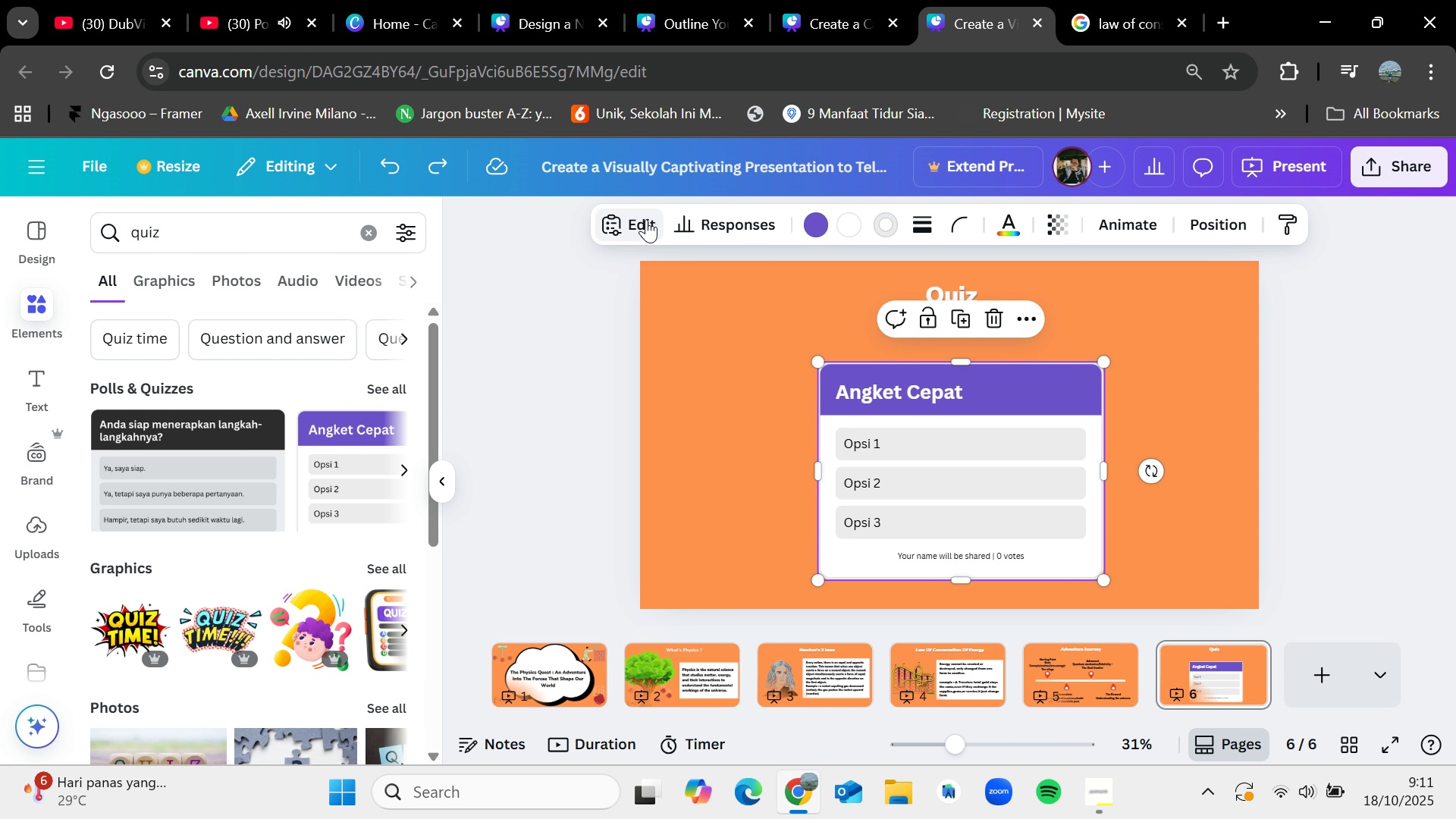 
left_click([646, 219])
 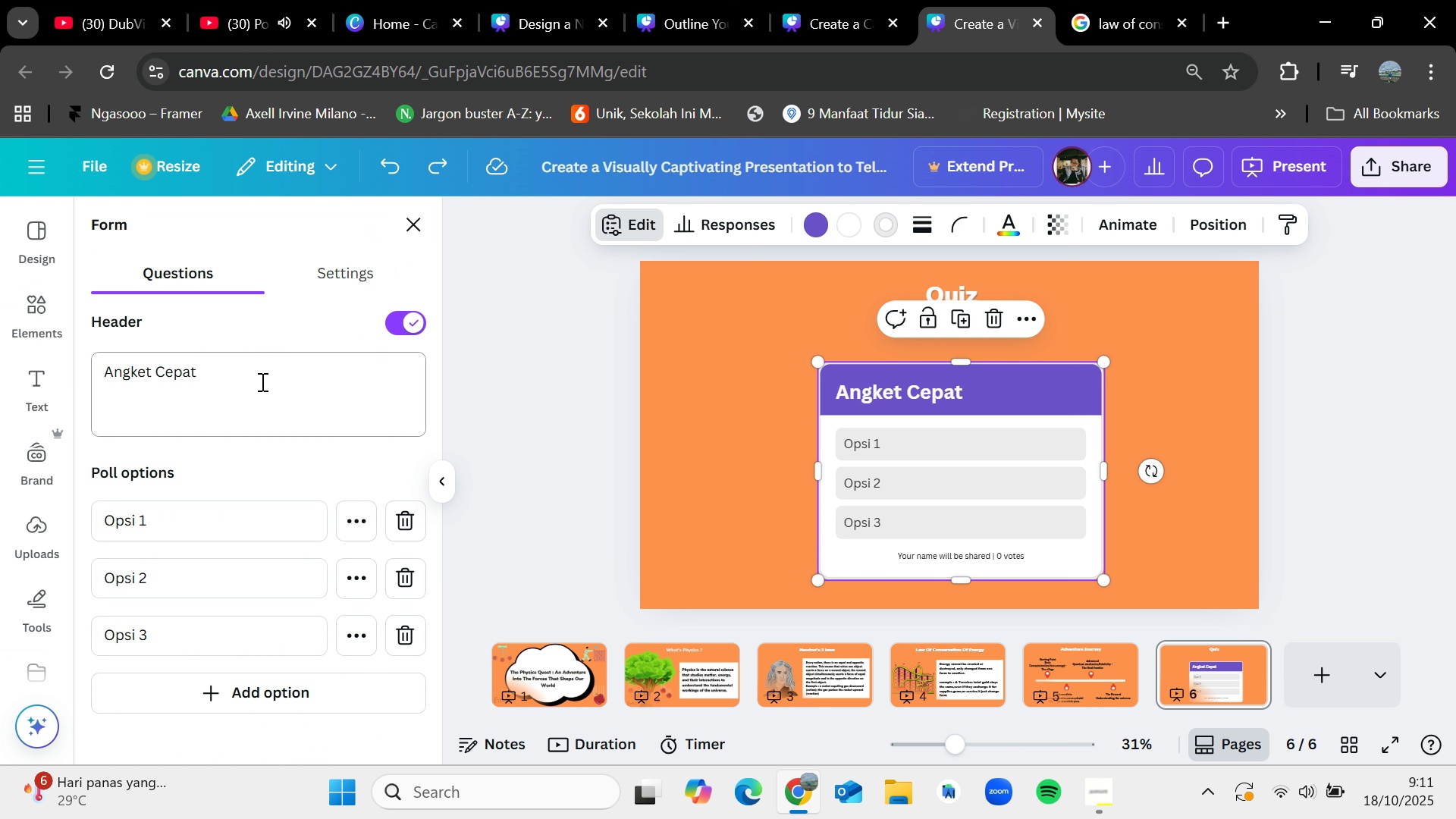 
left_click([261, 381])
 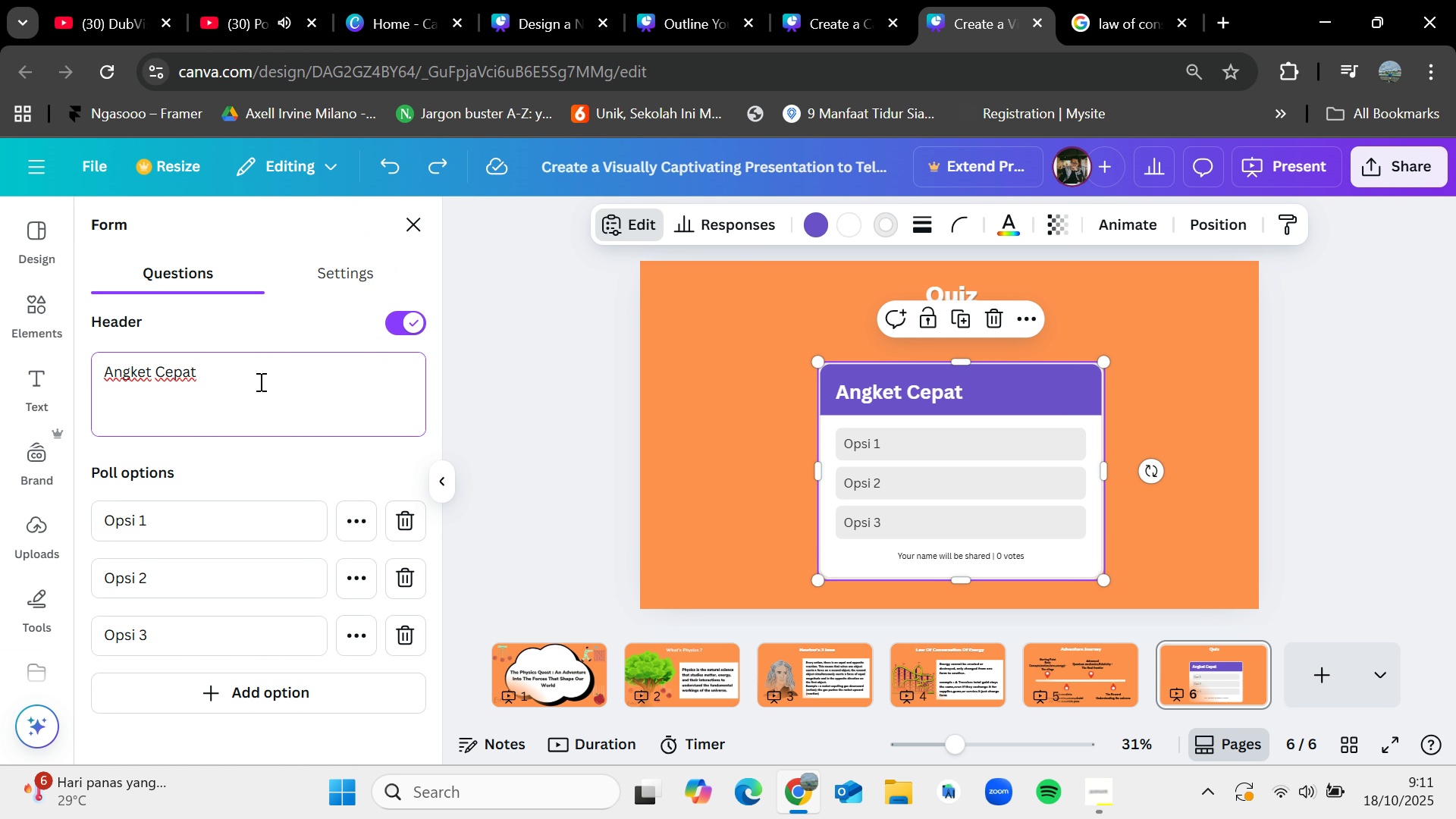 
hold_key(key=Backspace, duration=0.84)
 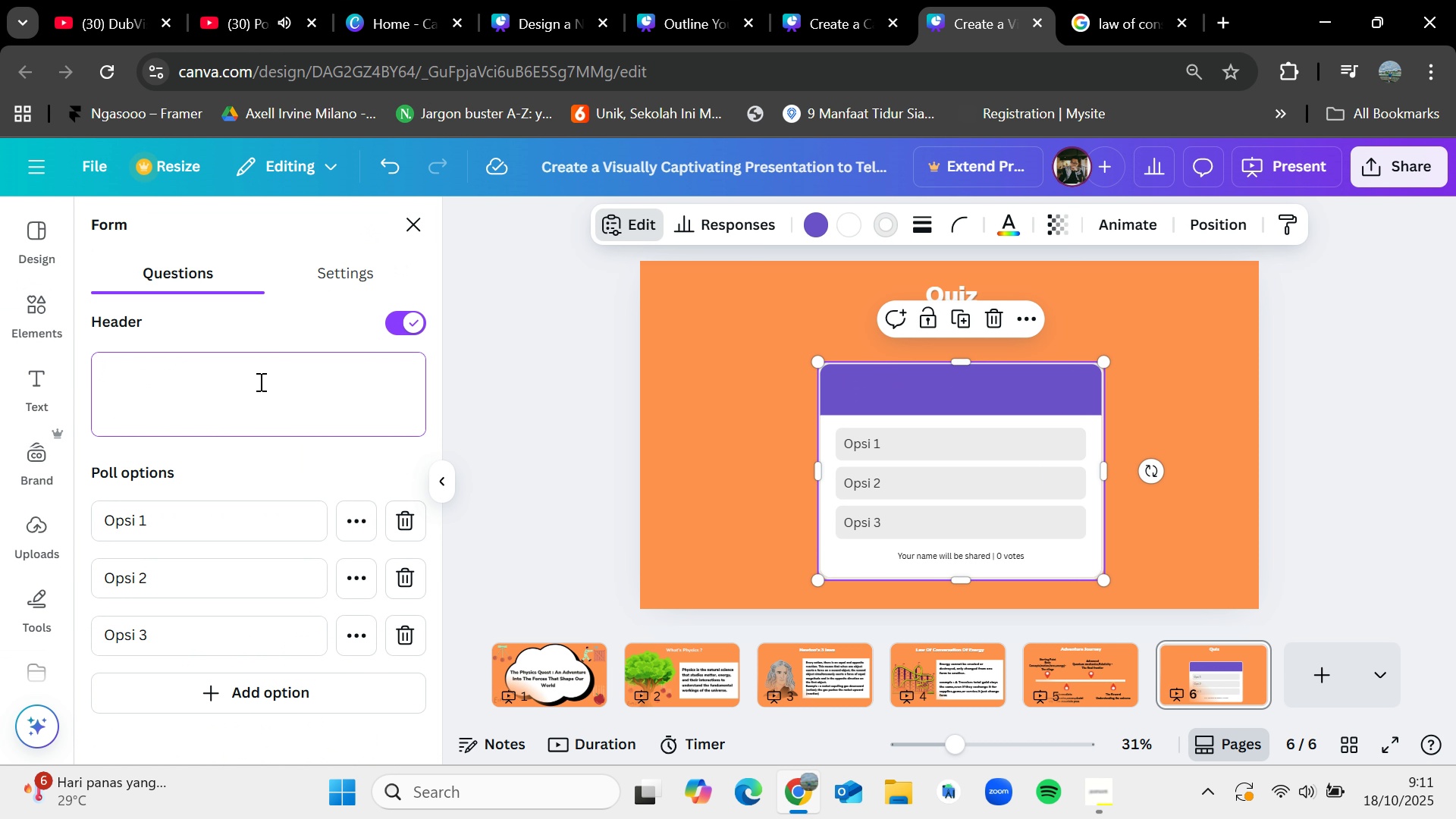 
type(According to the law)
 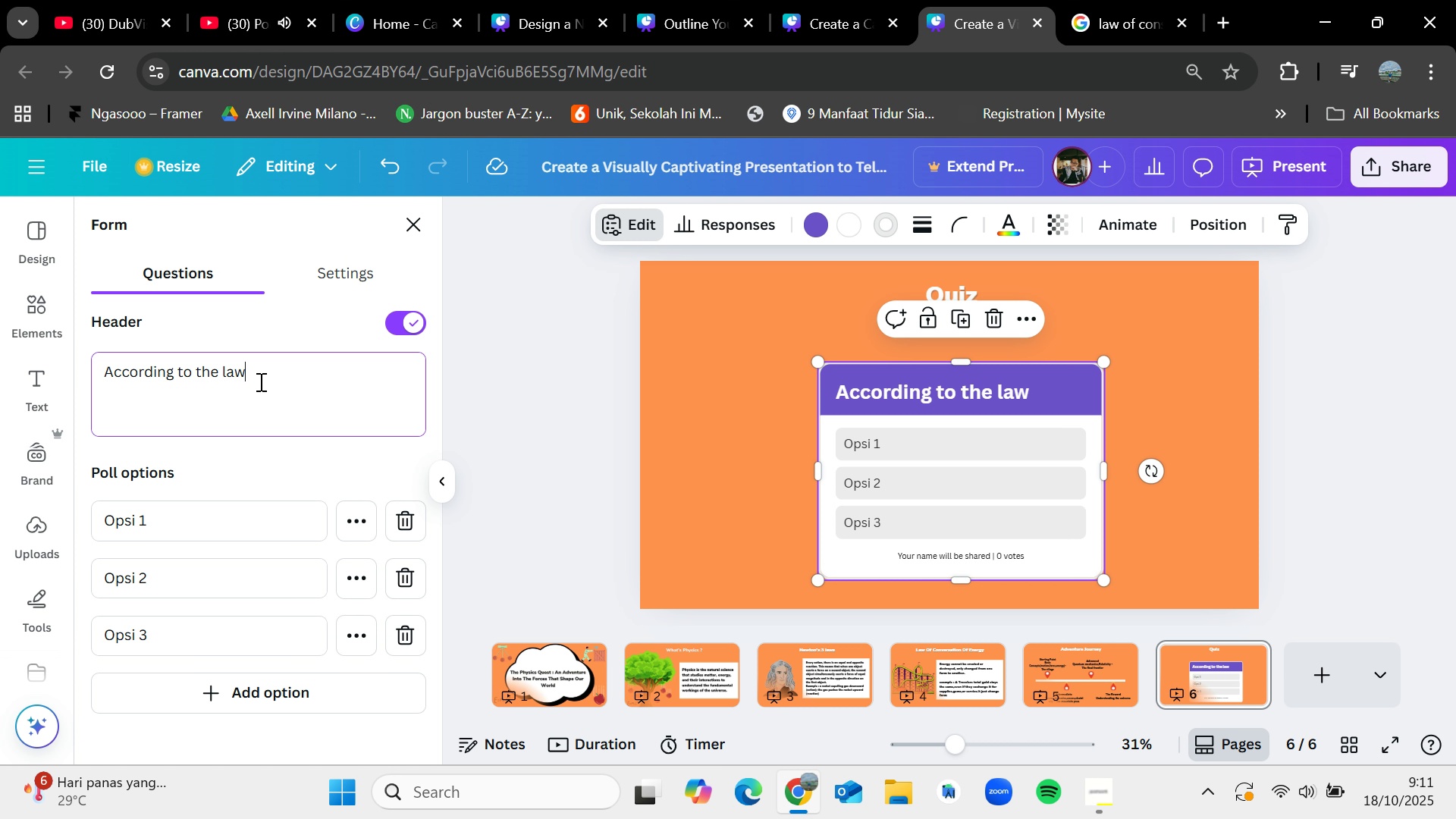 
key(Backspace)
type(w)
key(Backspace)
key(Backspace)
key(Backspace)
type(newton)
 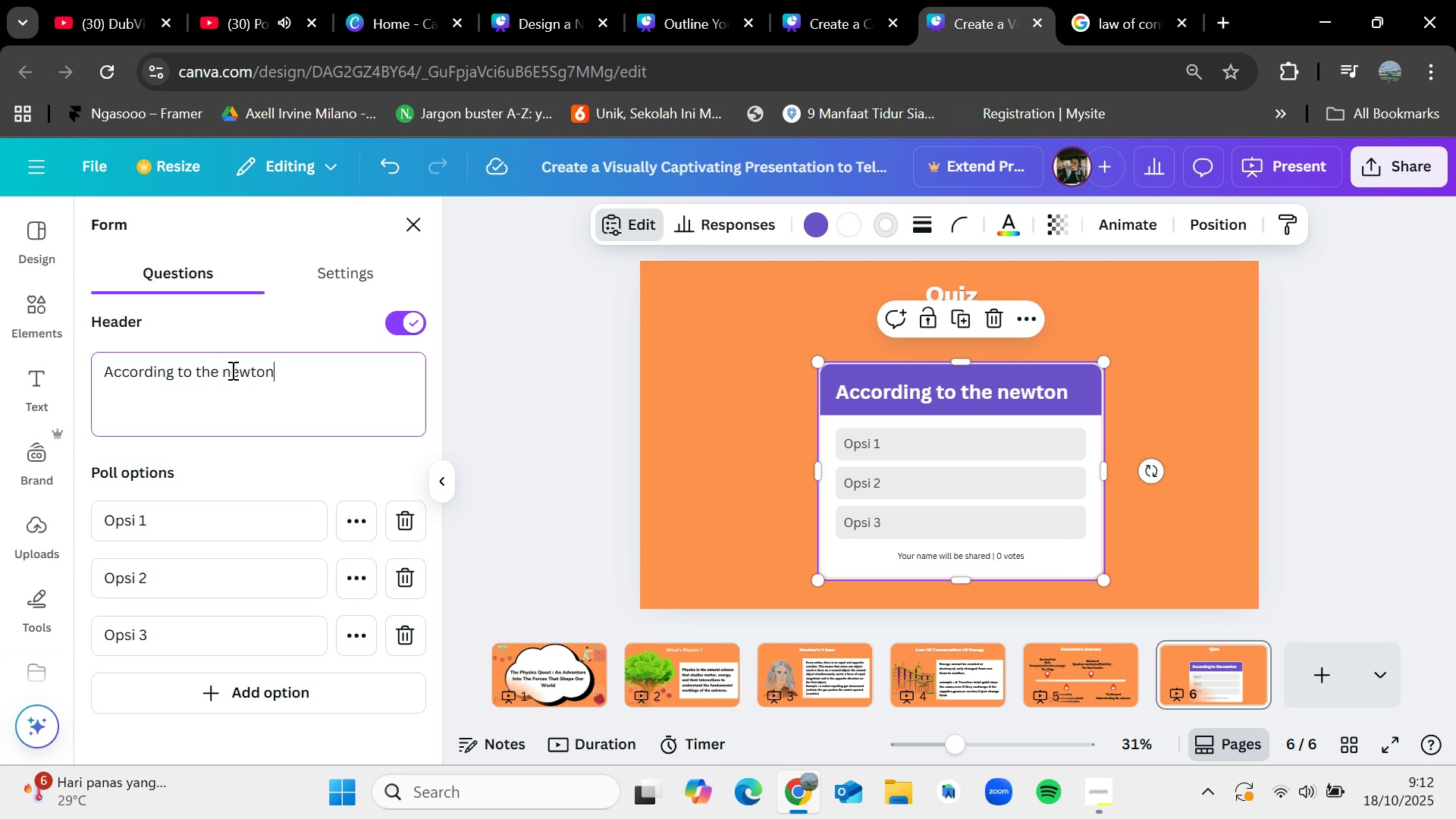 
left_click([231, 370])
 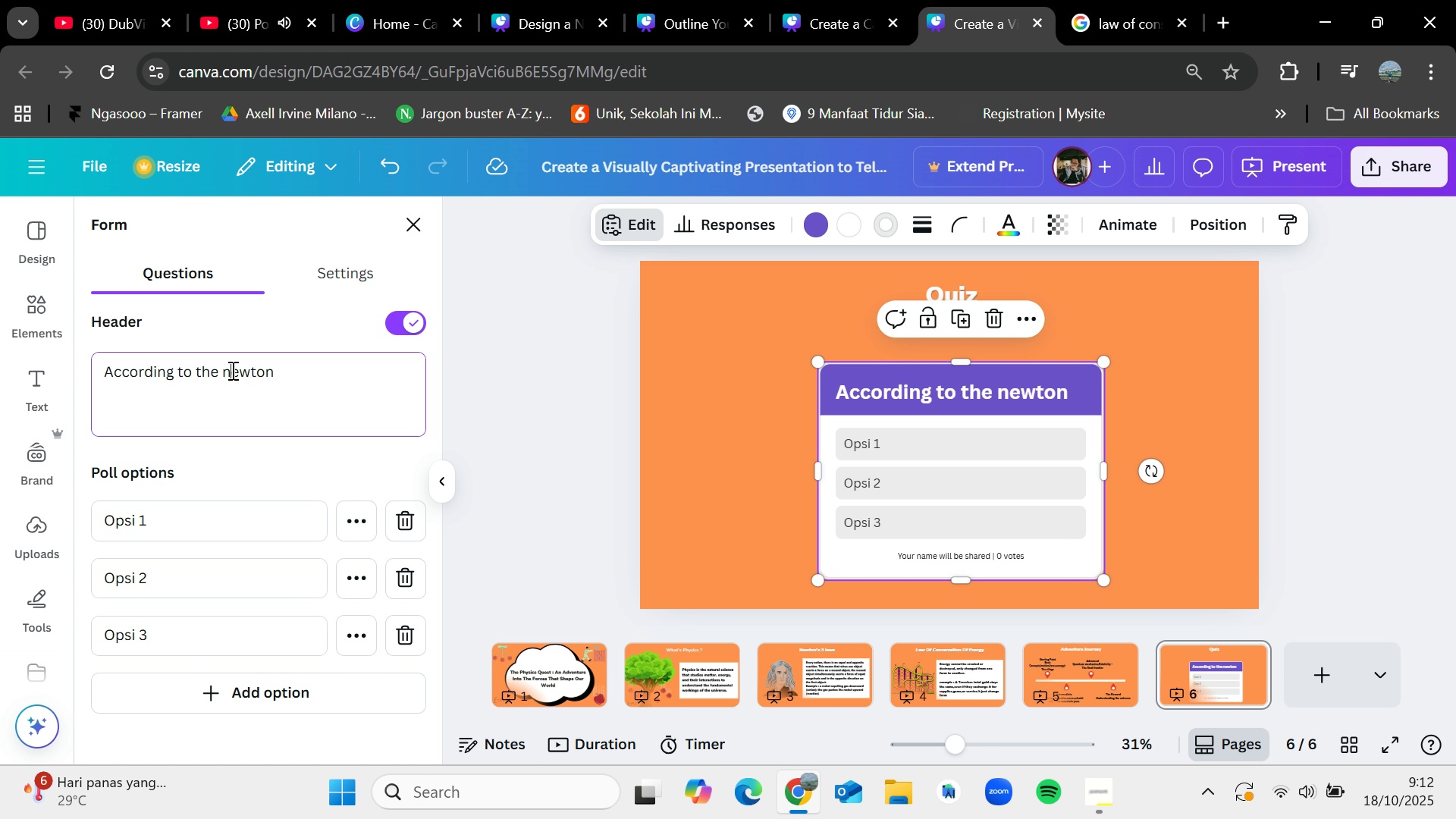 
key(Backspace)
 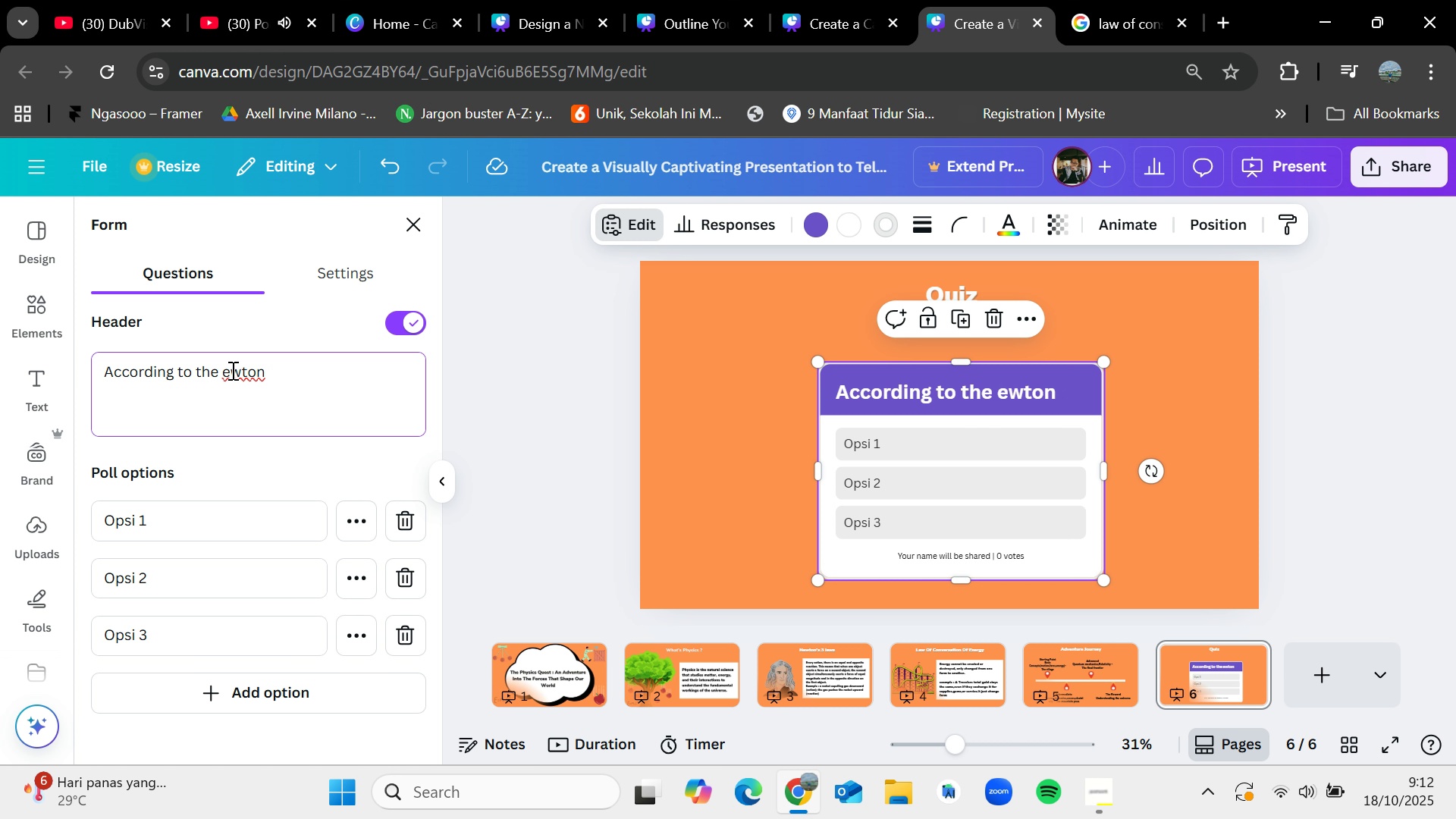 
key(Shift+N)
 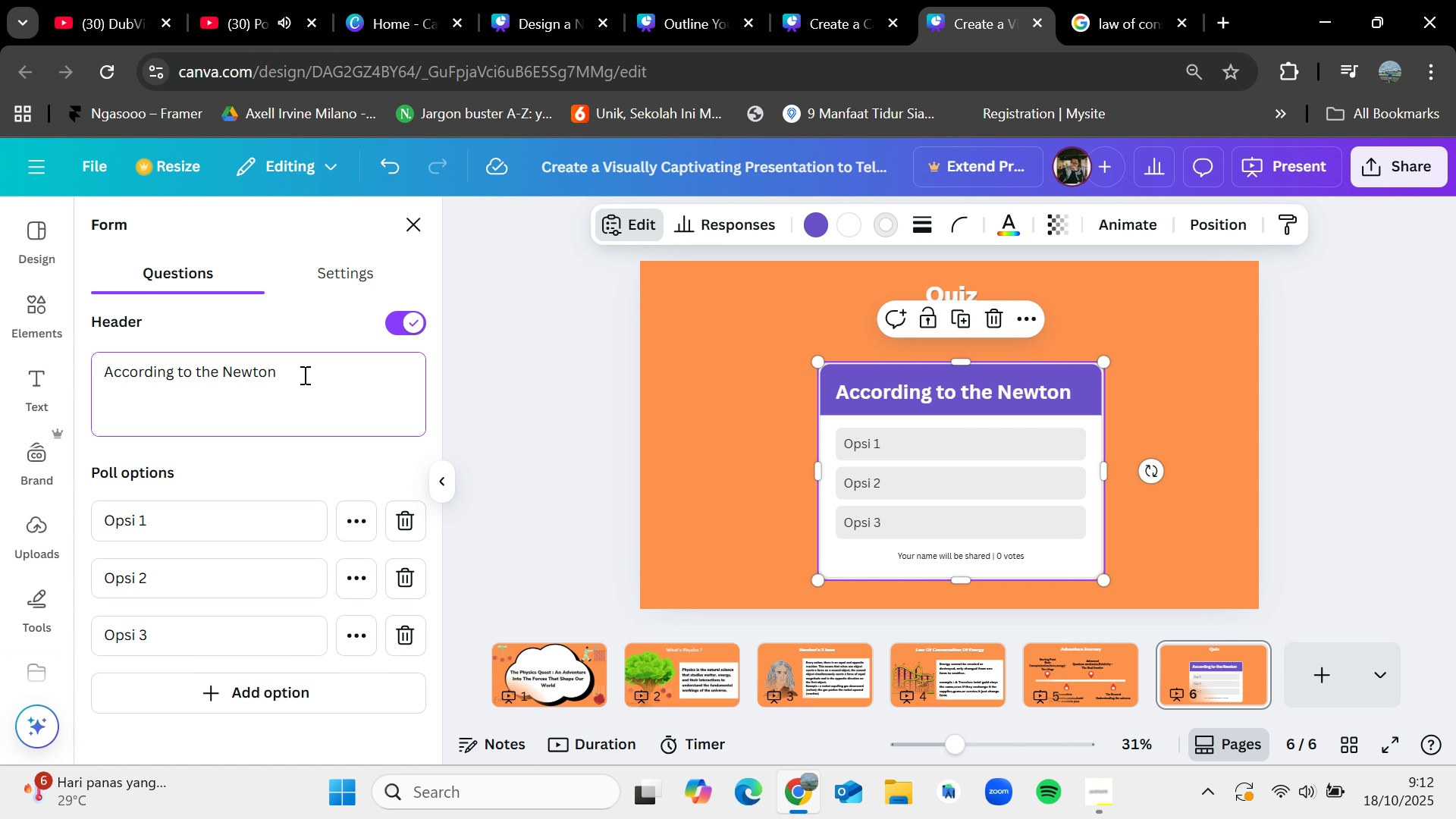 
left_click([306, 375])
 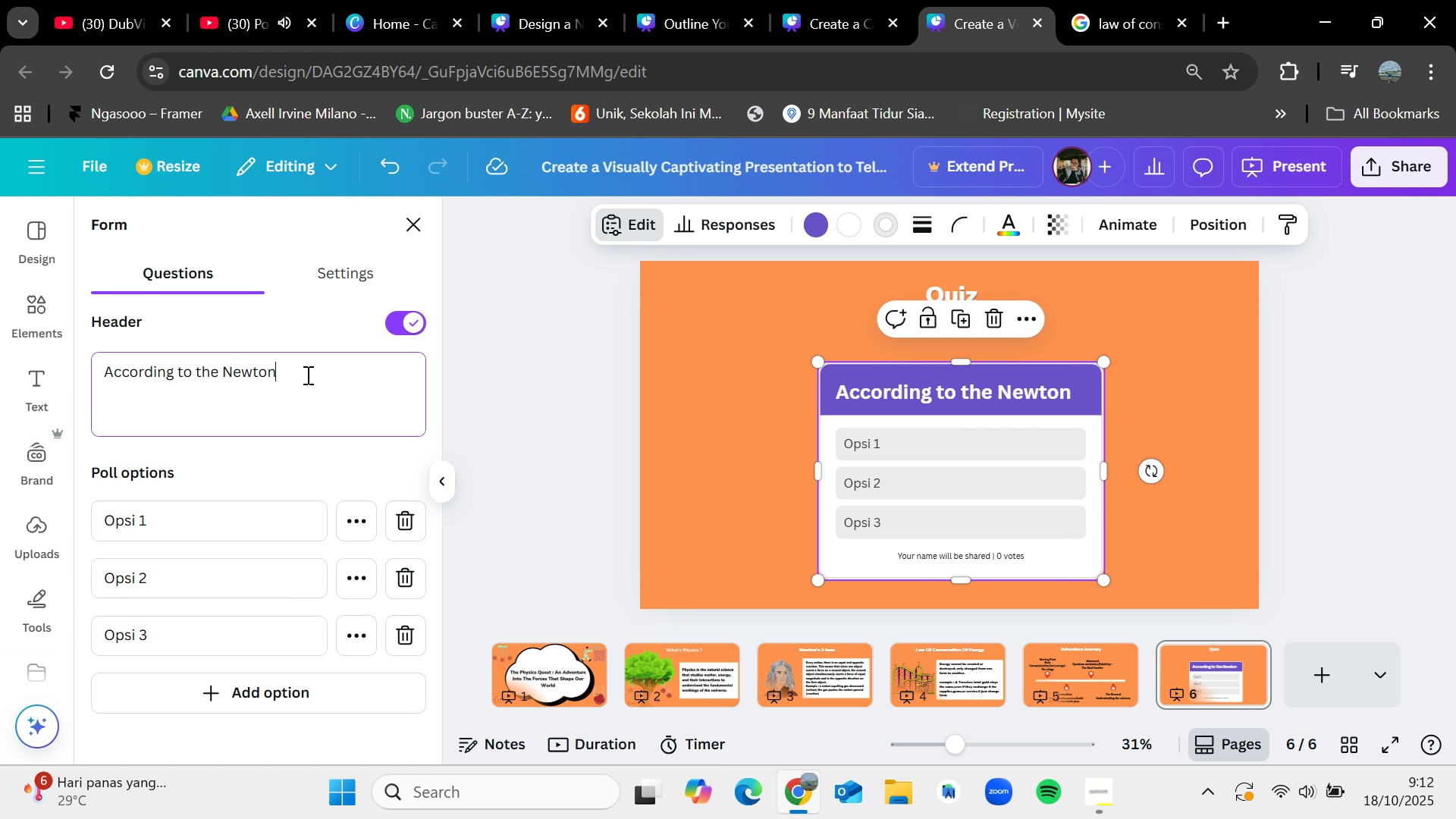 
type( fist)
key(Backspace)
key(Backspace)
type(rst law,what will spacehsip)
key(Backspace)
key(Backspace)
key(Backspace)
key(Backspace)
type(ship in deep space do if)
 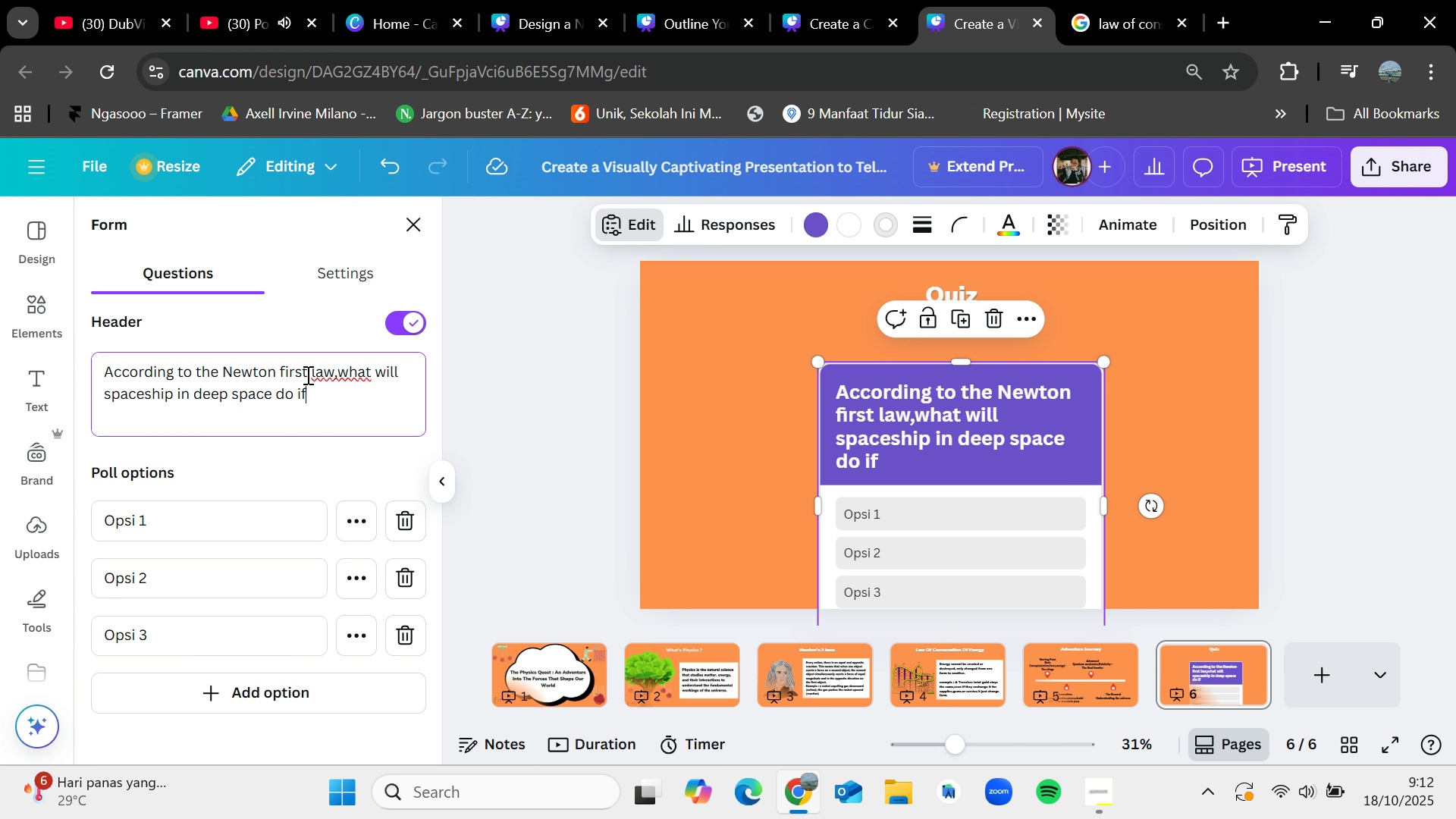 
type( its engine shut off ?)
 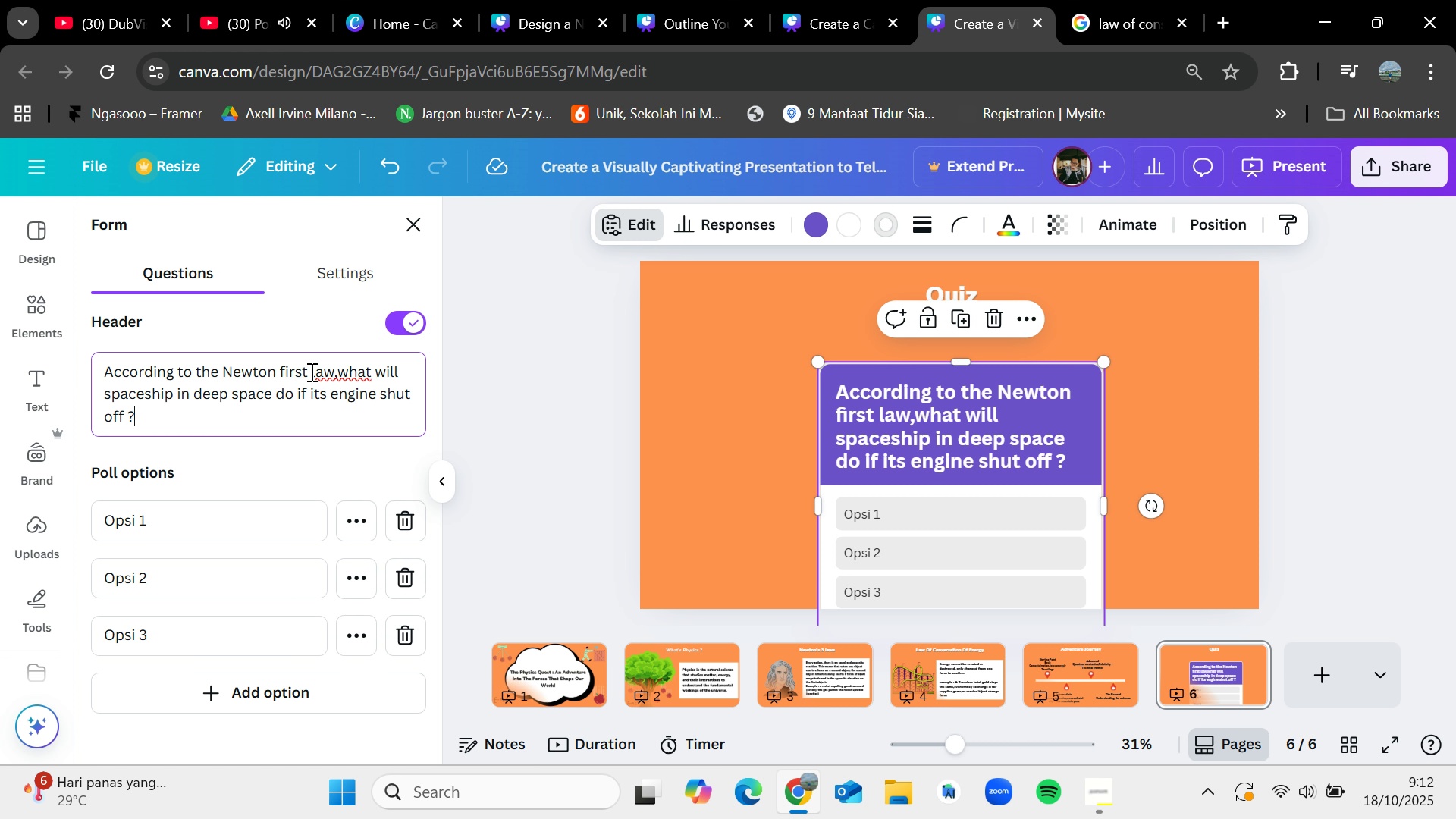 
left_click([1229, 349])
 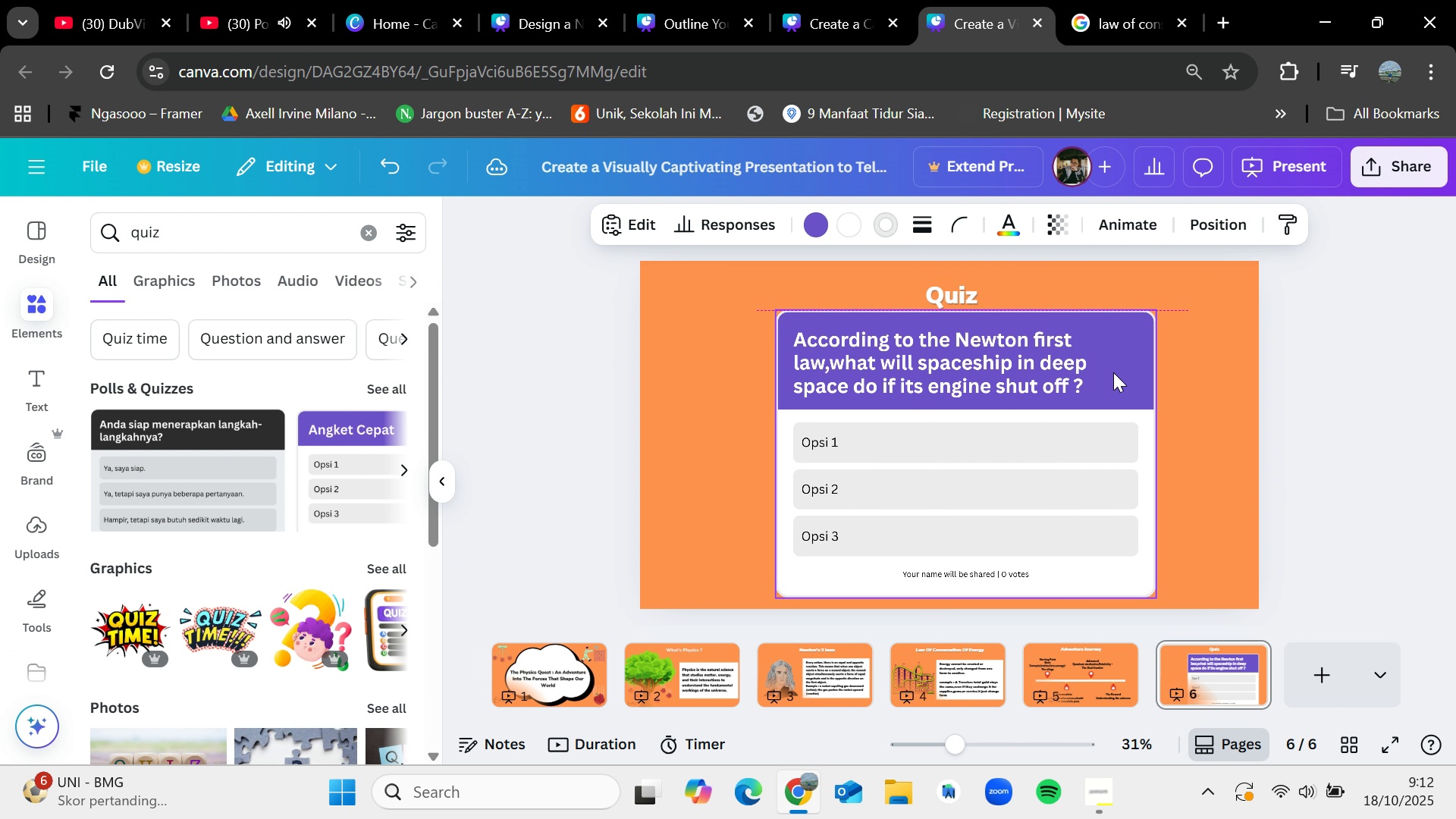 
wait(5.59)
 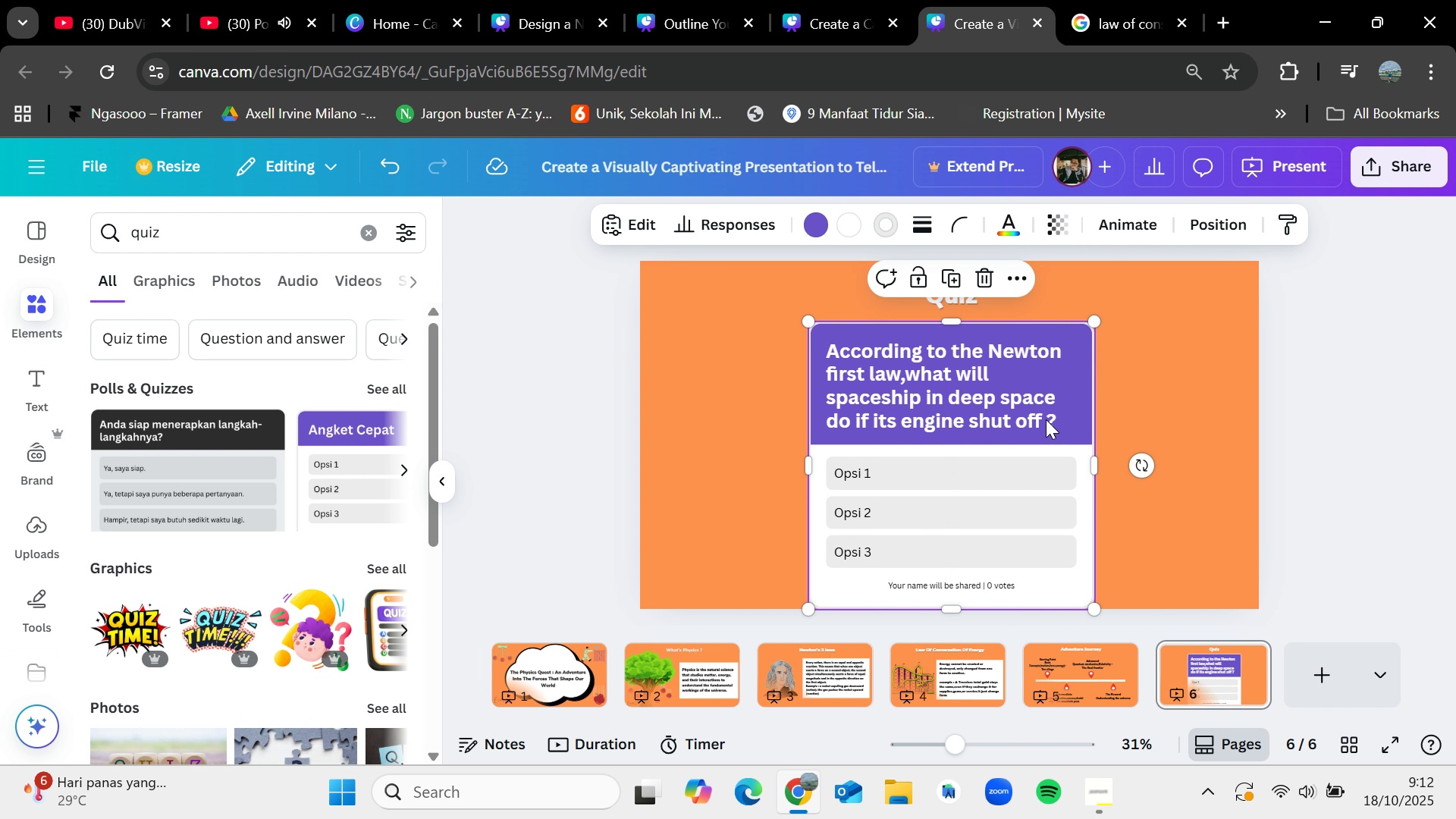 
left_click([652, 224])
 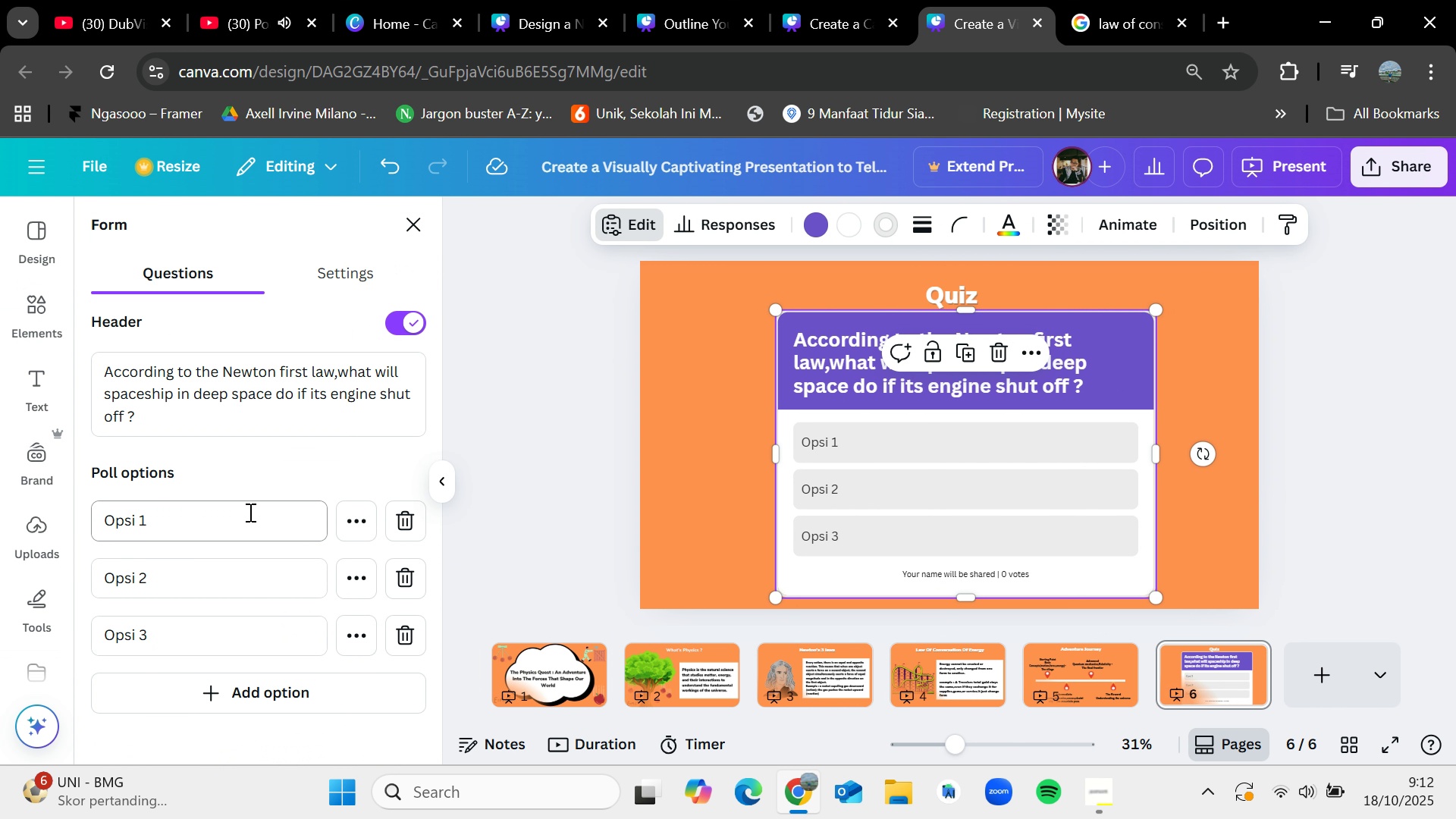 
left_click([248, 512])
 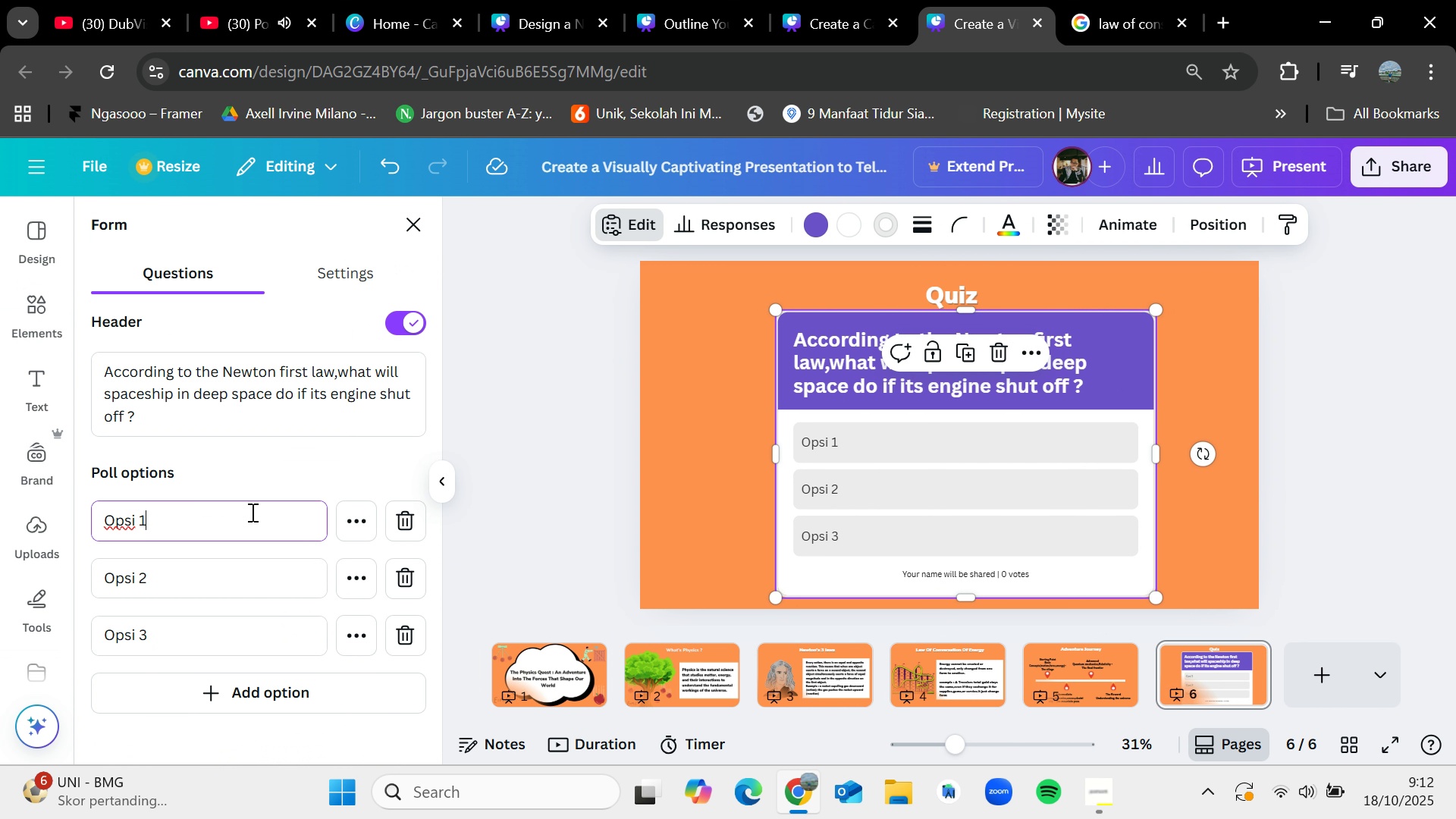 
key(Backspace)
key(Backspace)
key(Backspace)
key(Backspace)
key(Backspace)
key(Backspace)
type(Slow Down)
key(Backspace)
key(Backspace)
key(Backspace)
key(Backspace)
type(down avd )
key(Backspace)
key(Backspace)
key(Backspace)
type(nd eventually stop)
 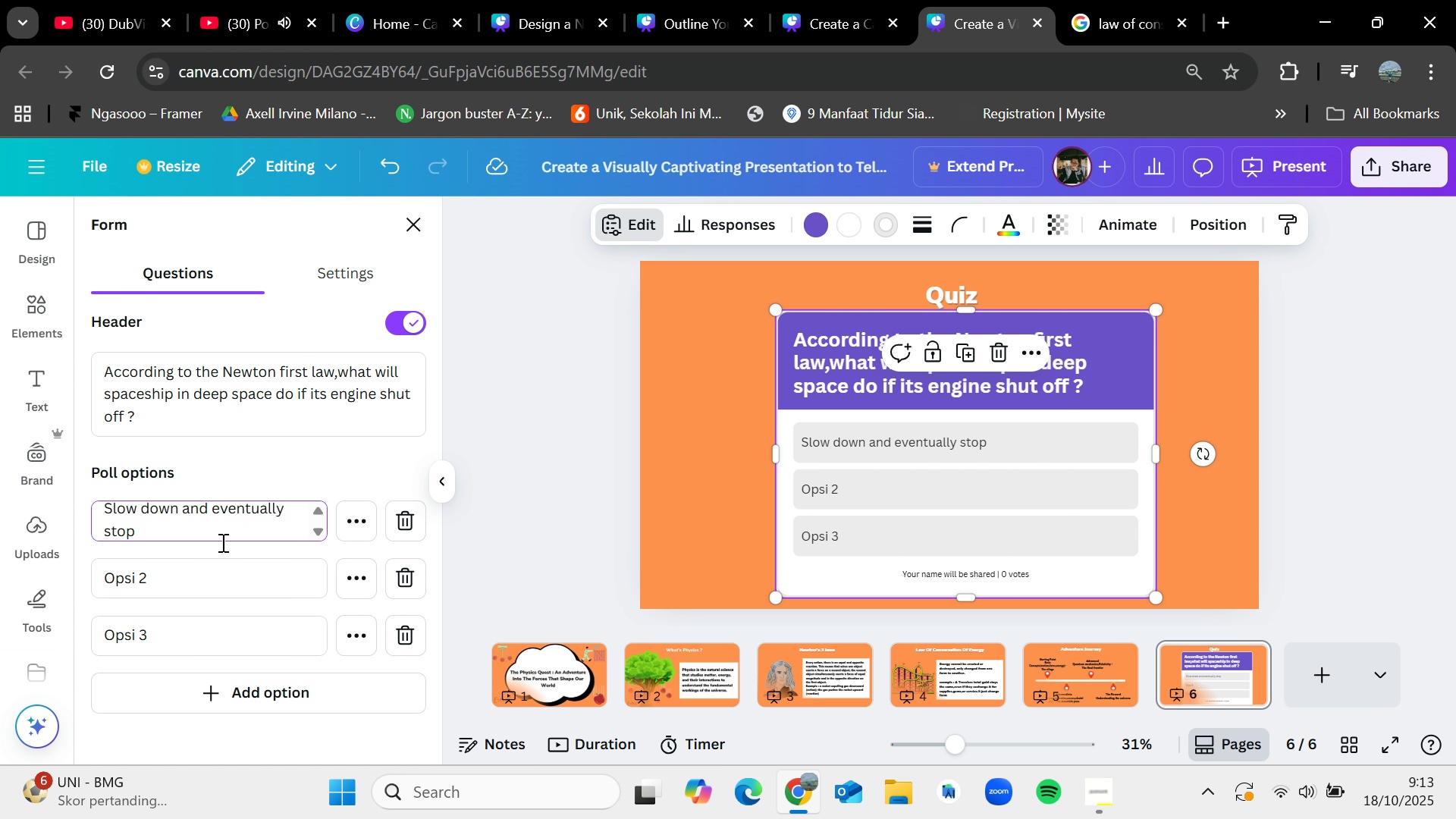 
double_click([180, 568])
 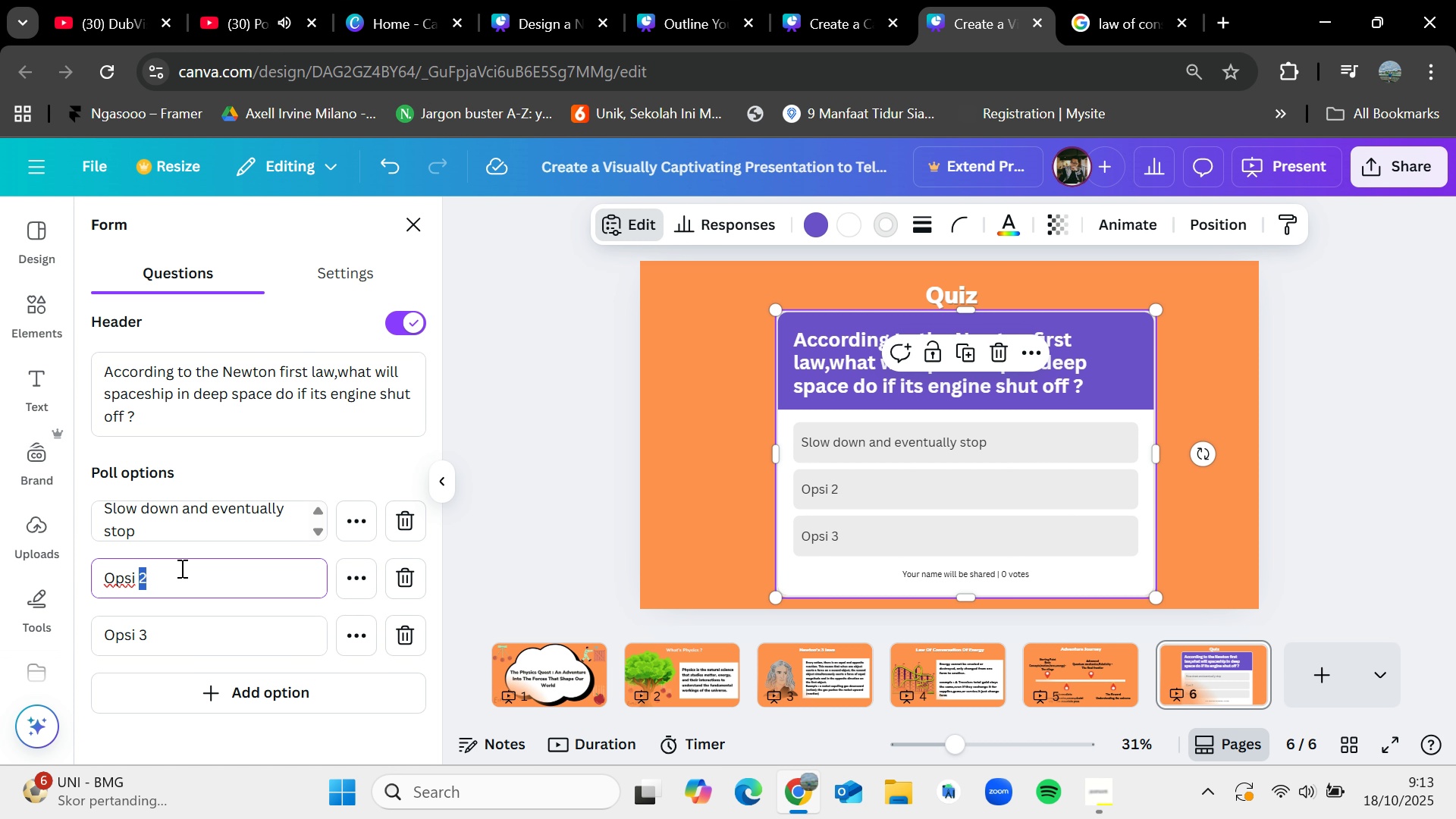 
key(Backspace)
key(Backspace)
key(Backspace)
key(Backspace)
key(Backspace)
key(Backspace)
type(Continue to move at a constant velocity)
 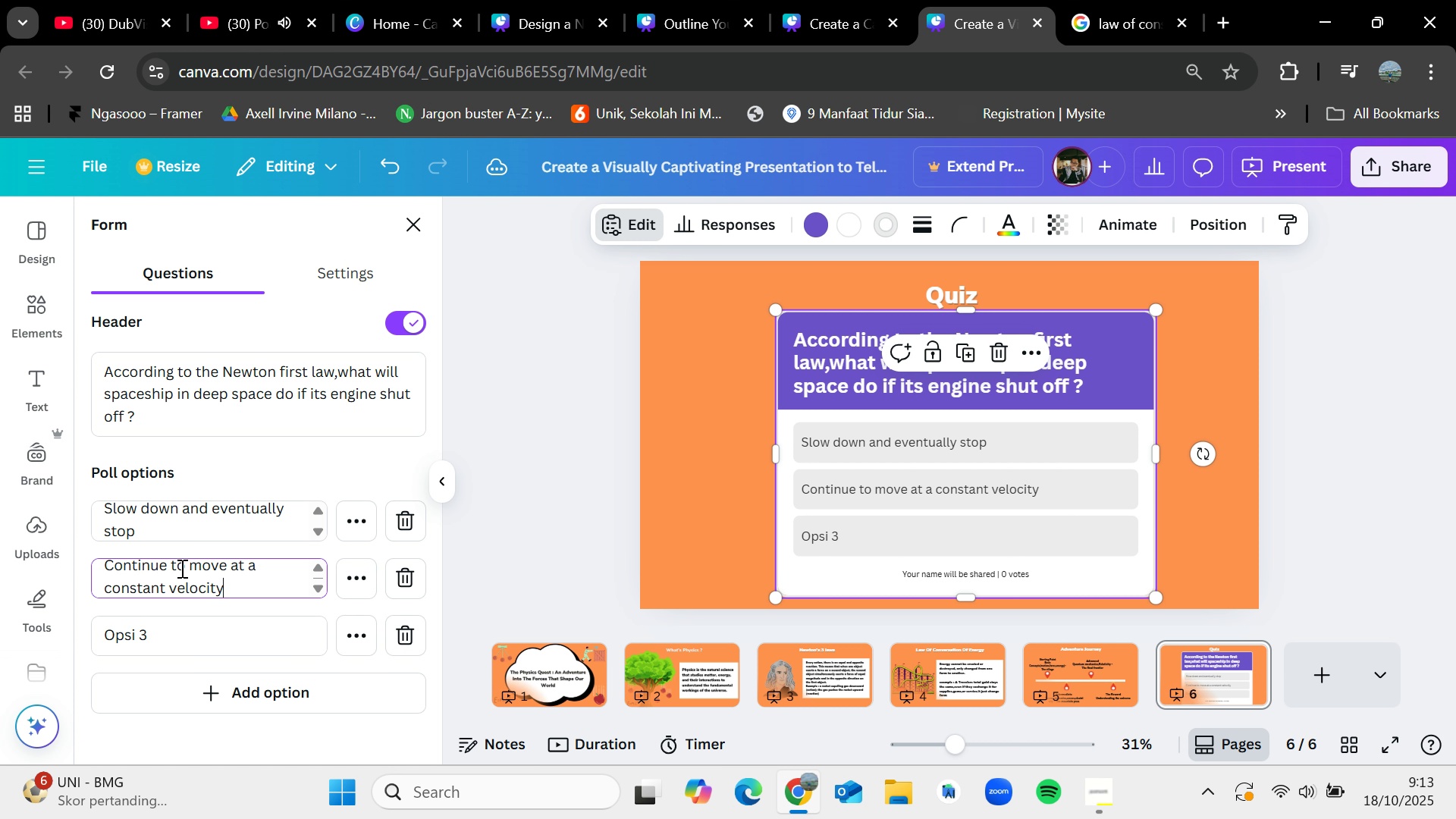 
left_click([350, 567])
 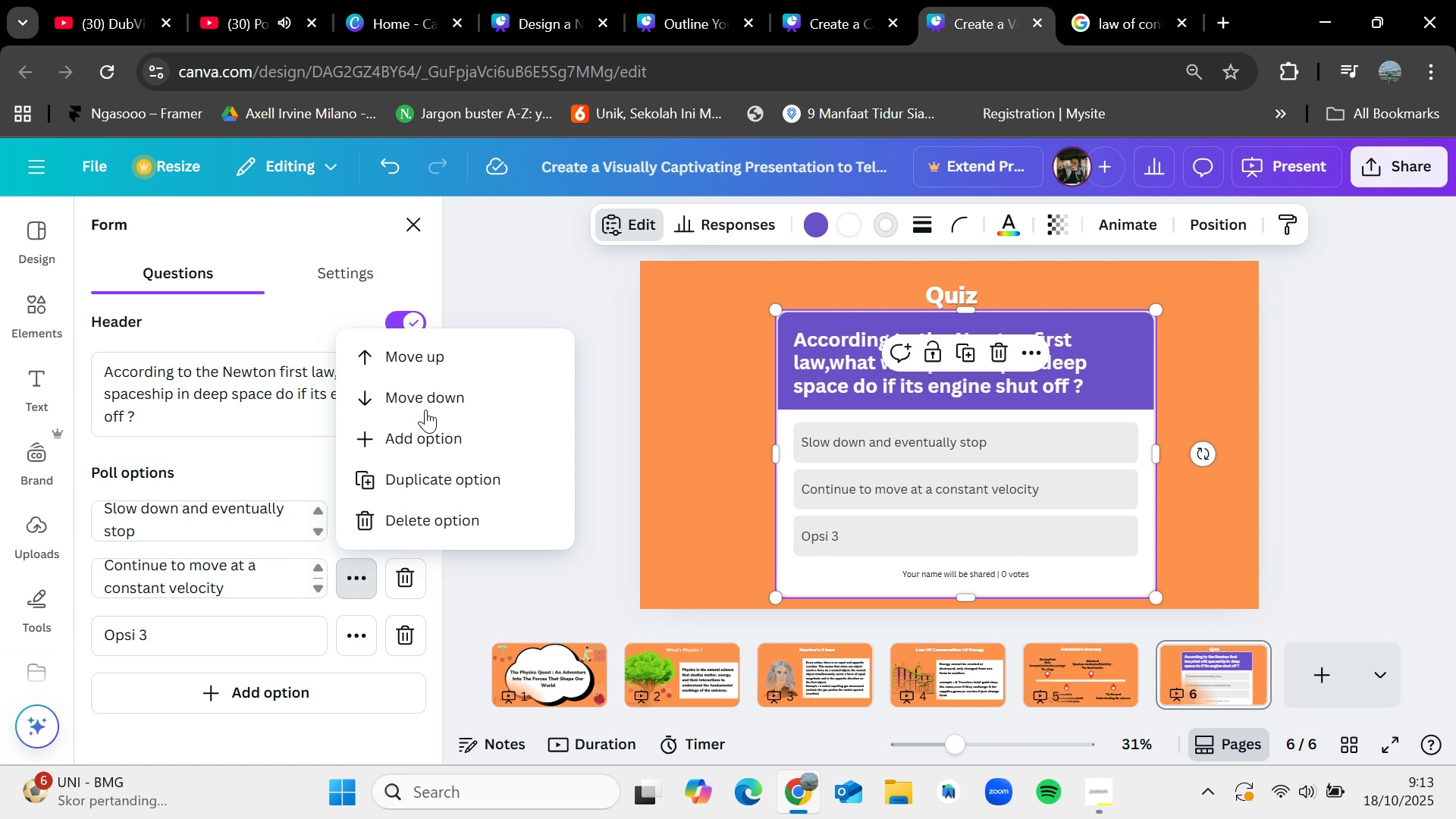 
wait(8.06)
 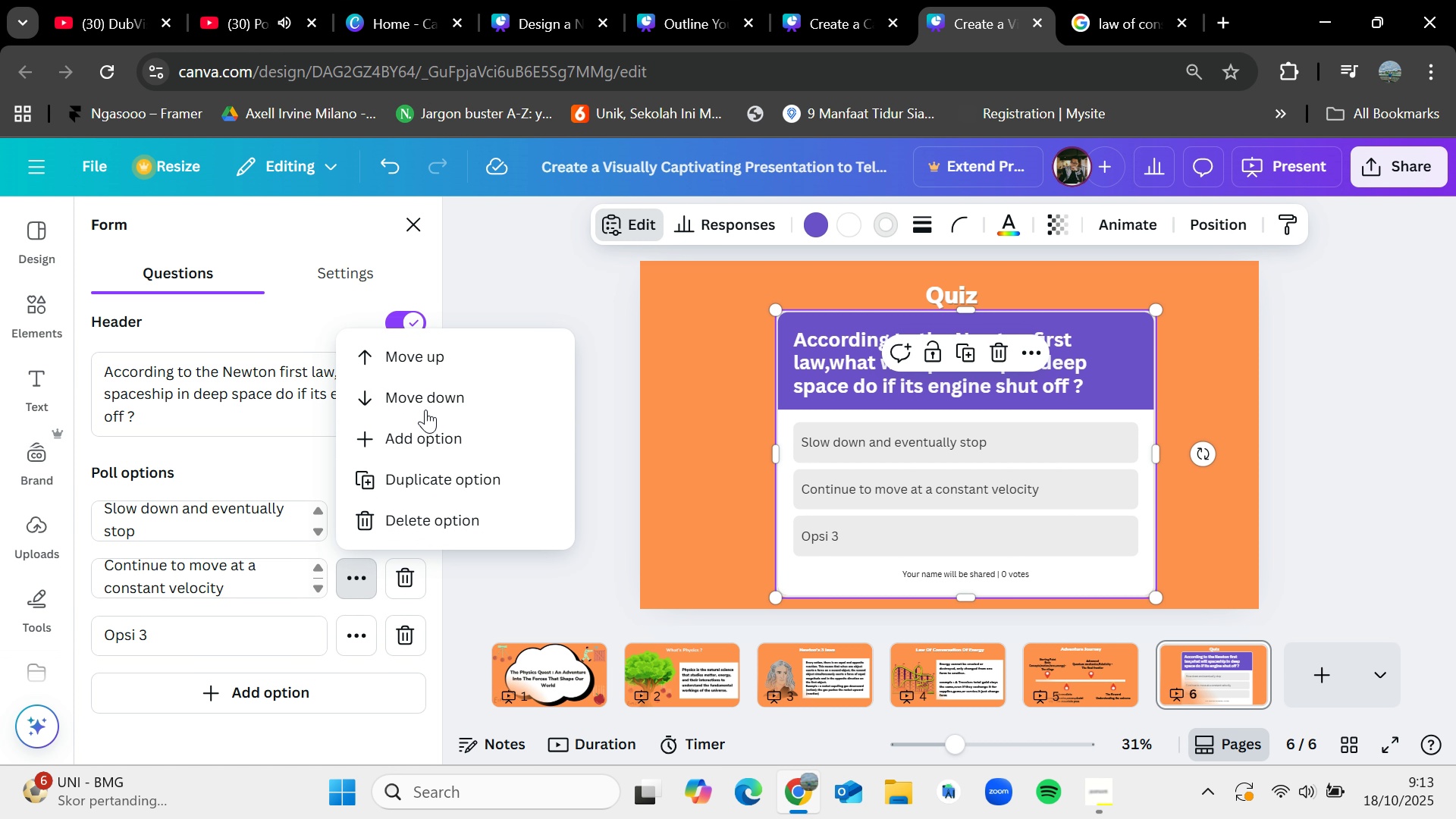 
left_click([618, 343])
 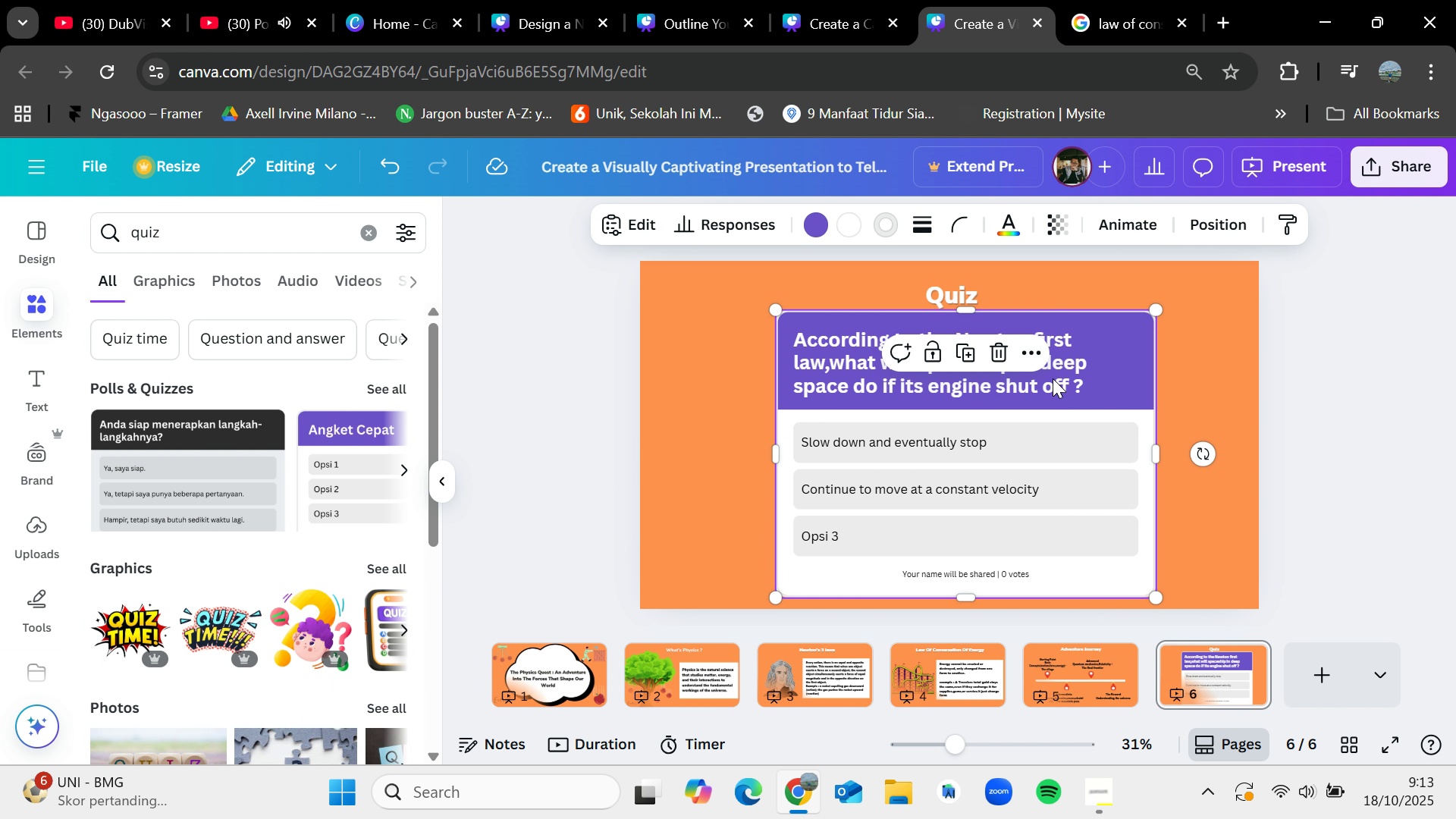 
key(Delete)
 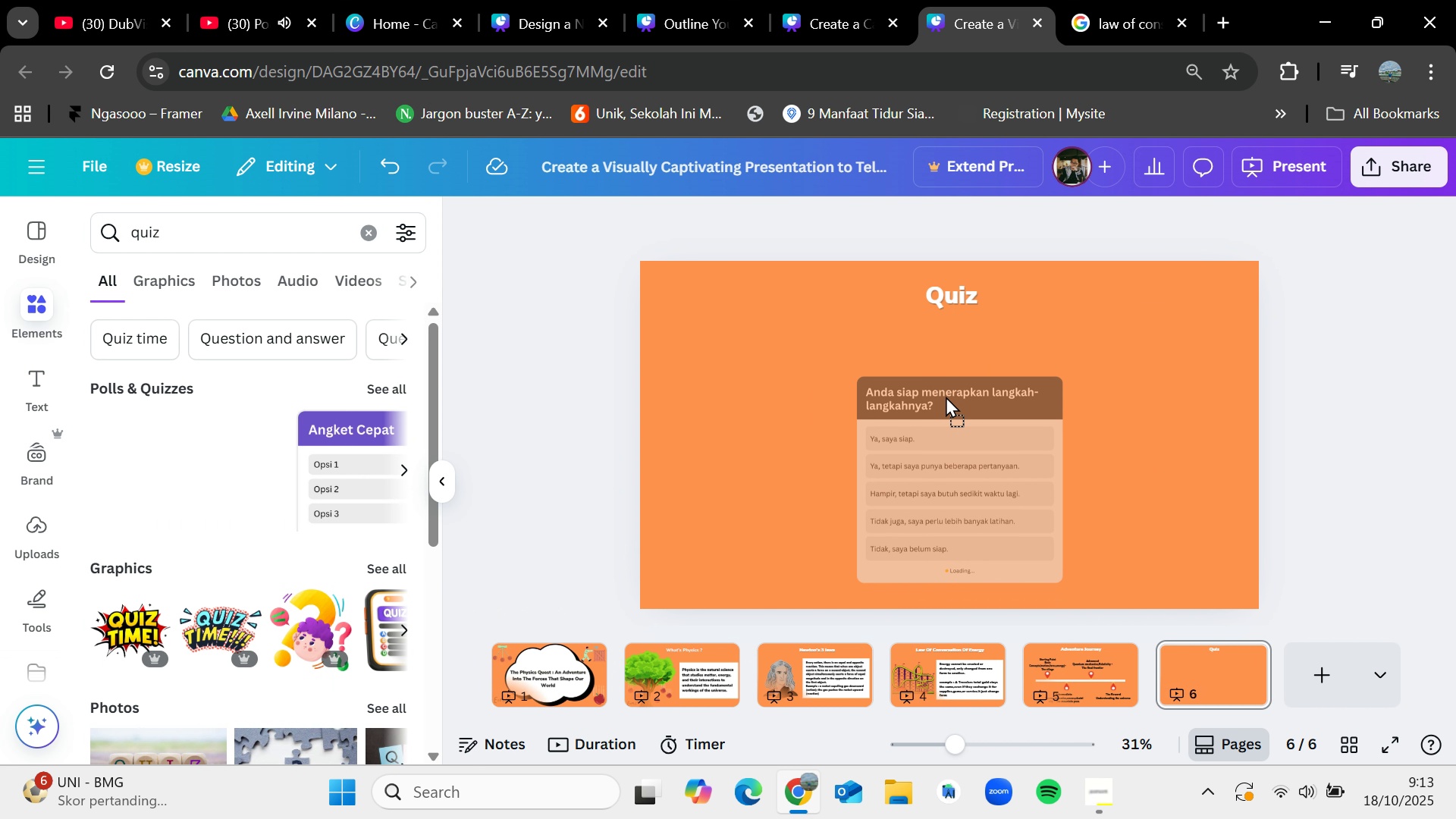 
mouse_move([968, 406])
 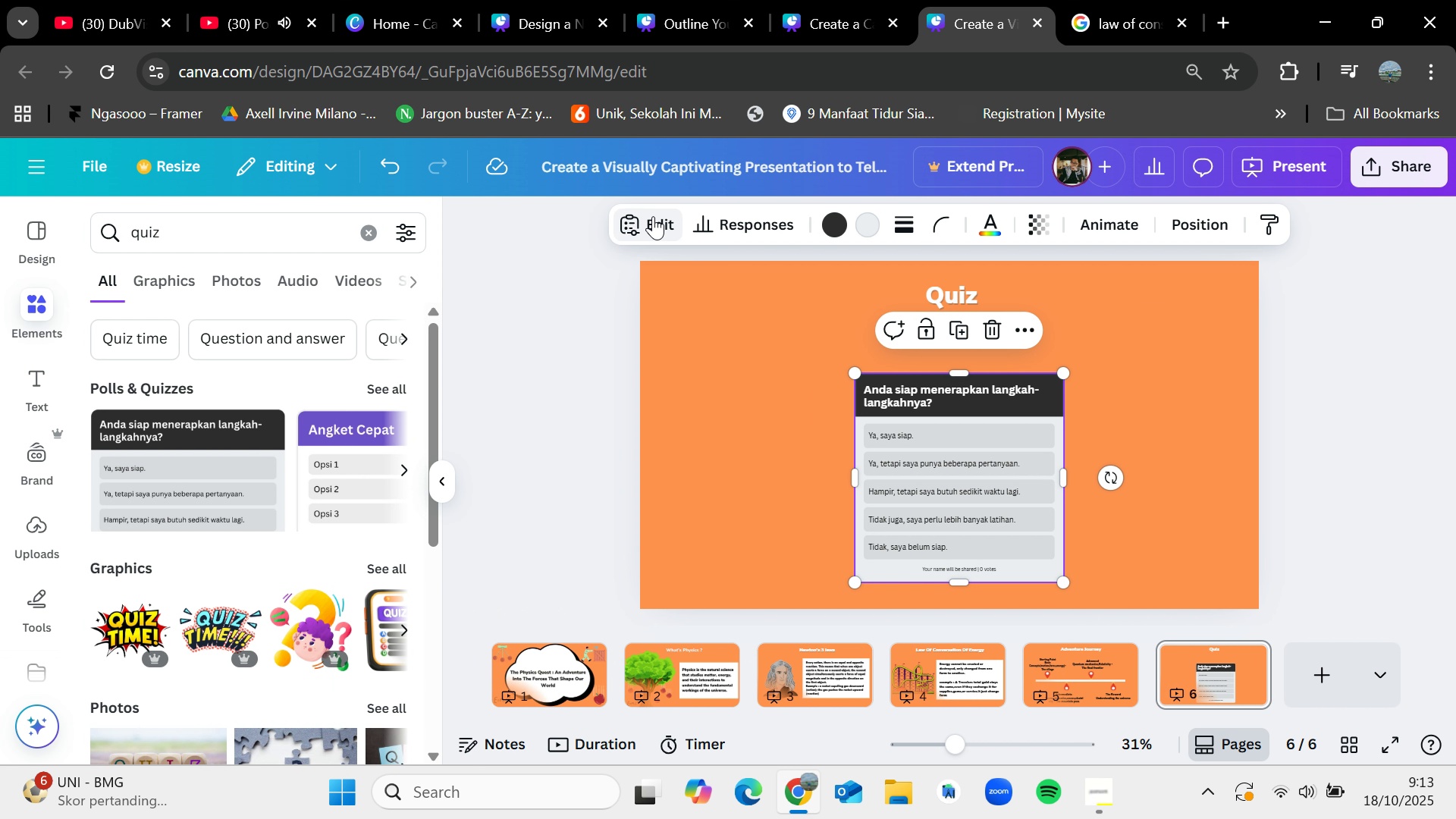 
left_click([653, 216])
 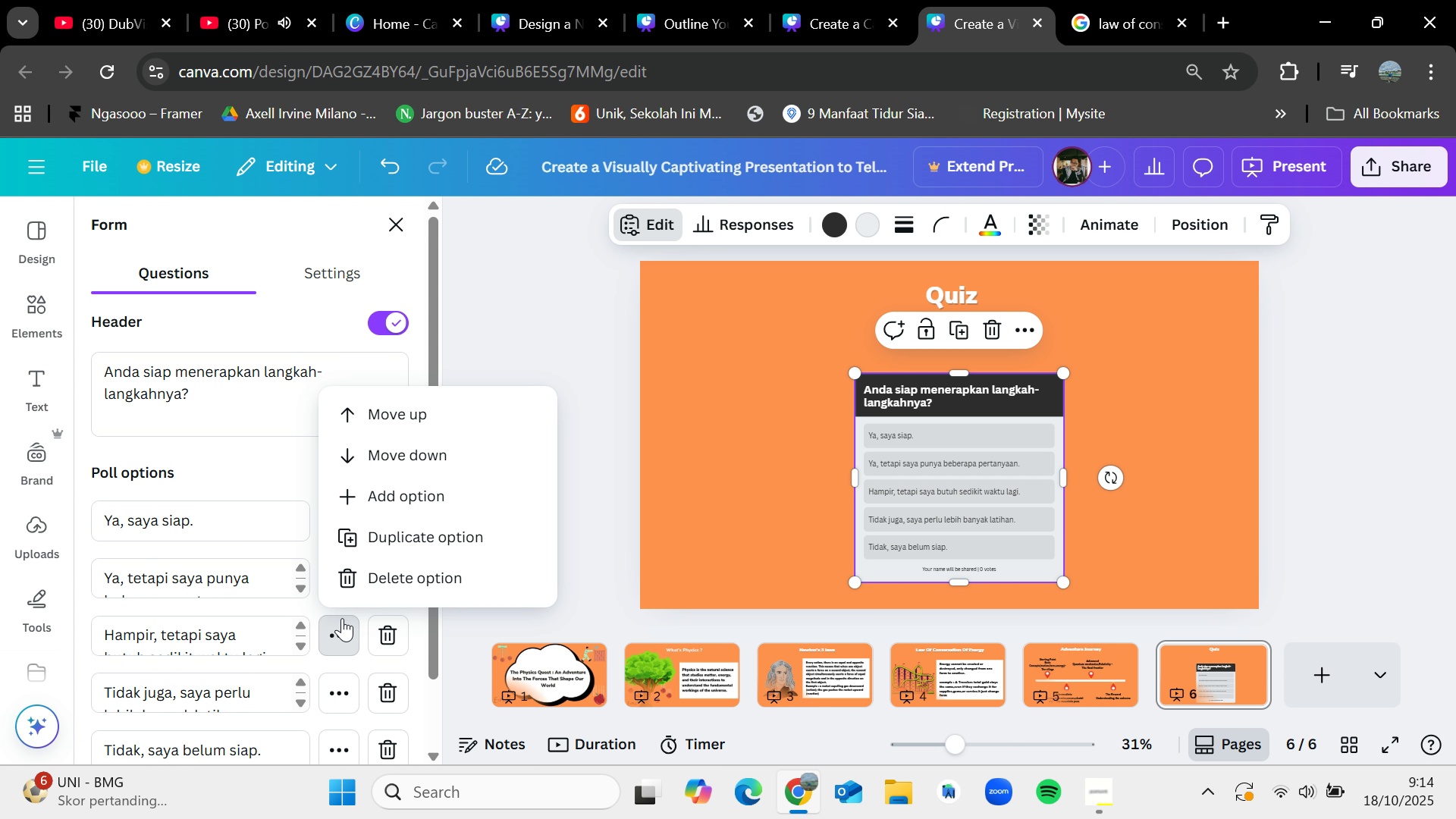 
left_click([342, 618])
 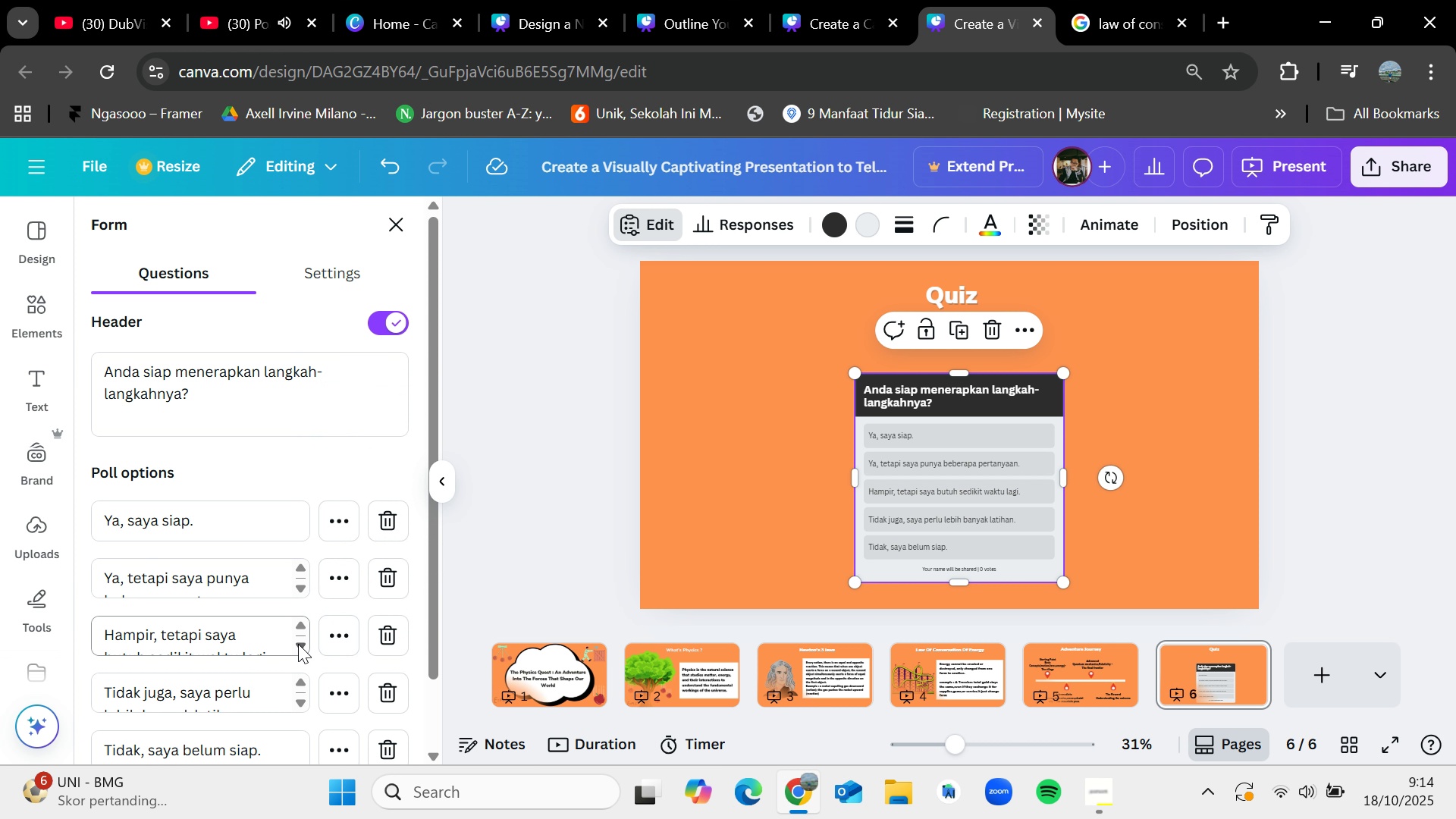 
scroll: coordinate [330, 397], scroll_direction: down, amount: 3.0
 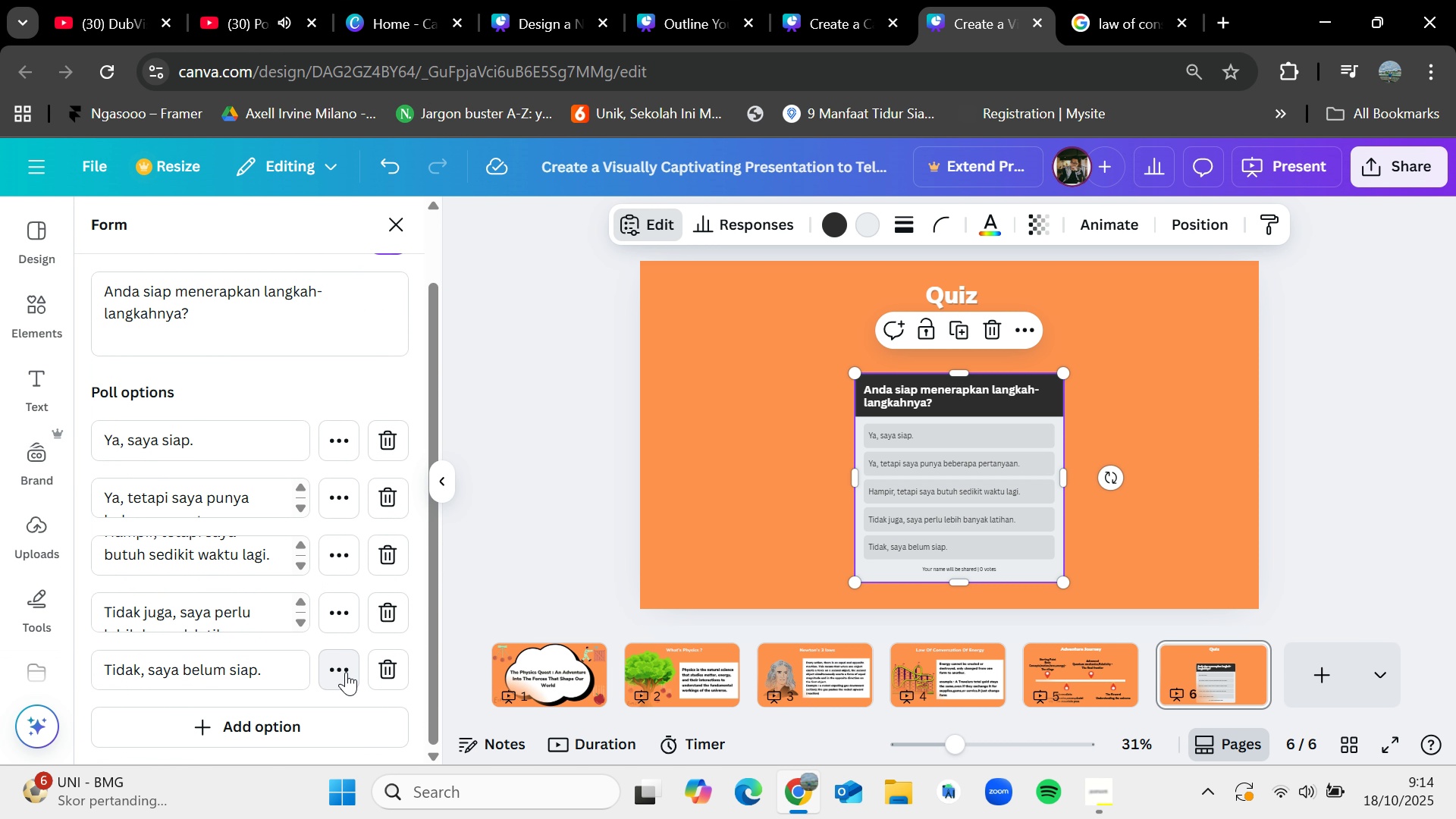 
left_click([346, 673])
 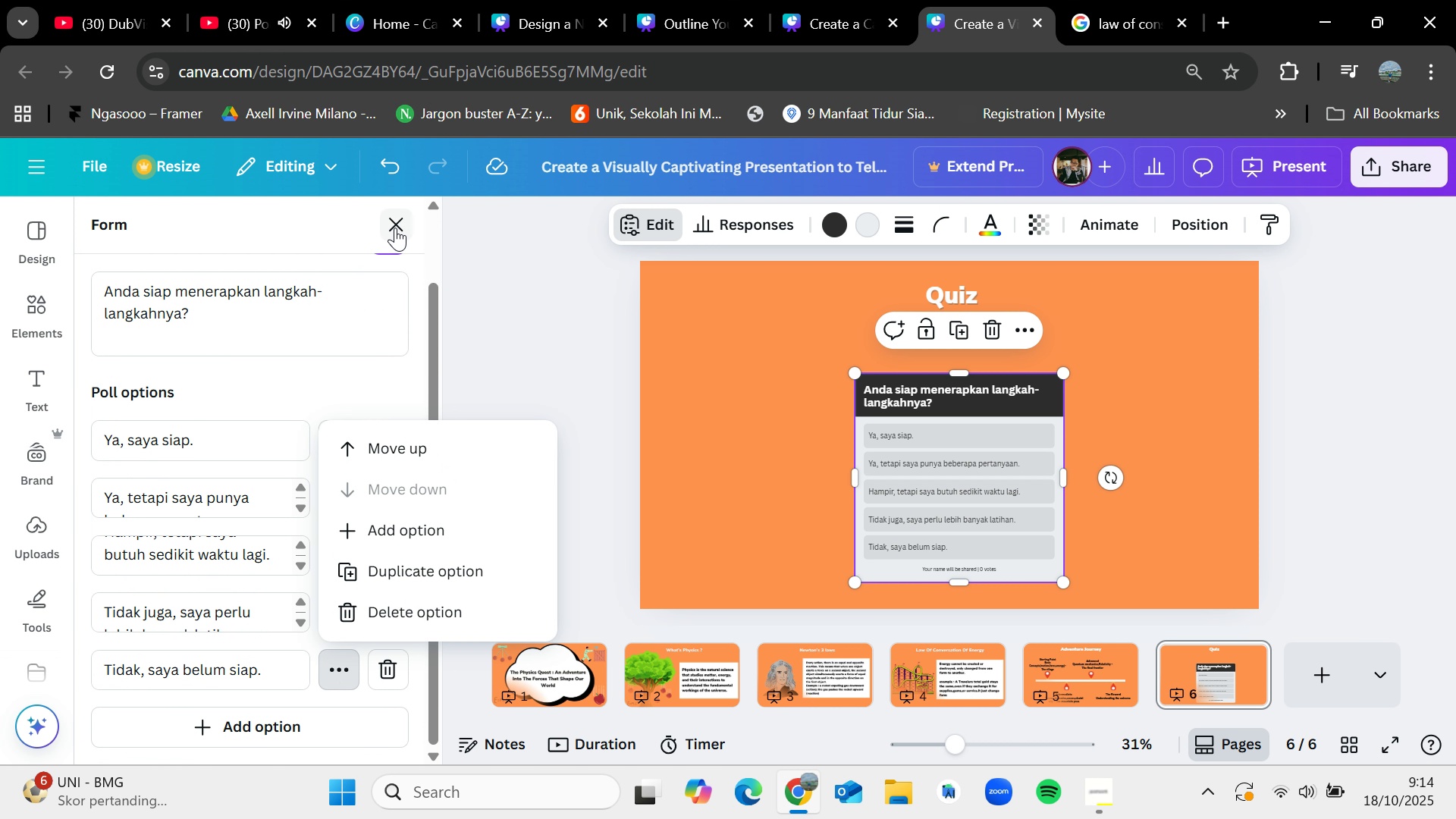 
left_click([394, 224])
 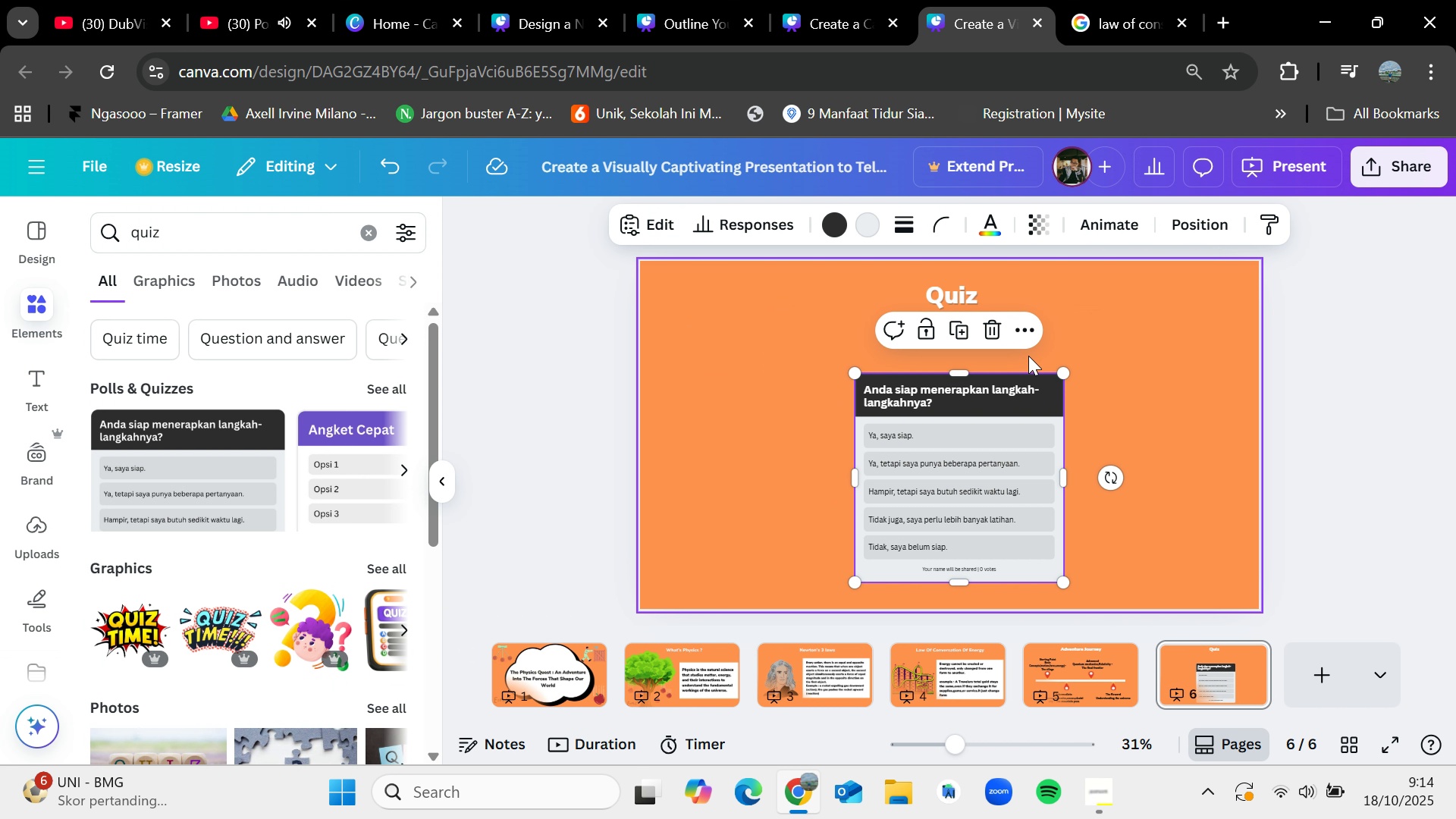 
key(Delete)
 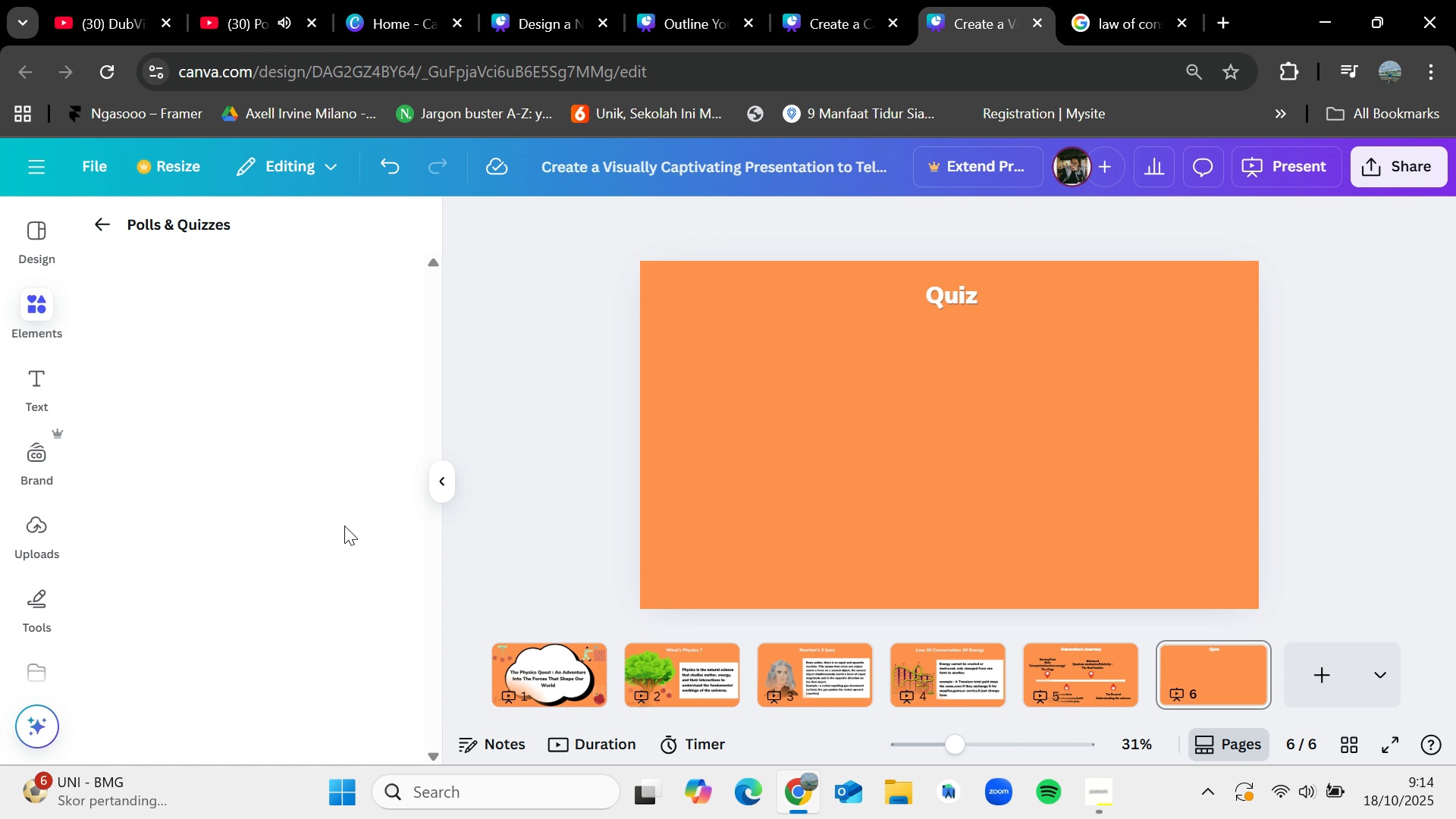 
wait(22.3)
 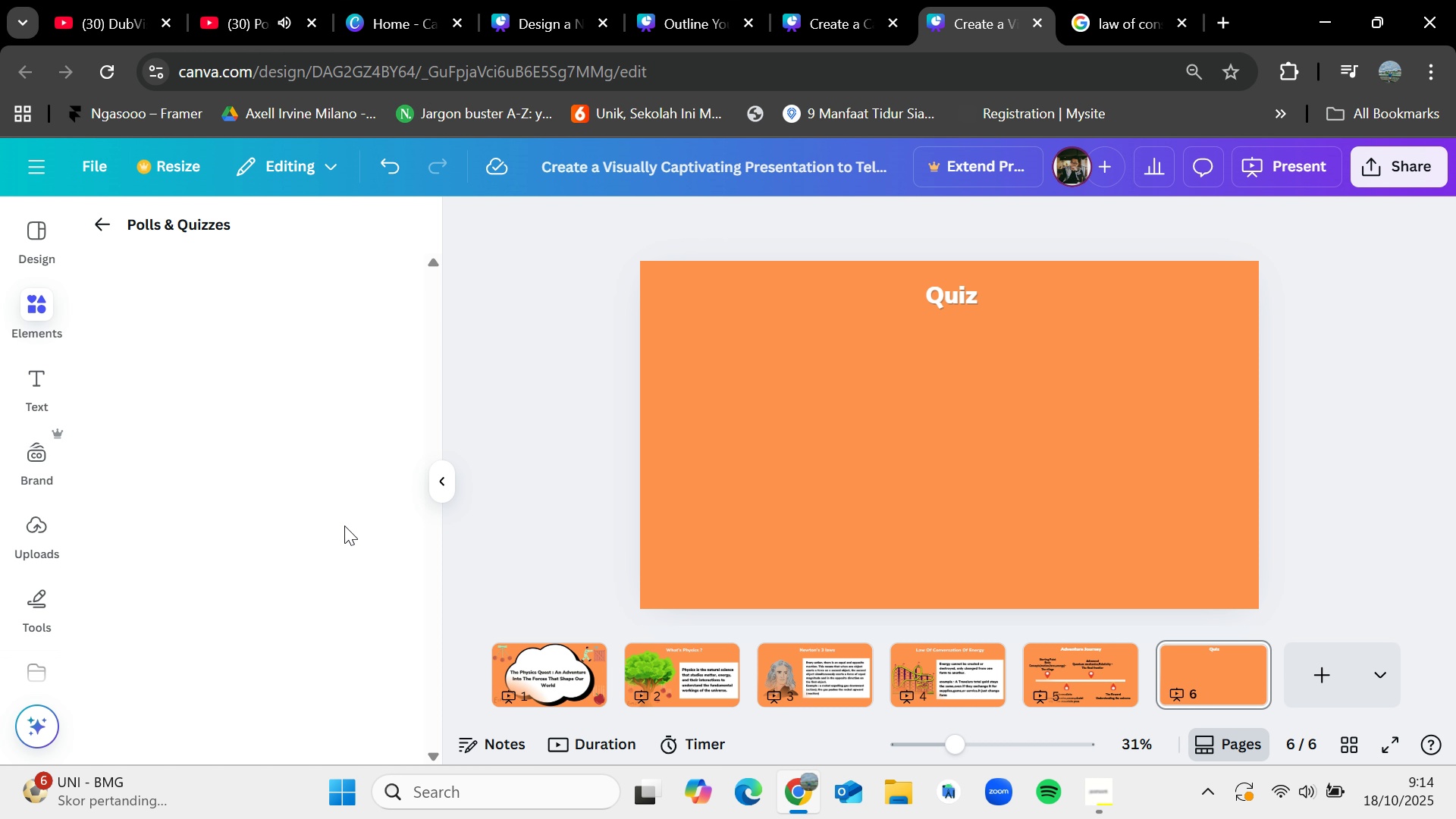 
left_click([45, 318])
 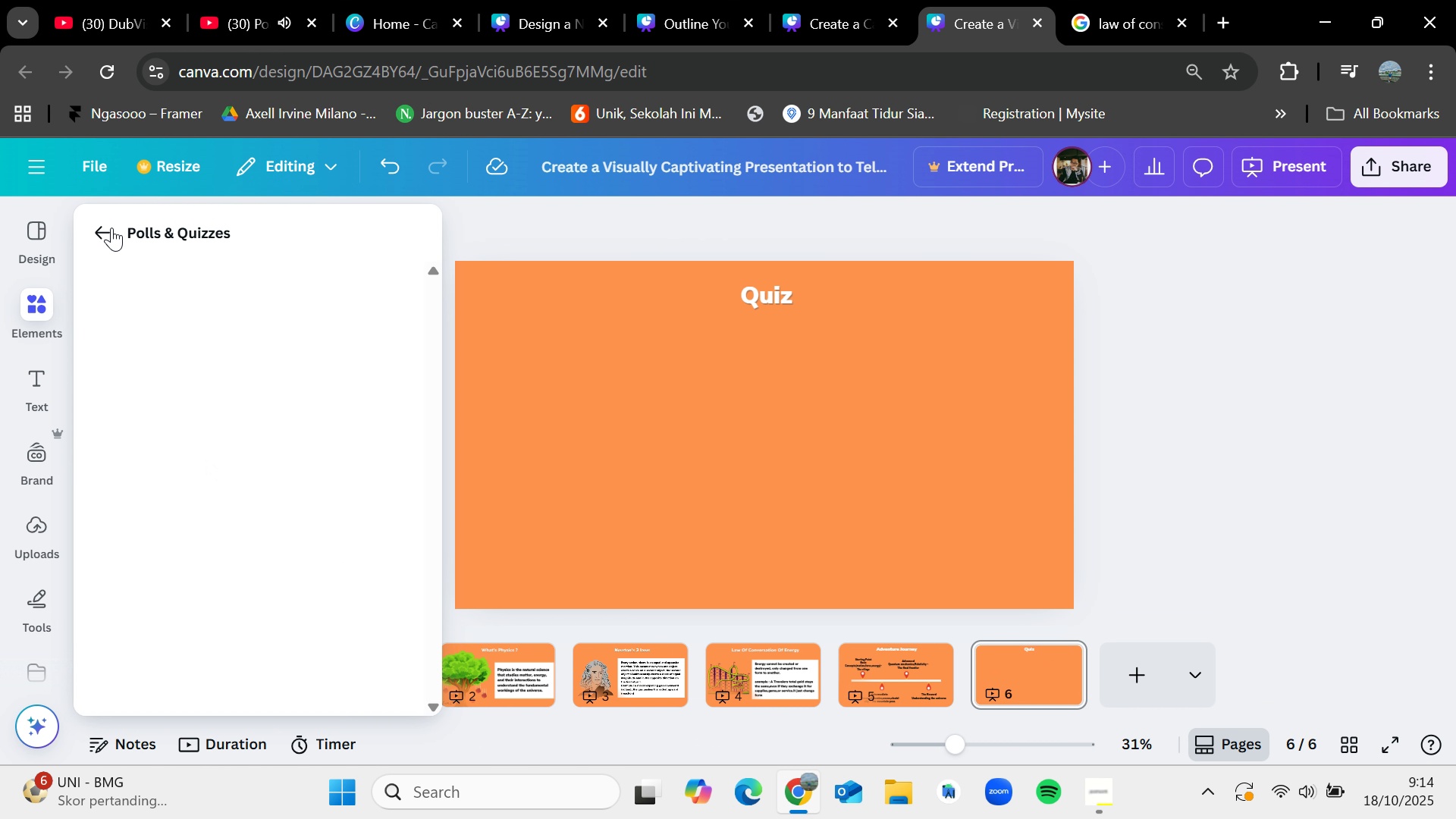 
left_click([97, 229])
 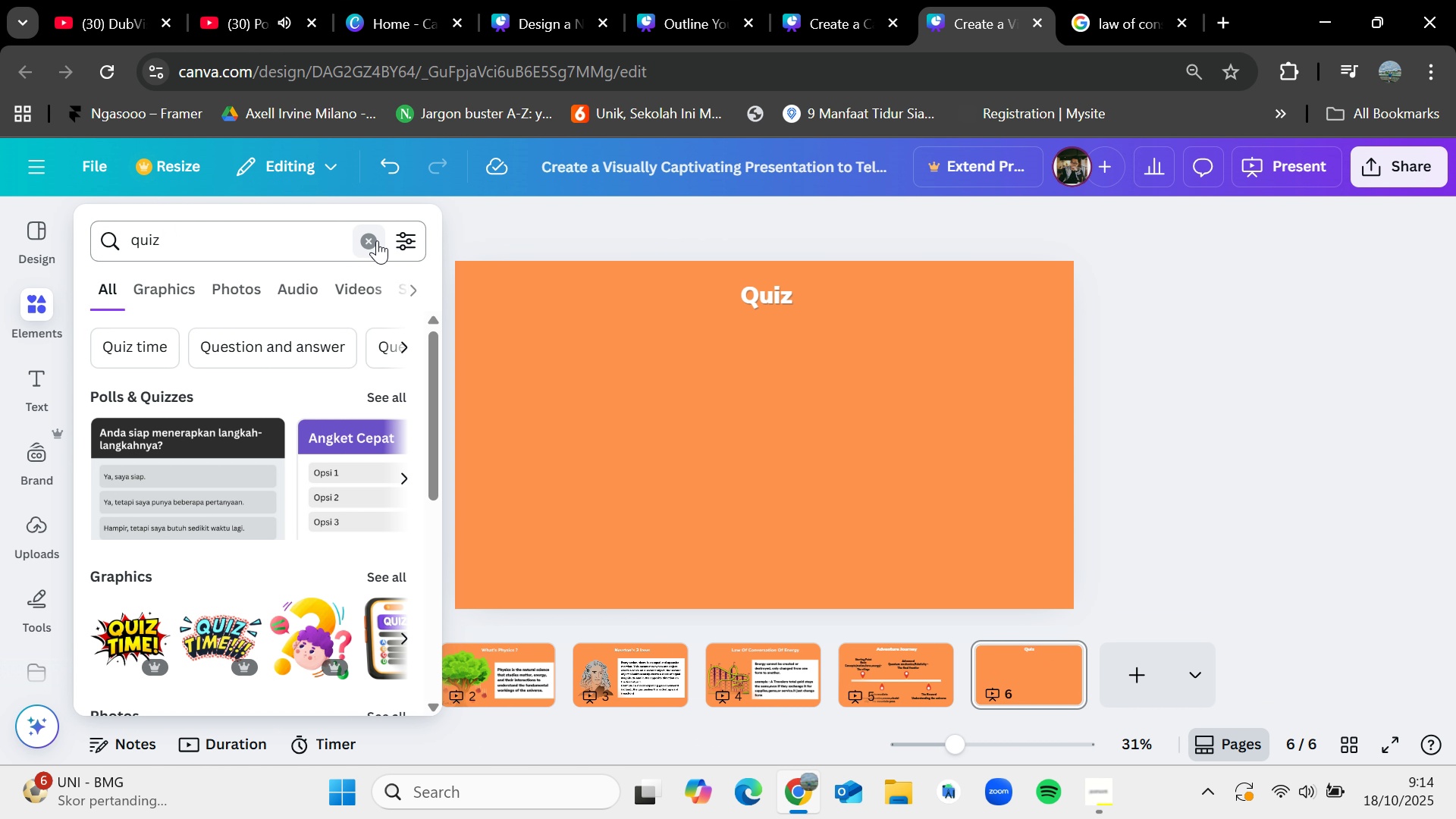 
left_click([377, 240])
 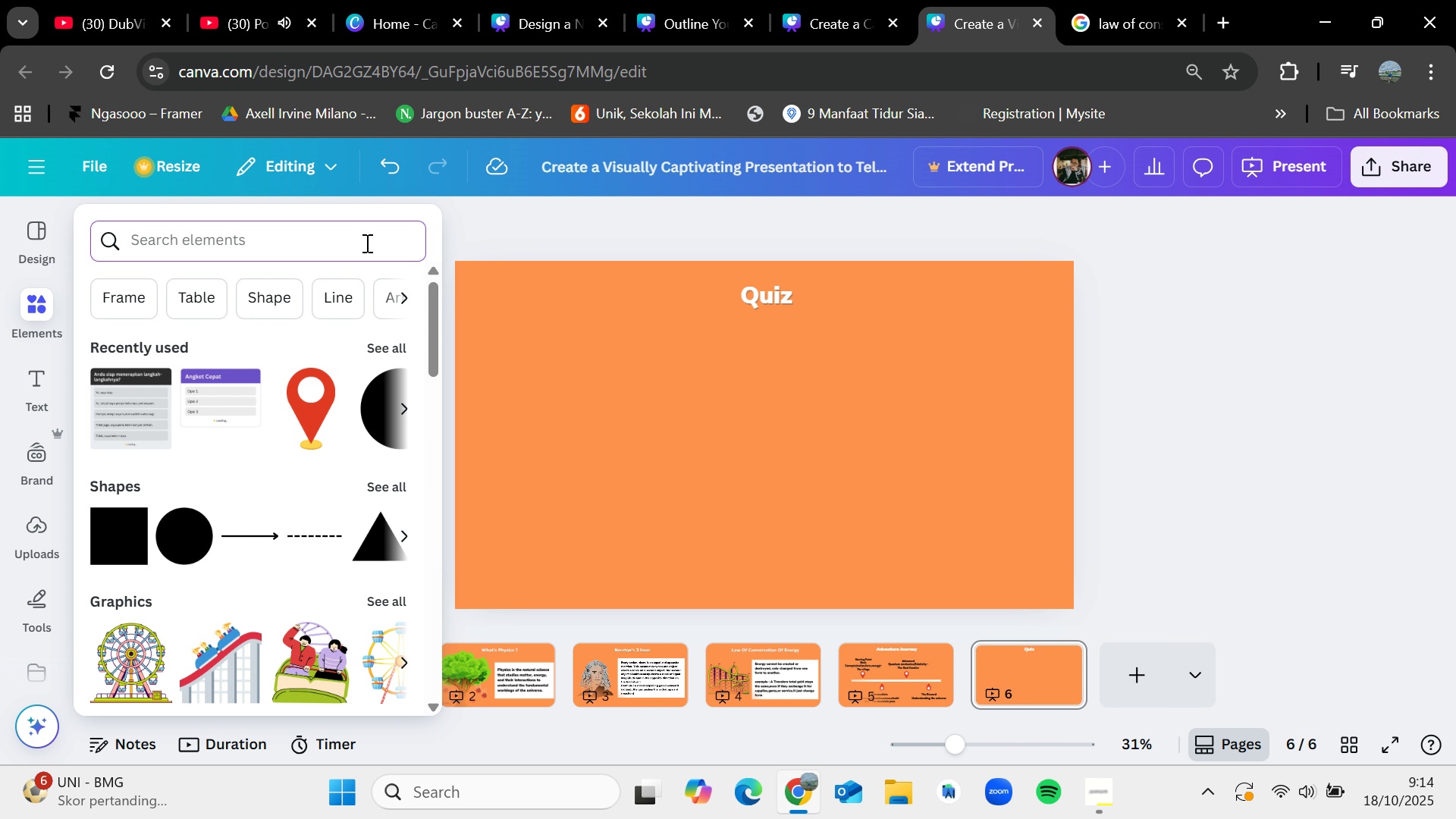 
type(quiz)
 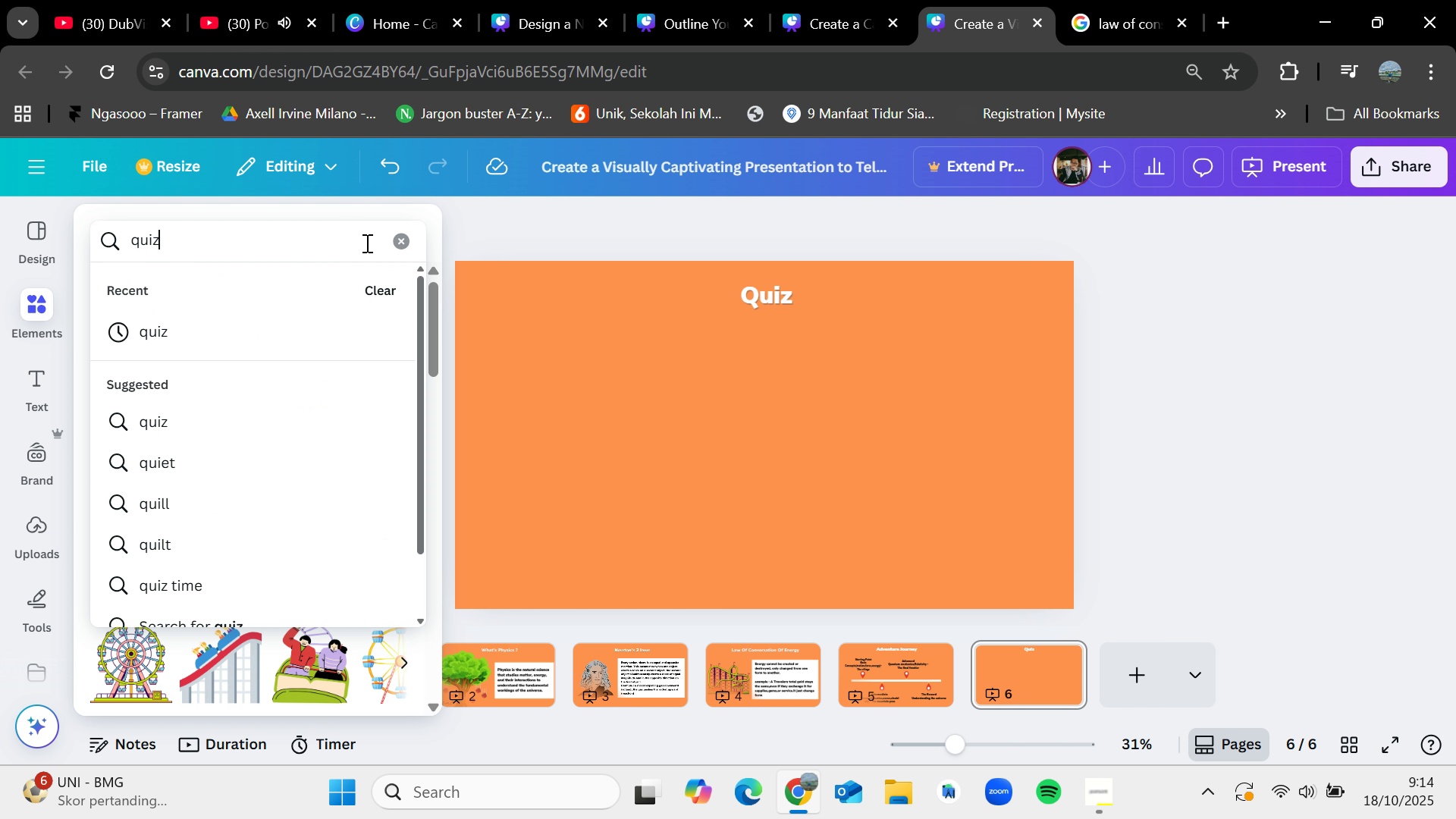 
key(Enter)
 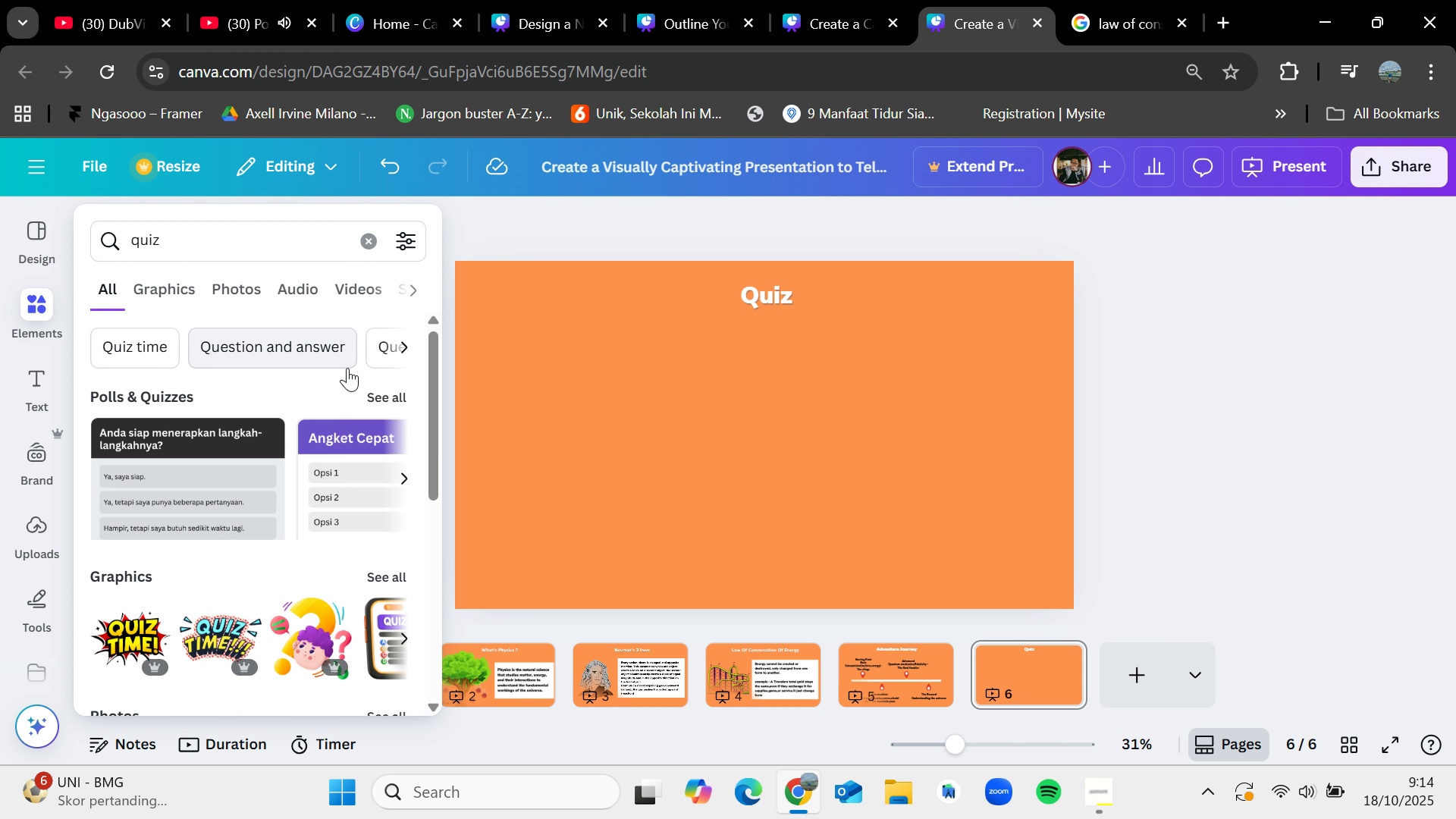 
left_click([369, 397])
 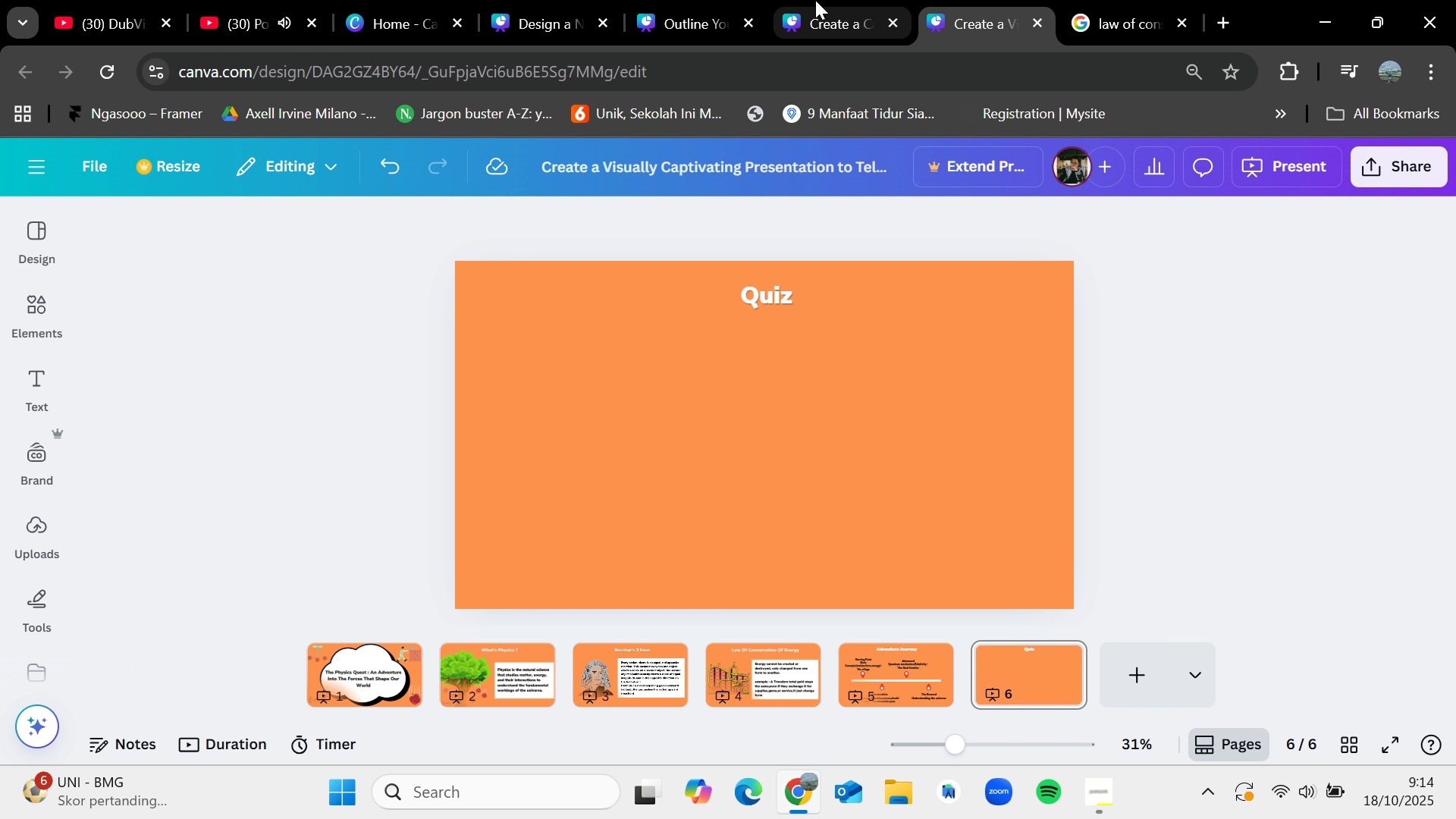 
left_click([815, 0])
 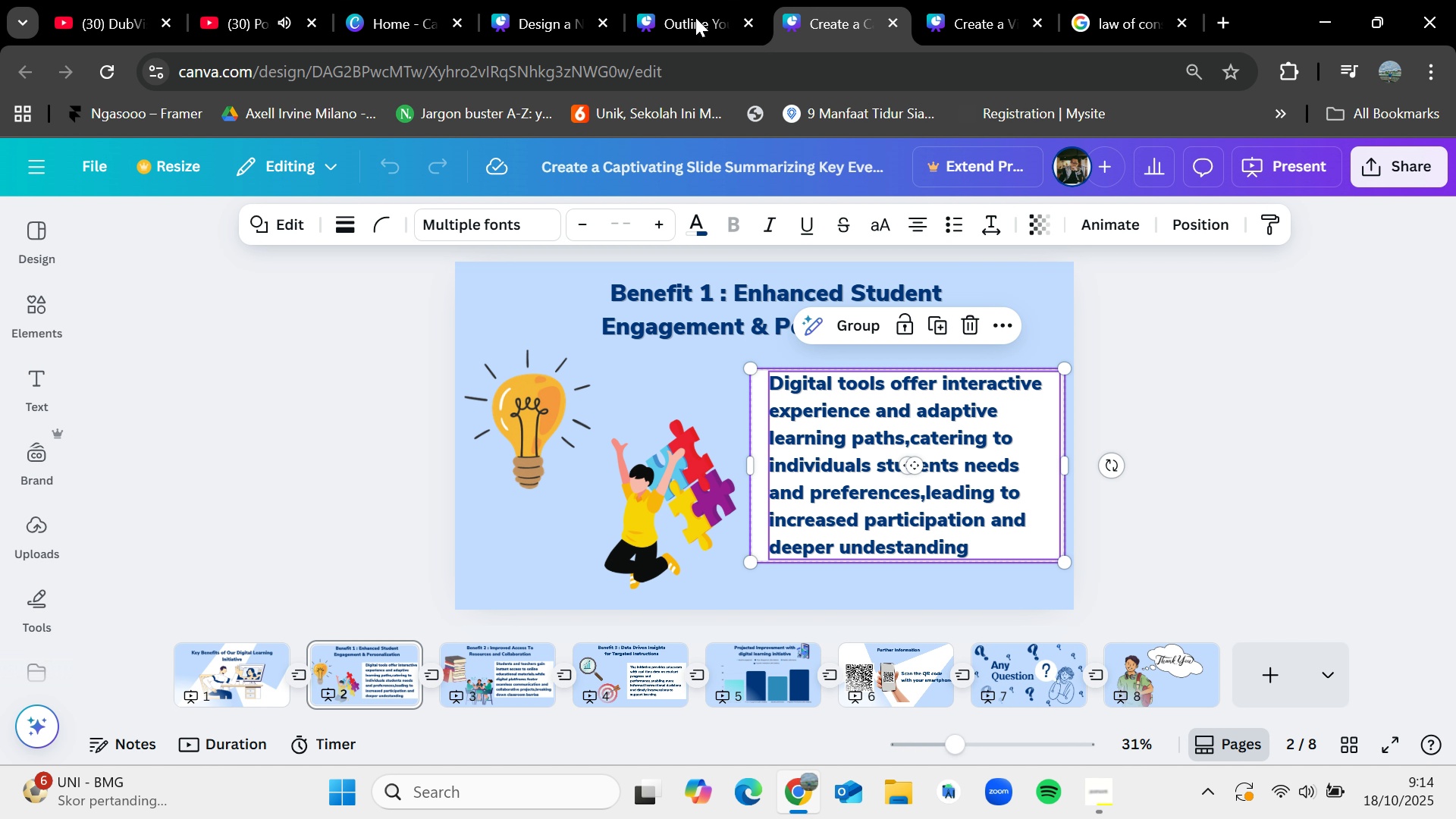 
left_click([690, 0])
 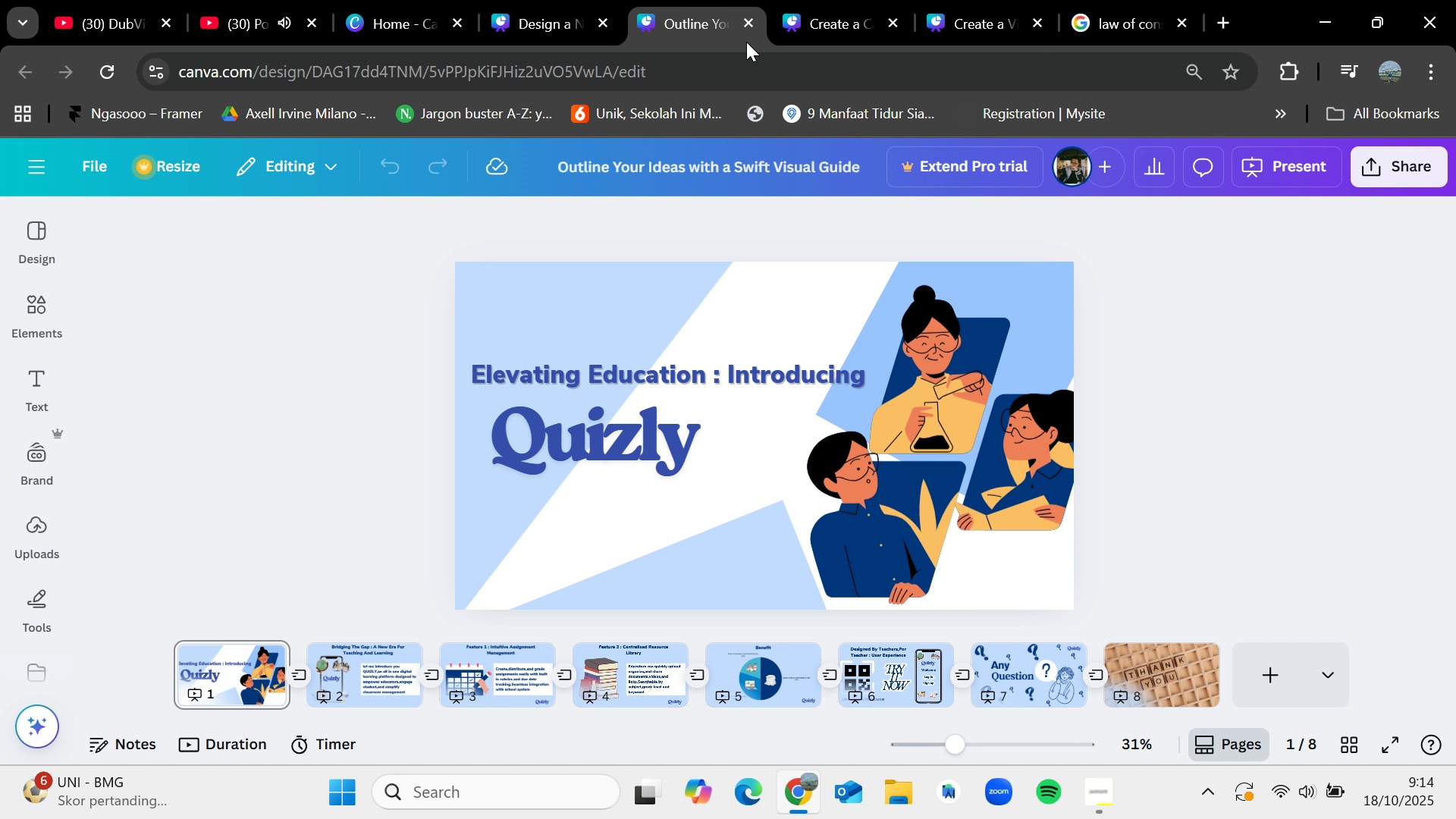 
left_click([748, 28])
 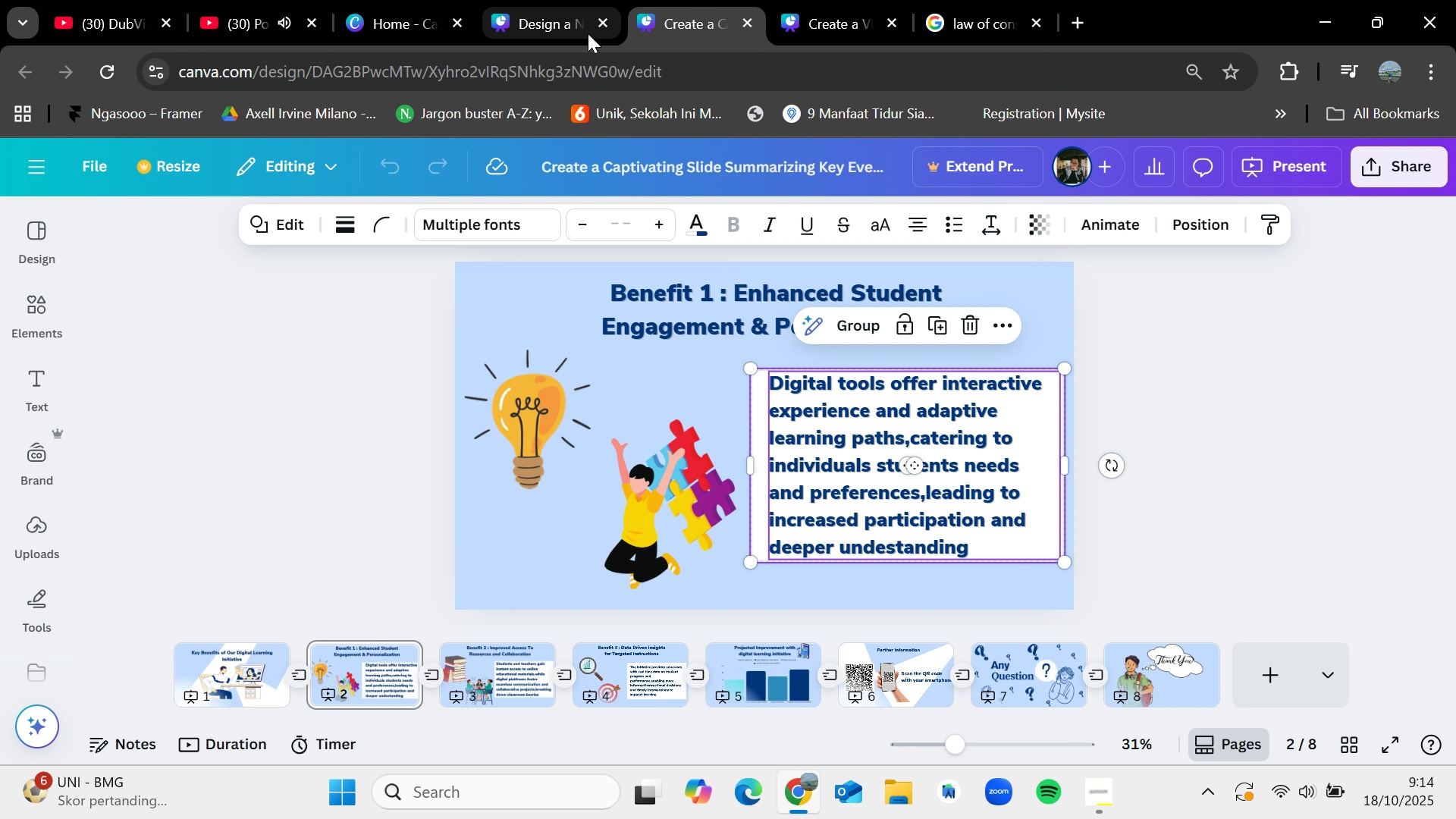 
left_click([552, 12])
 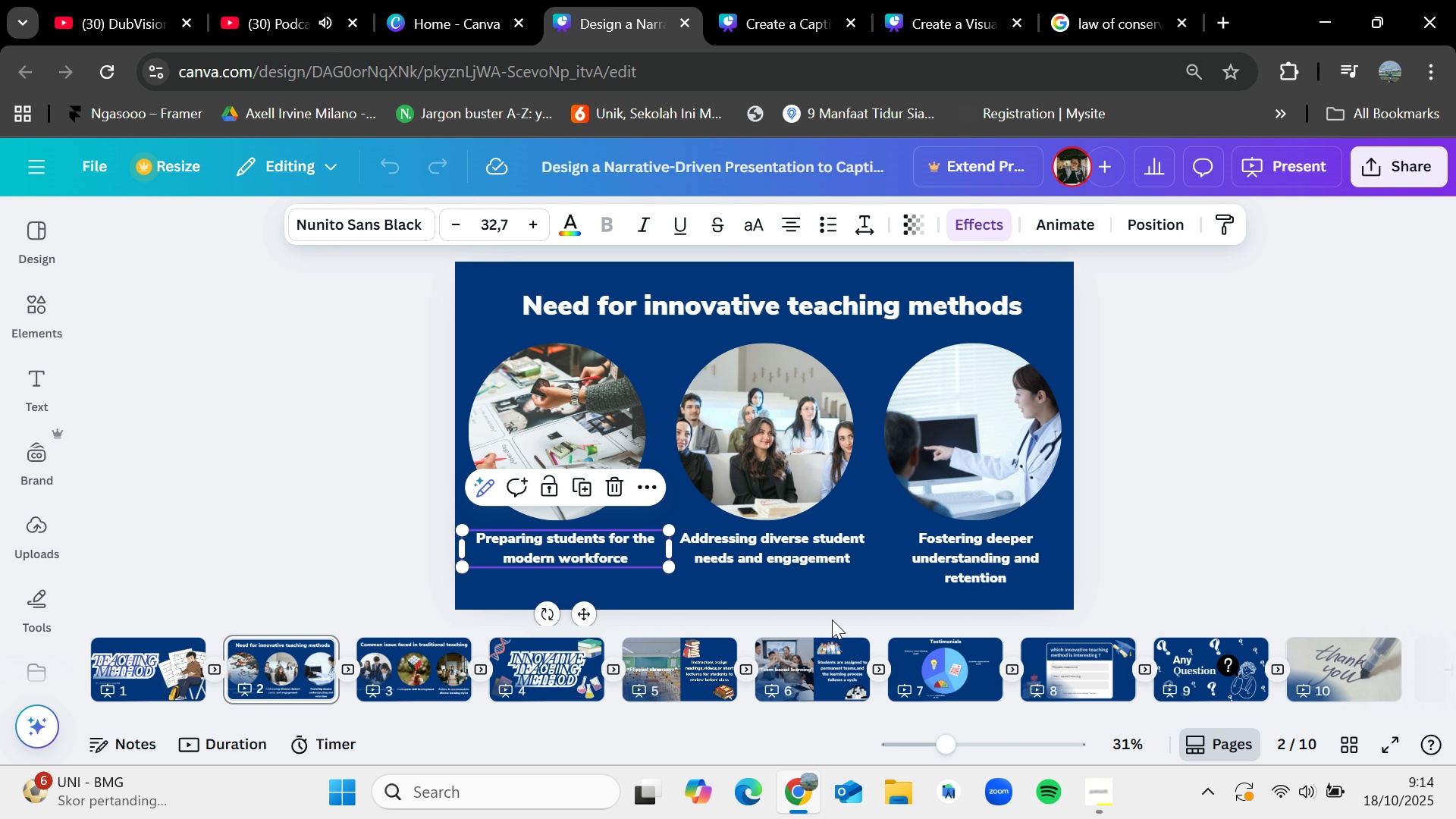 
left_click([1082, 660])
 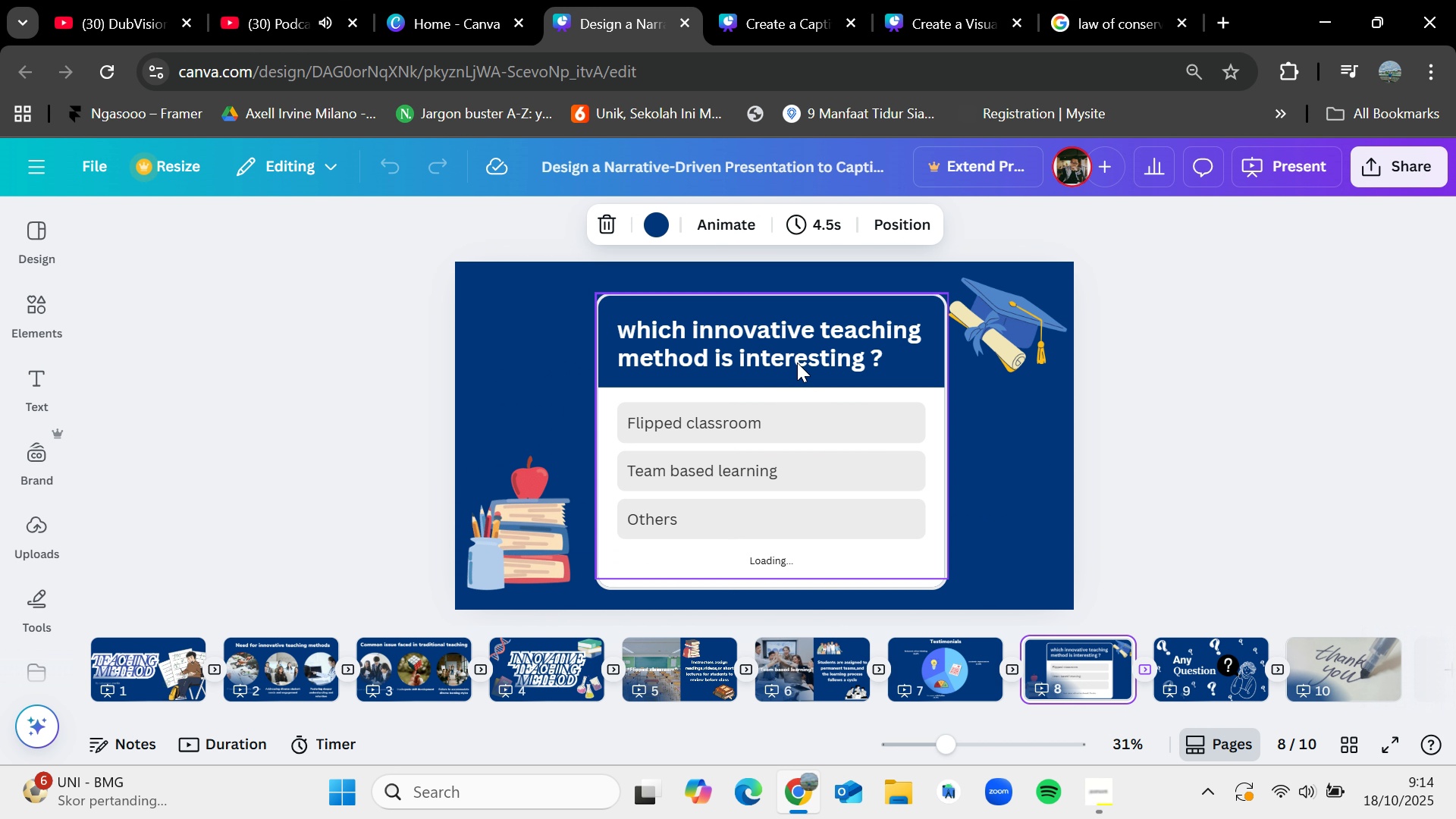 
left_click([797, 362])
 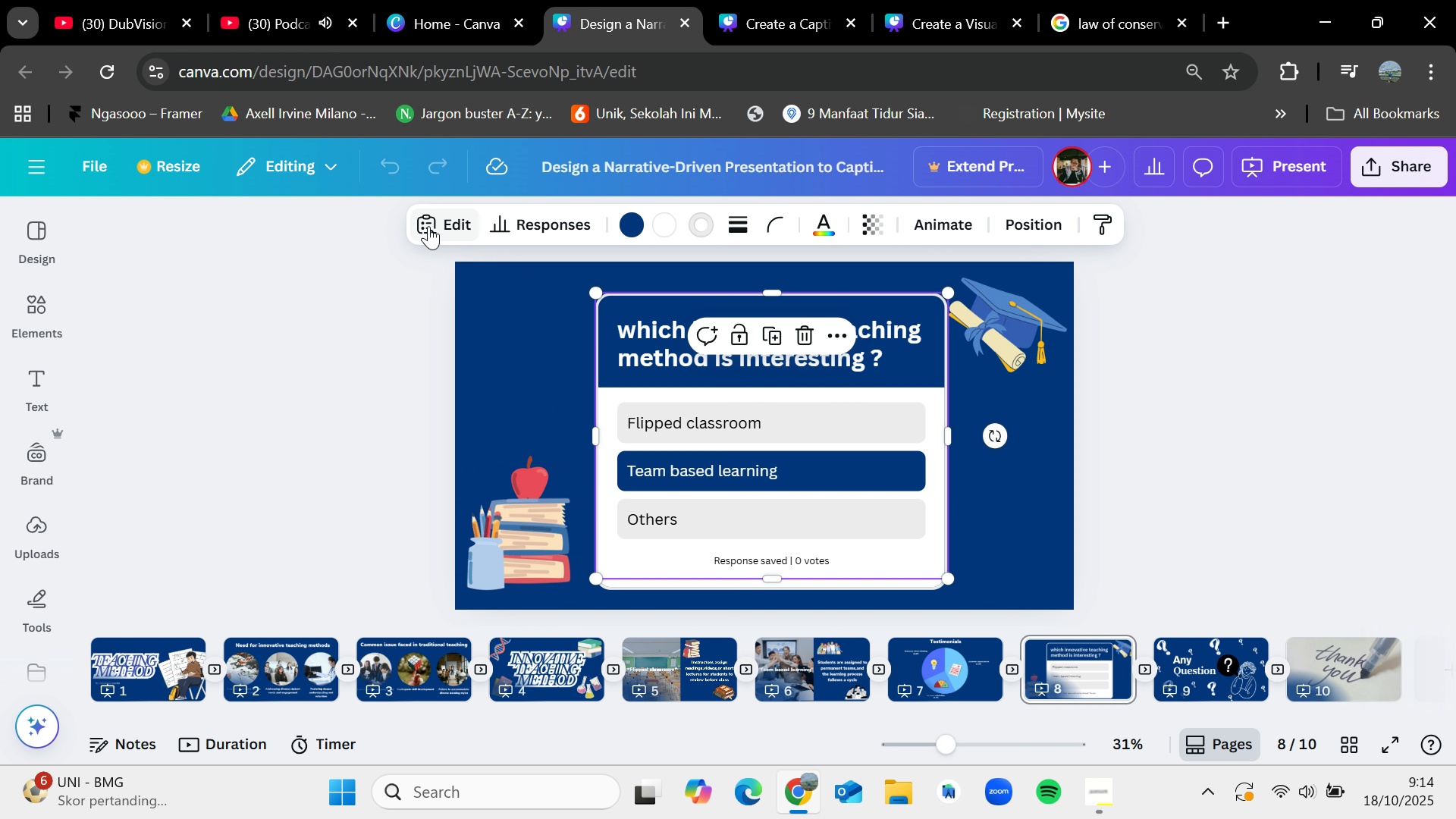 
left_click([428, 226])
 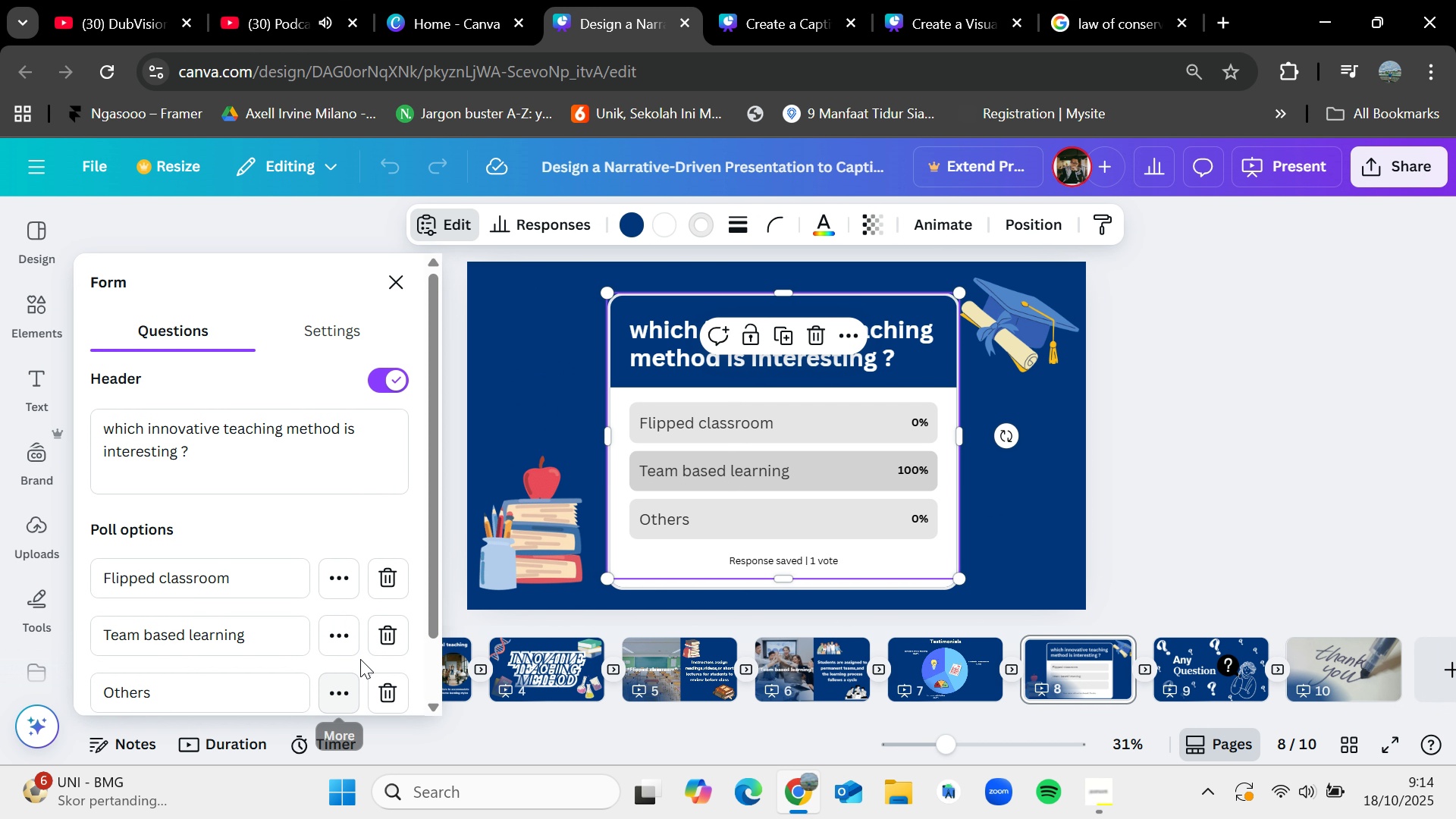 
left_click([352, 635])
 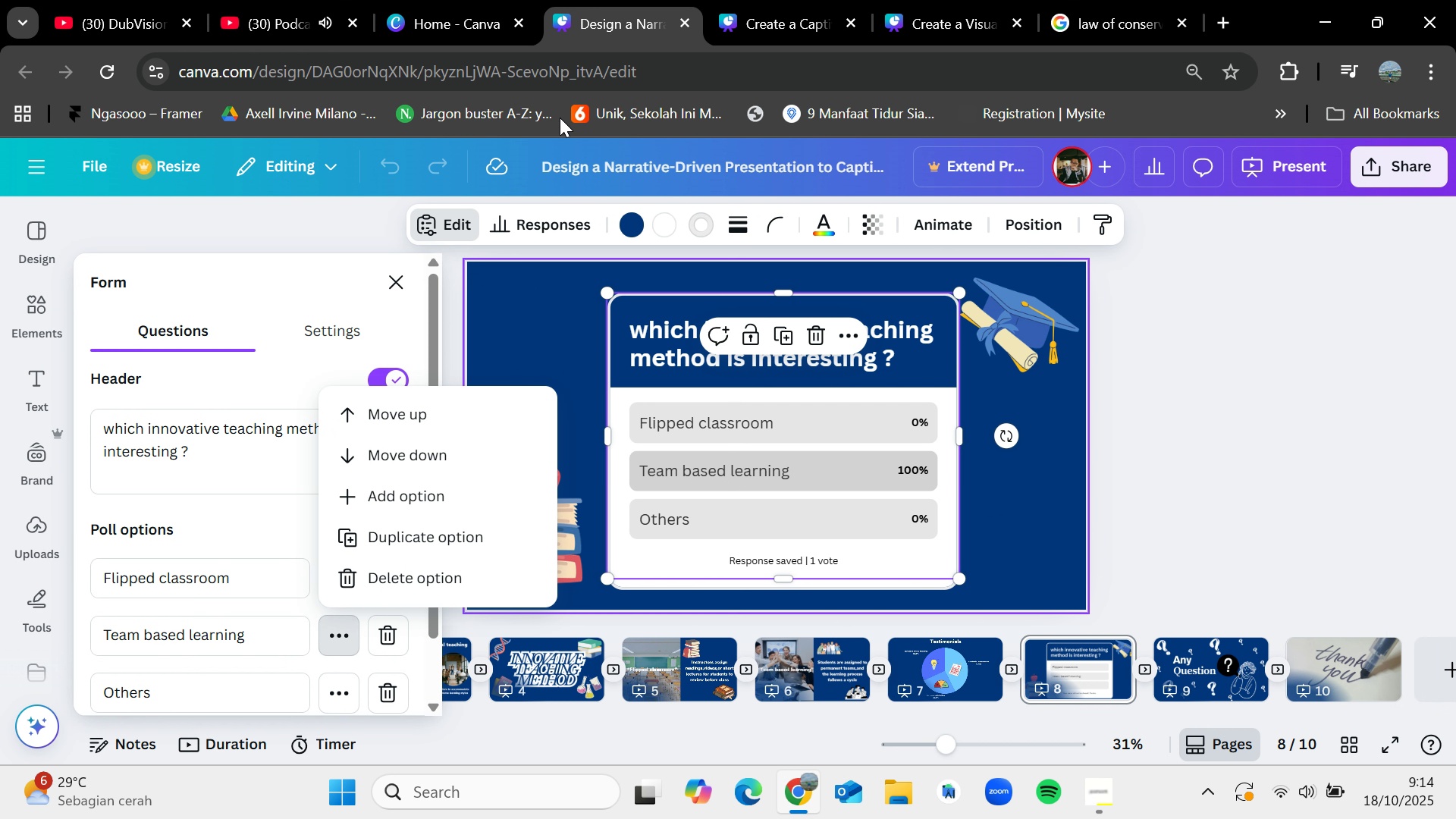 
left_click([682, 25])
 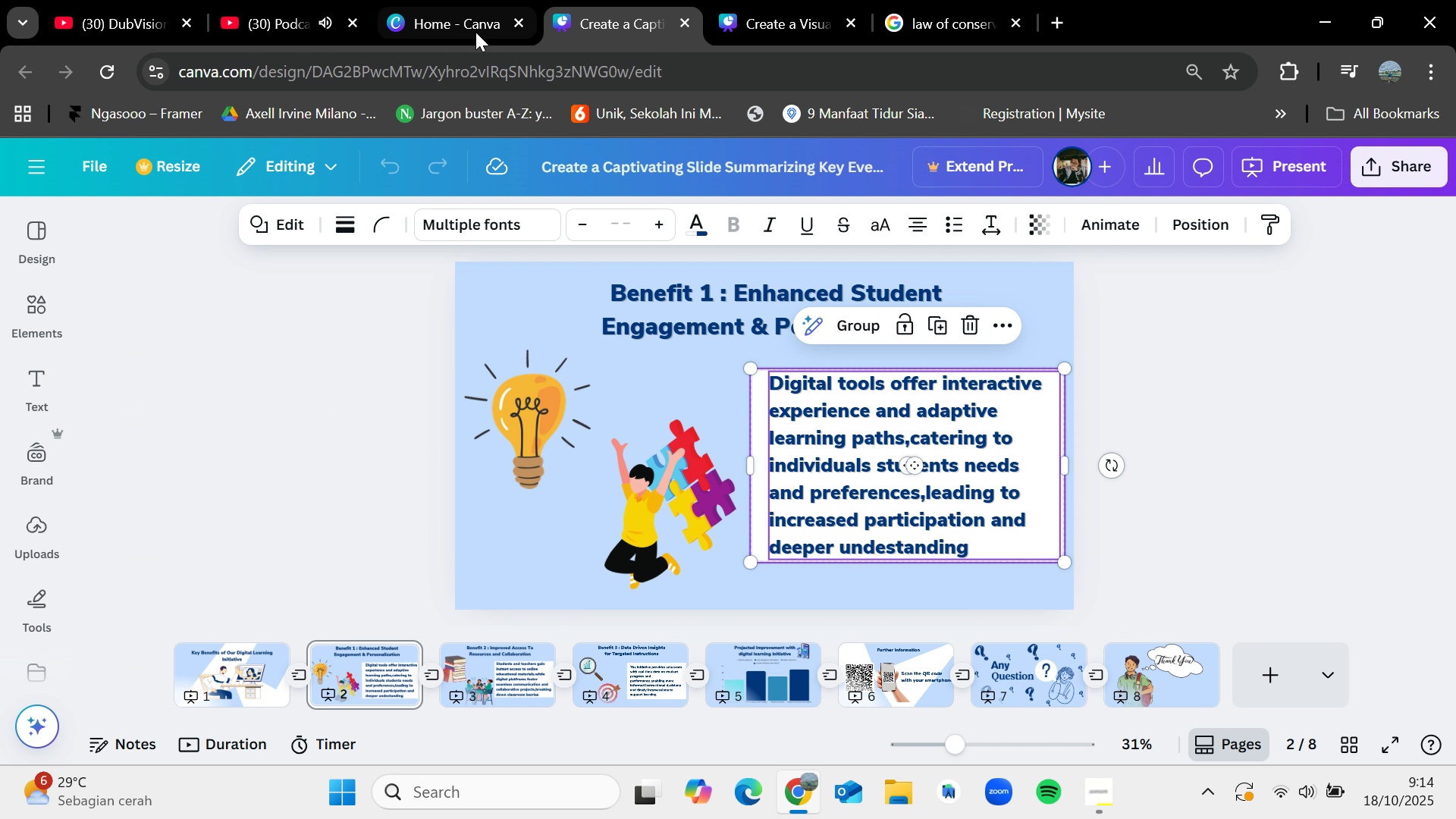 
left_click([475, 32])
 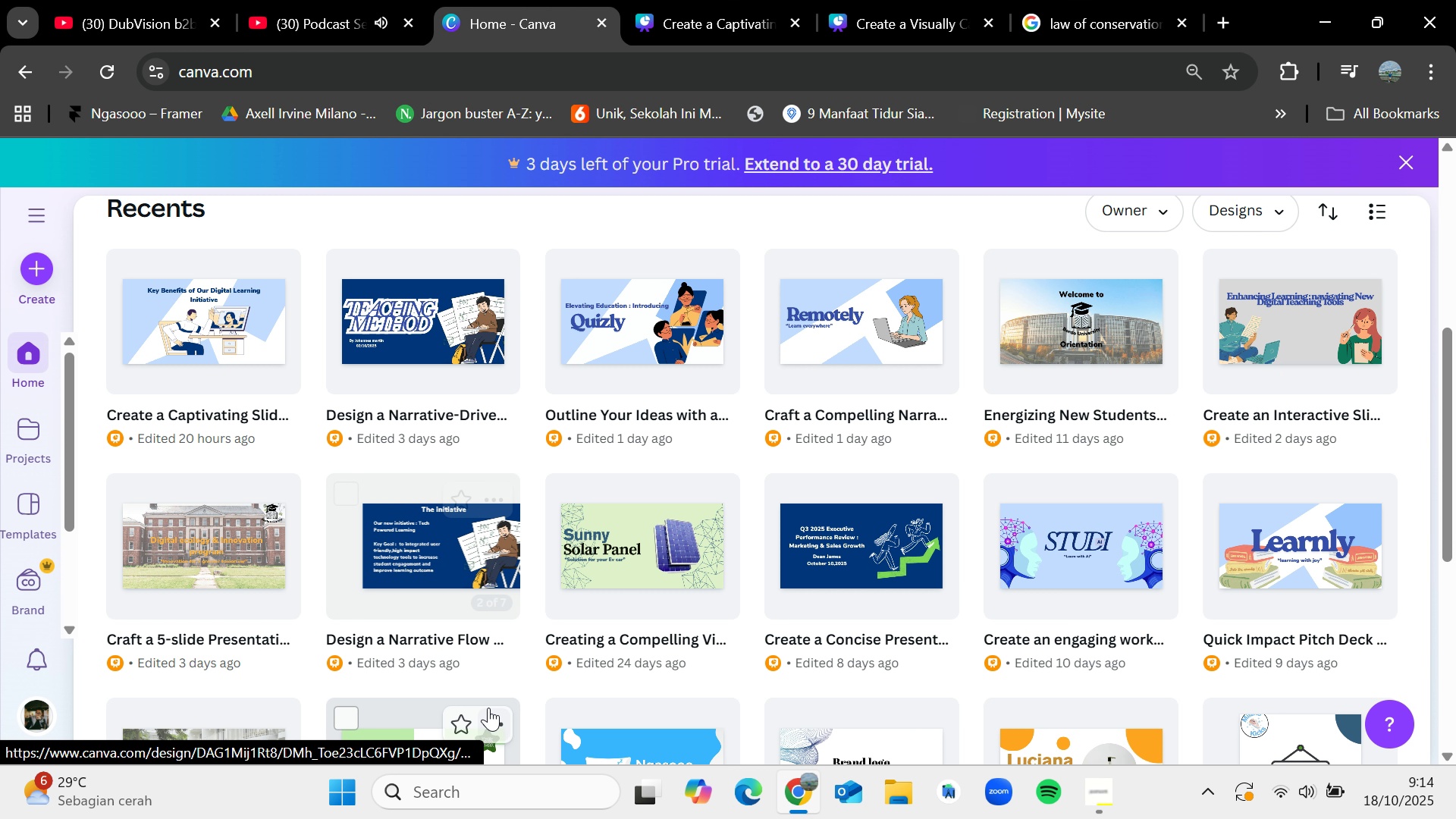 
scroll: coordinate [432, 588], scroll_direction: down, amount: 2.0
 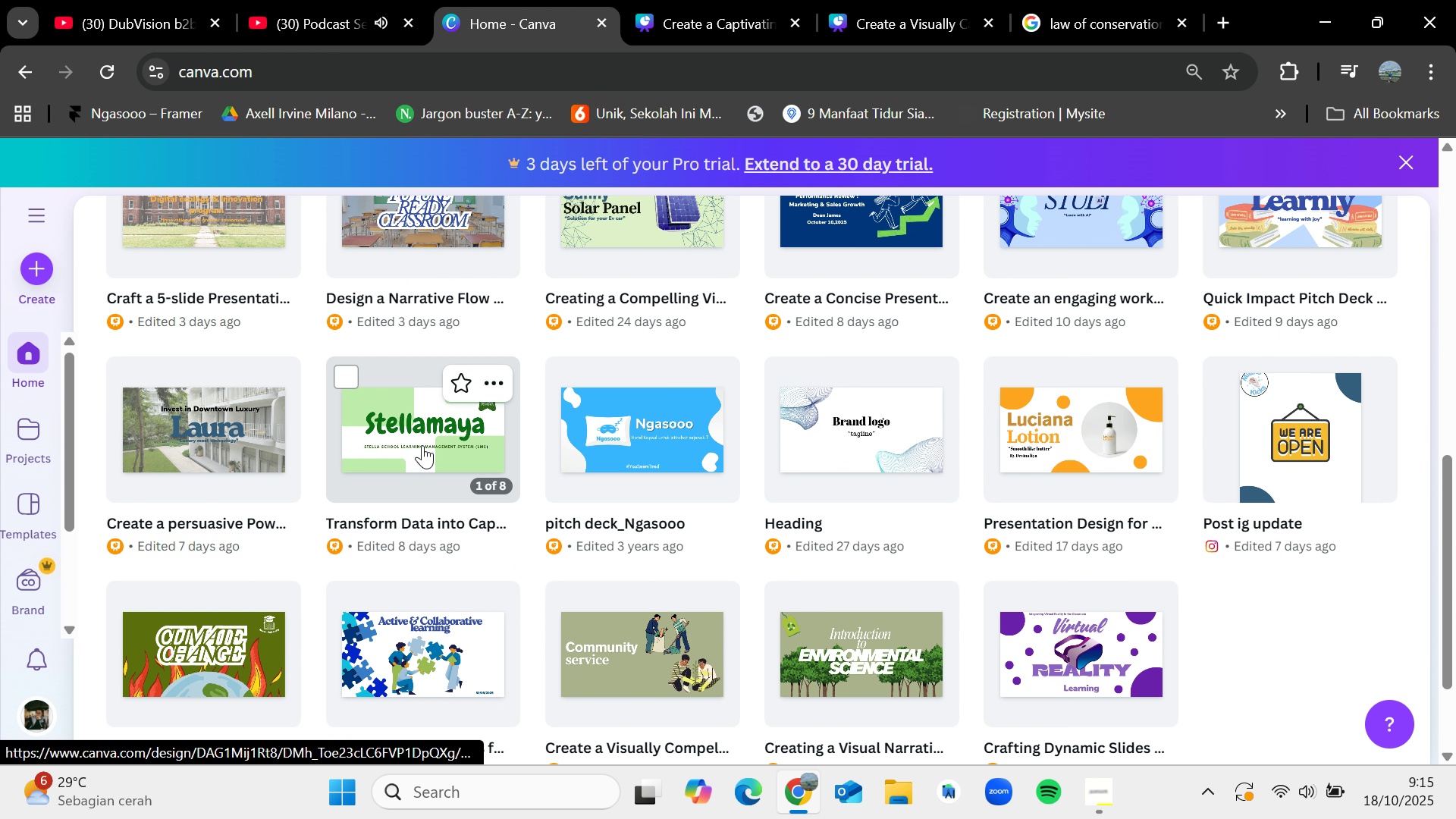 
left_click([246, 644])
 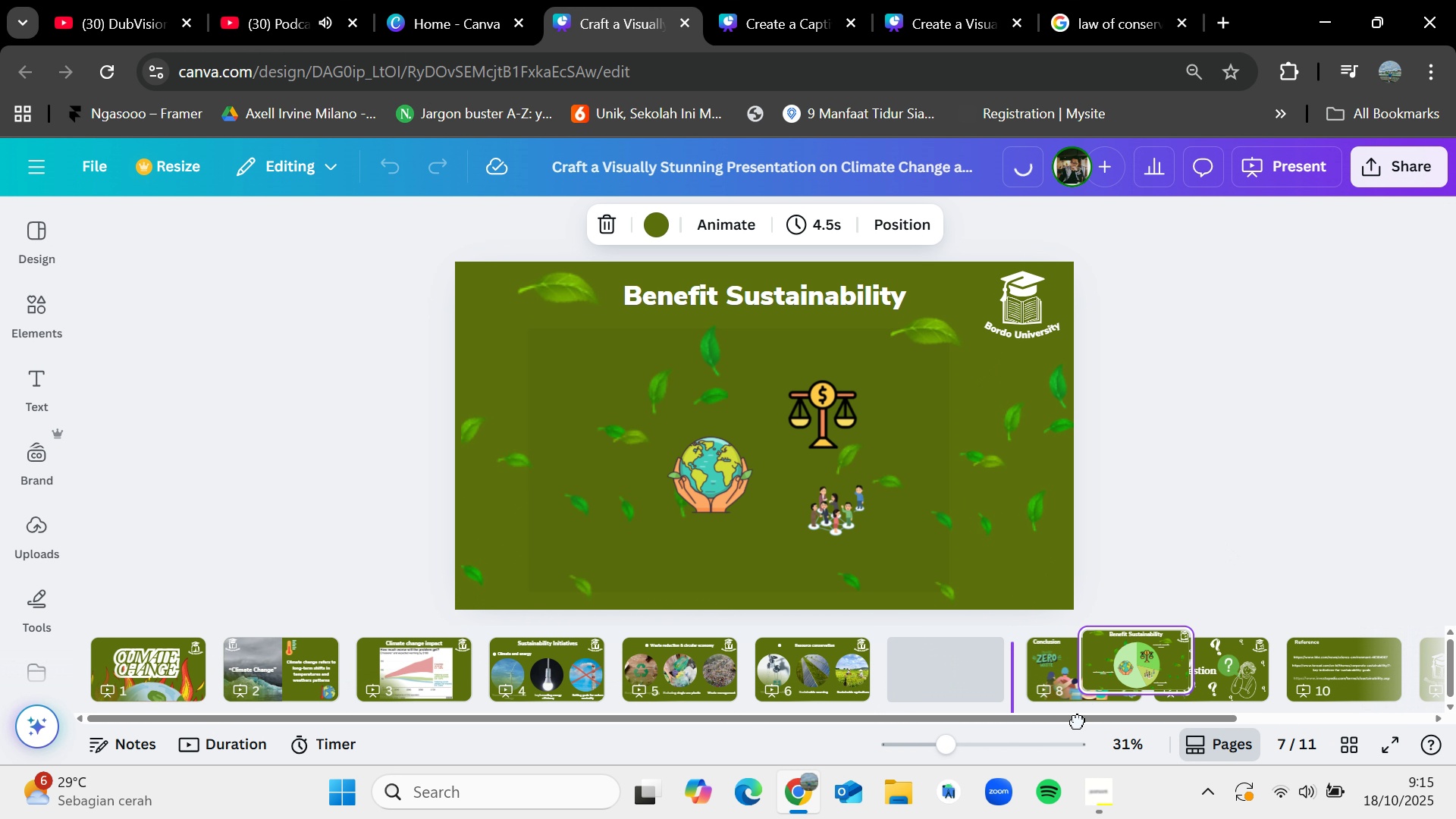 
wait(17.99)
 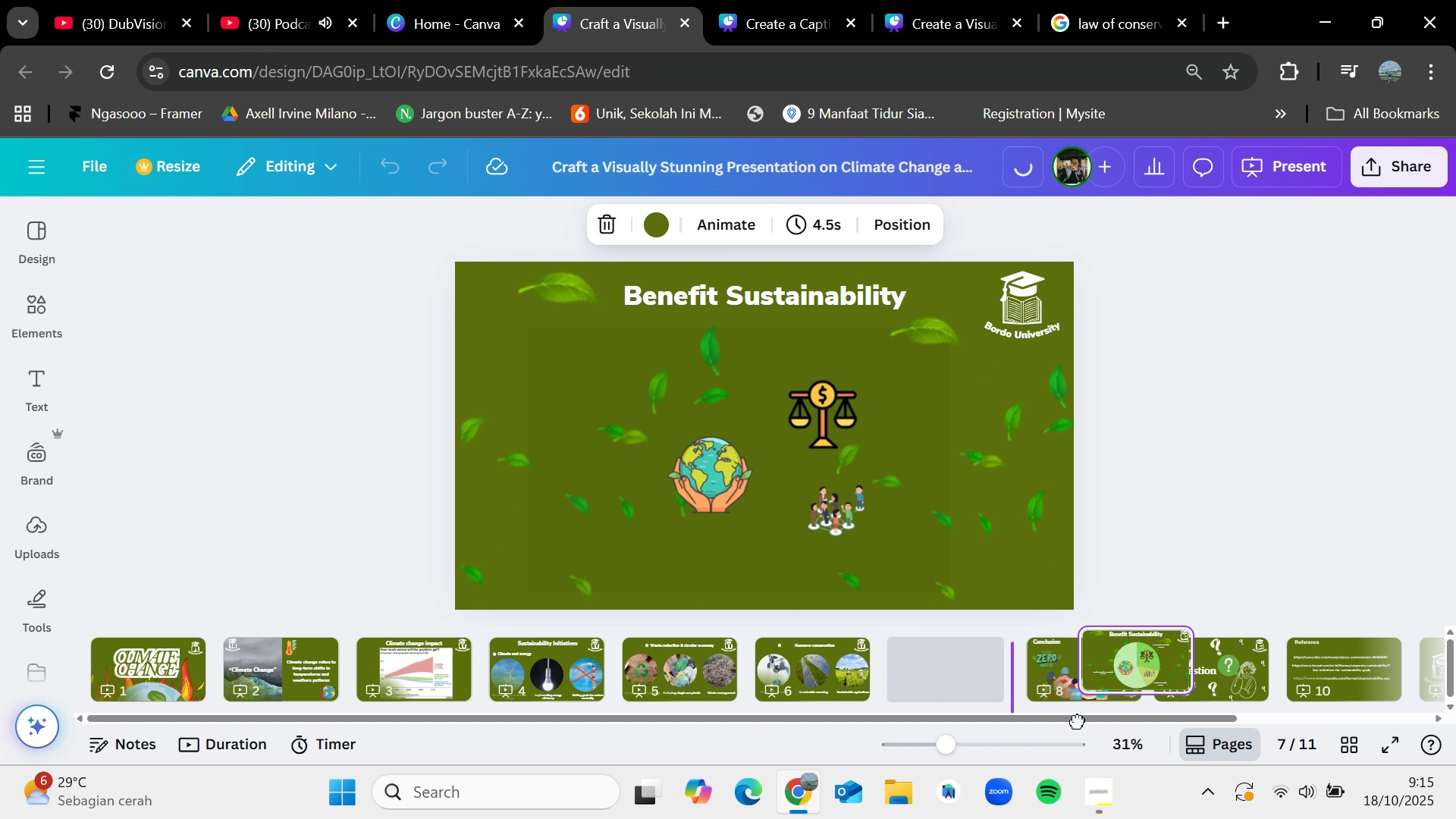 
scroll: coordinate [640, 488], scroll_direction: up, amount: 1.0
 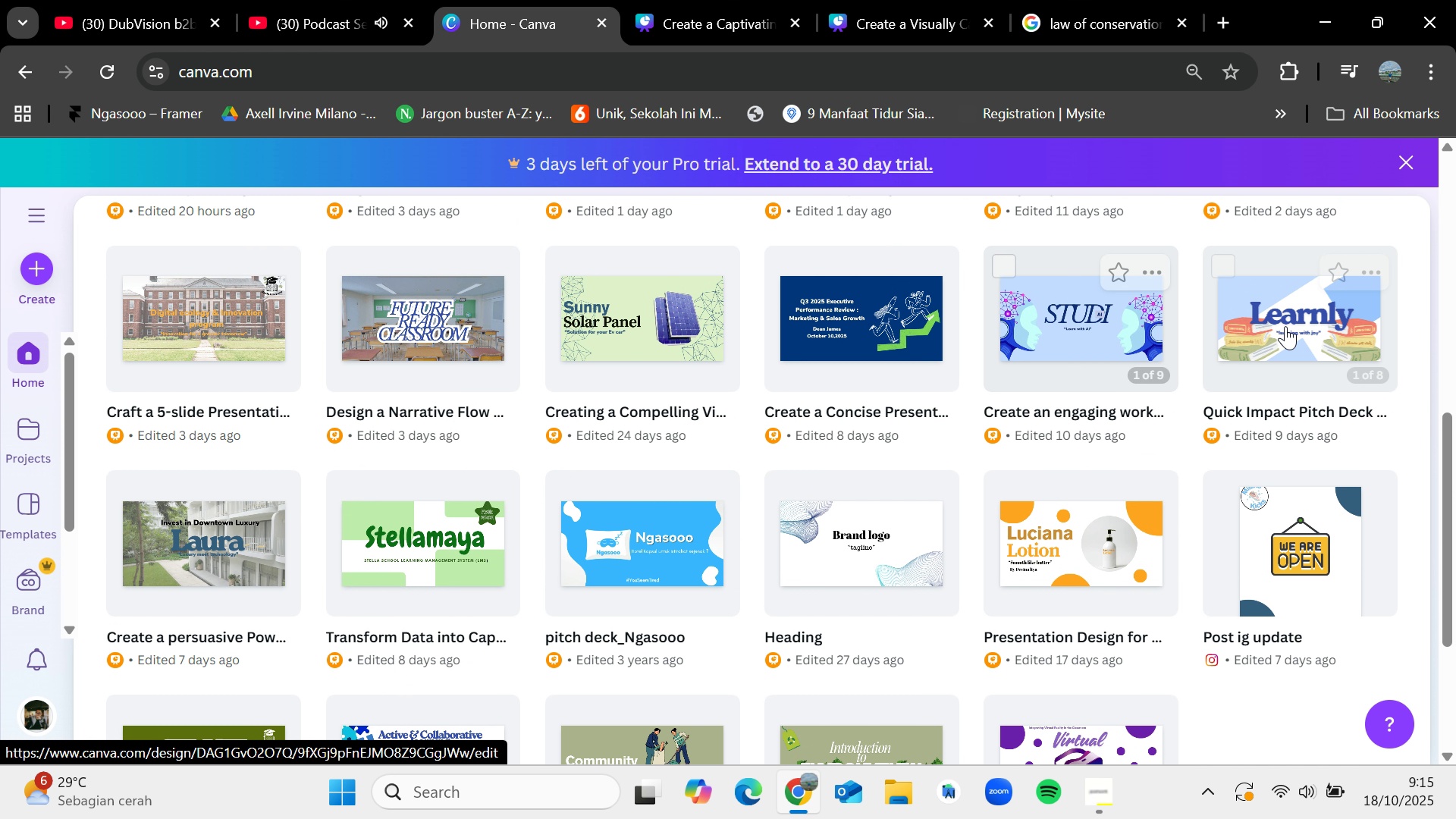 
left_click([1288, 325])
 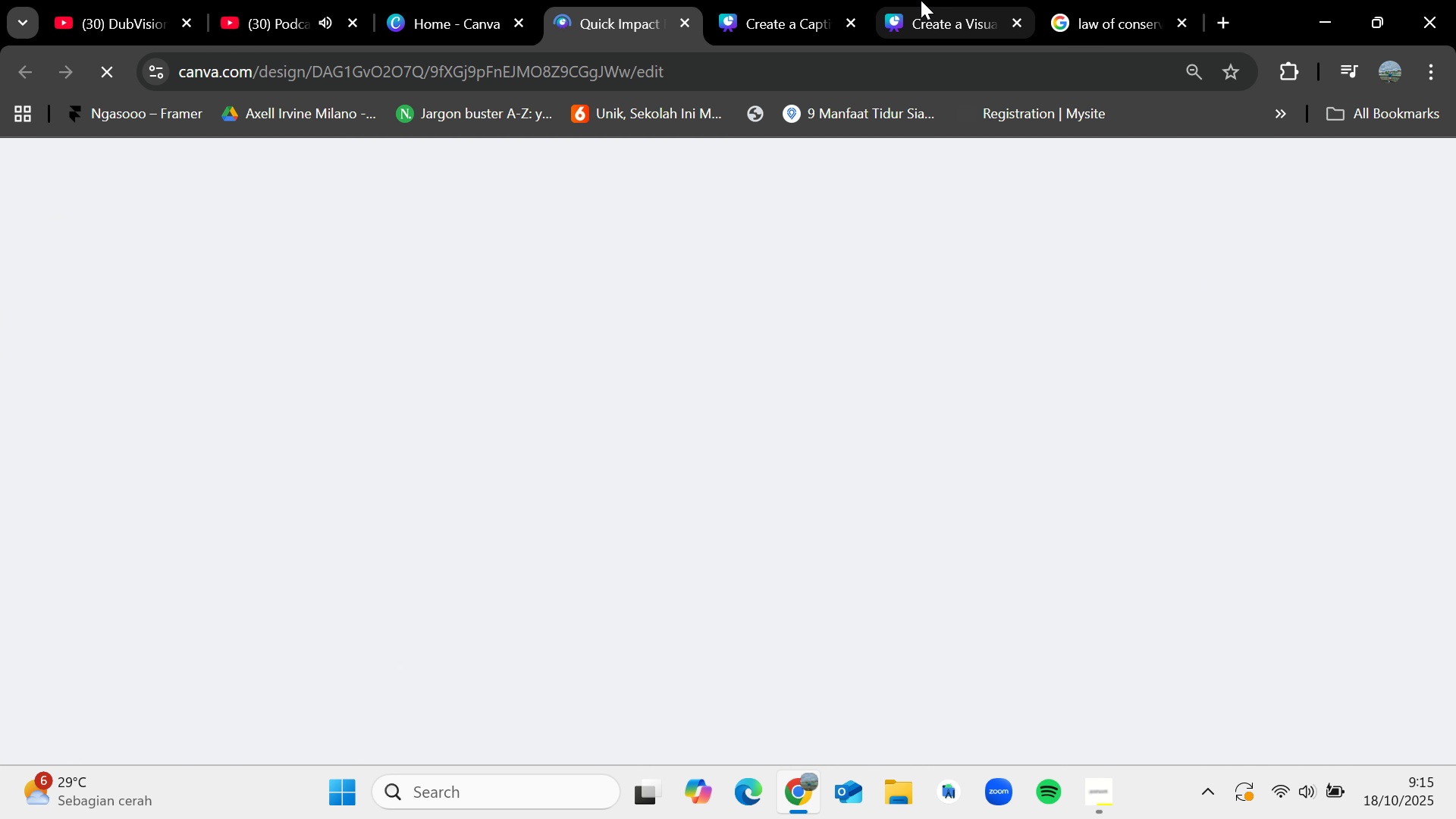 
left_click([932, 0])
 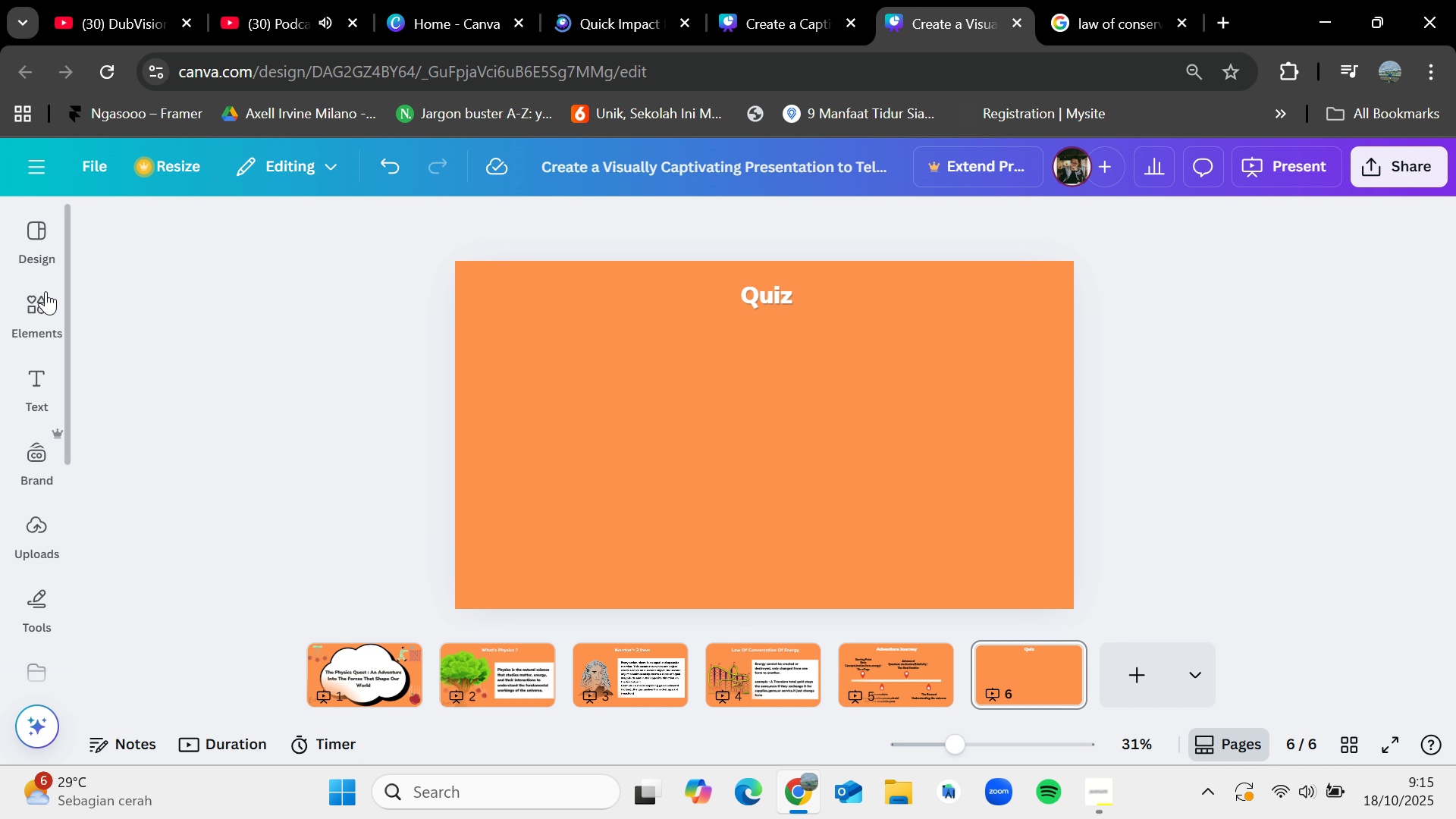 
left_click([46, 291])
 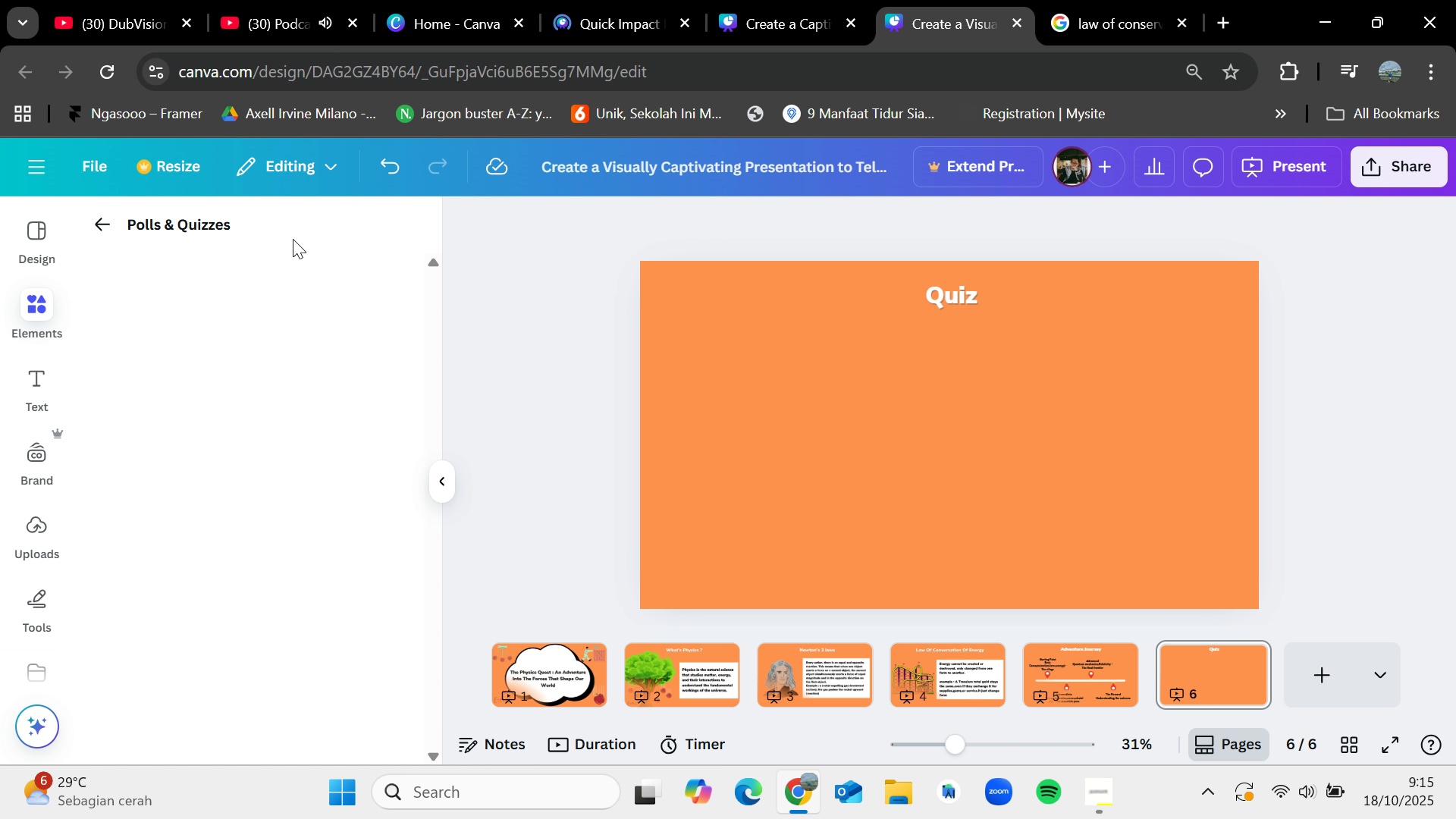 
left_click([292, 309])
 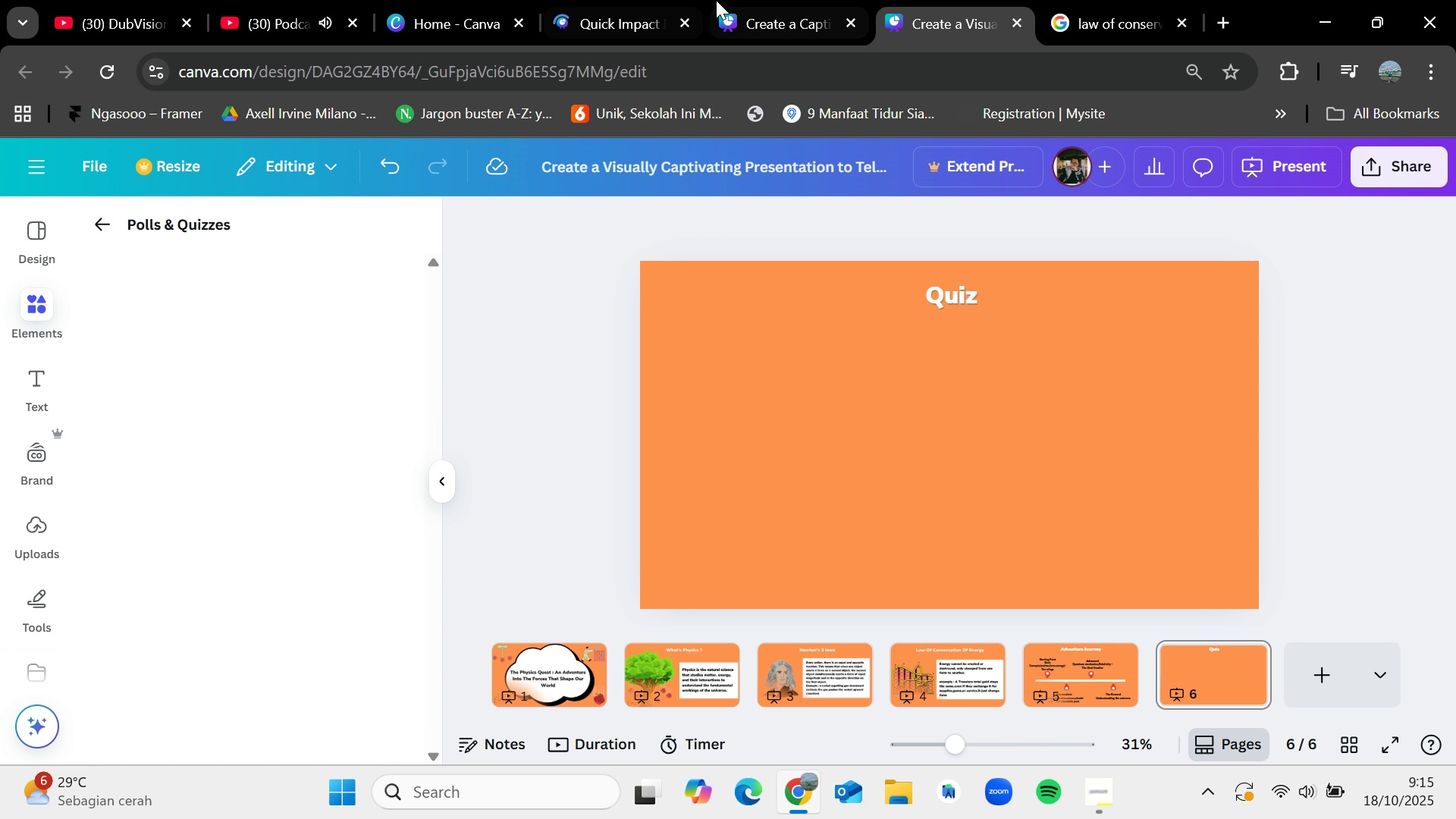 
left_click([717, 0])
 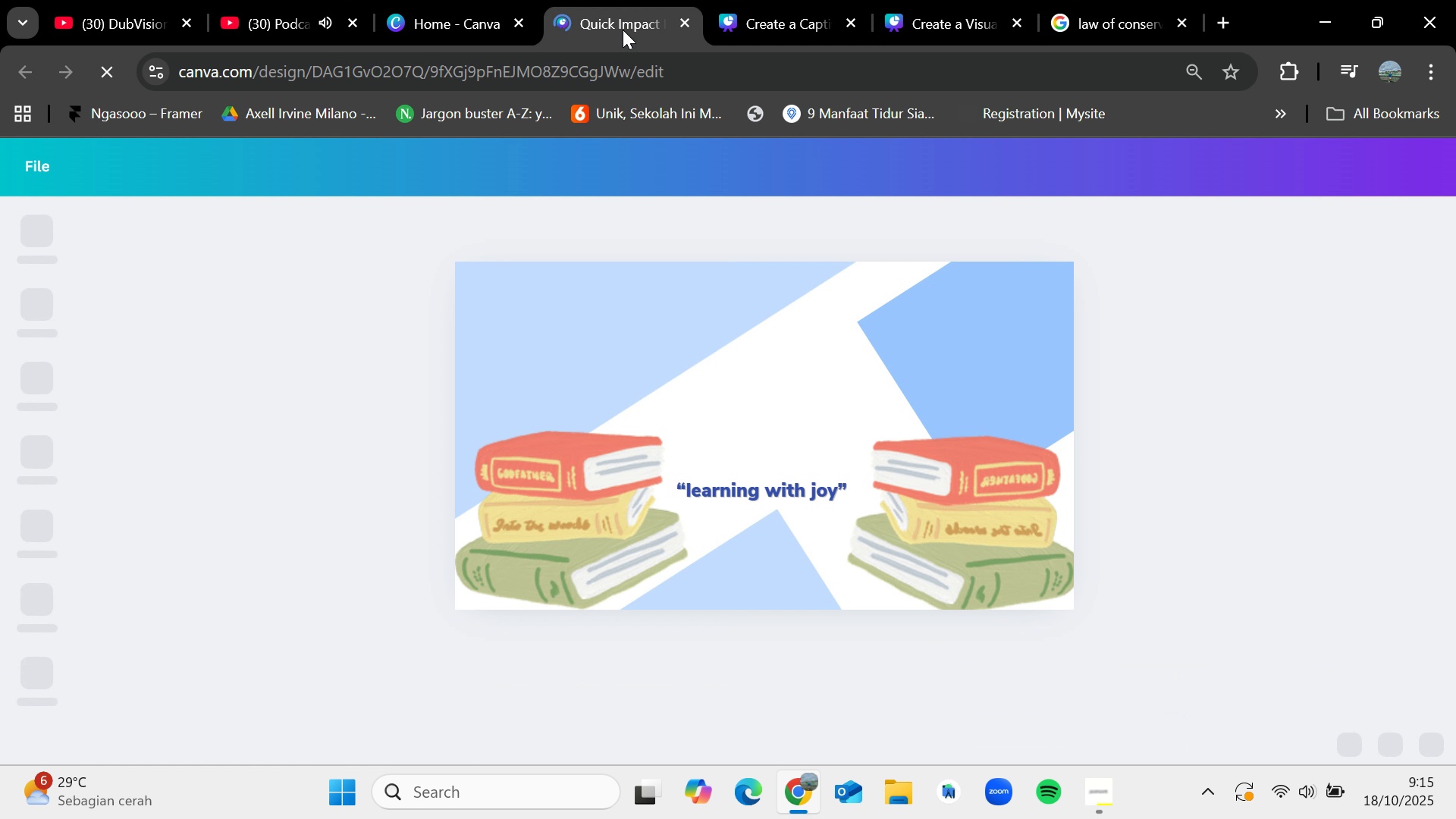 
double_click([620, 6])
 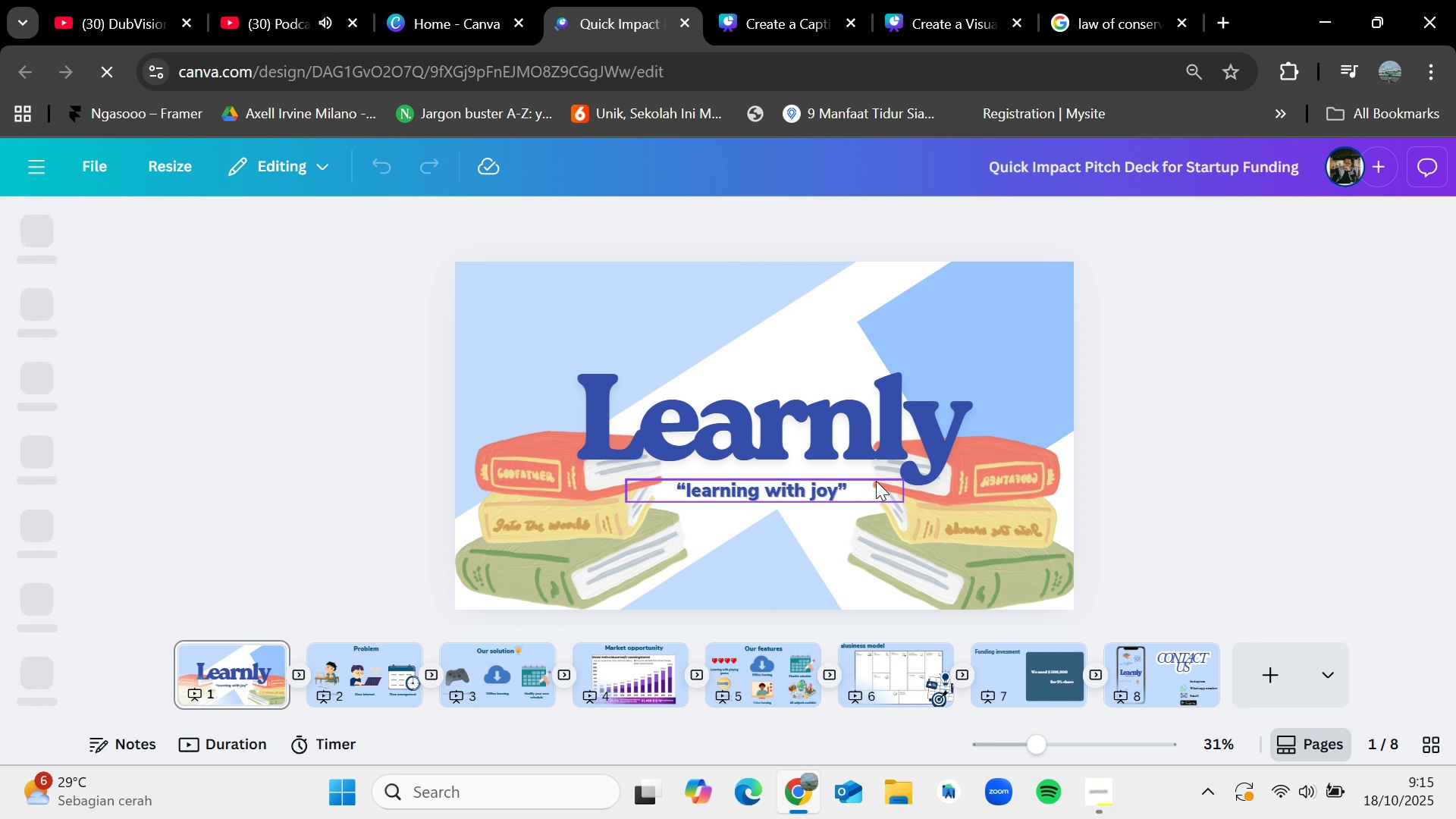 
wait(6.32)
 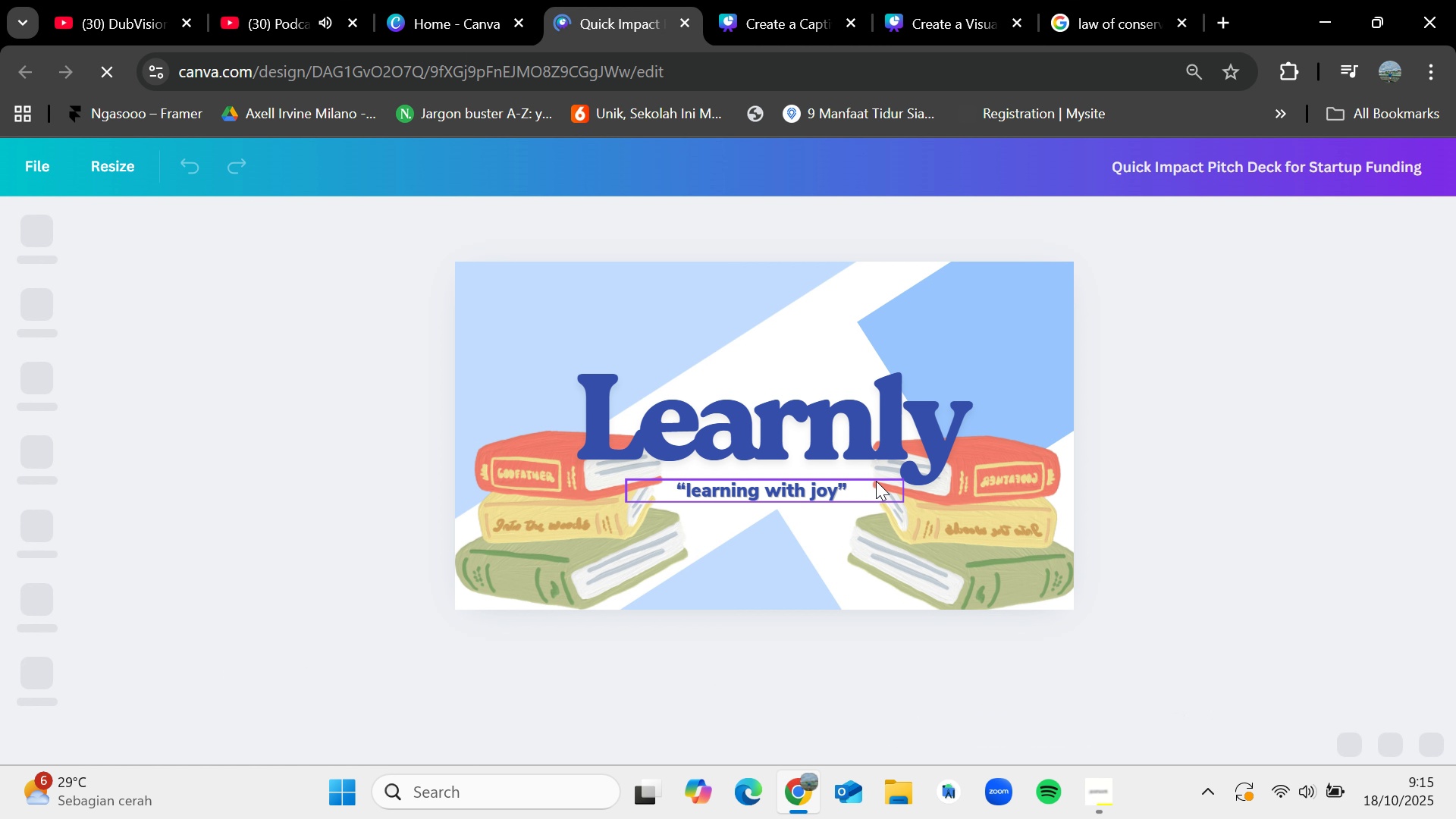 
left_click([682, 24])
 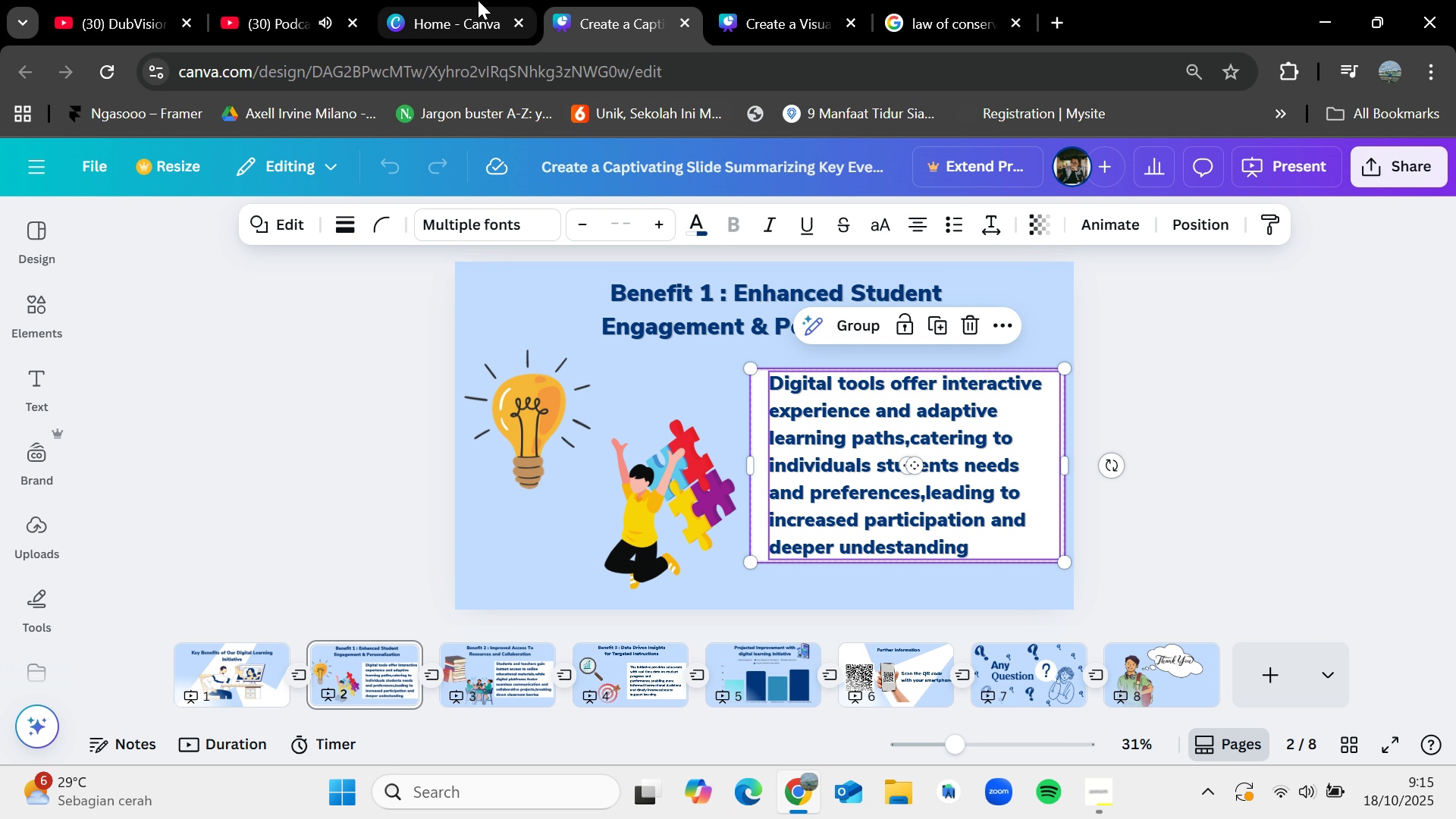 
left_click([473, 0])
 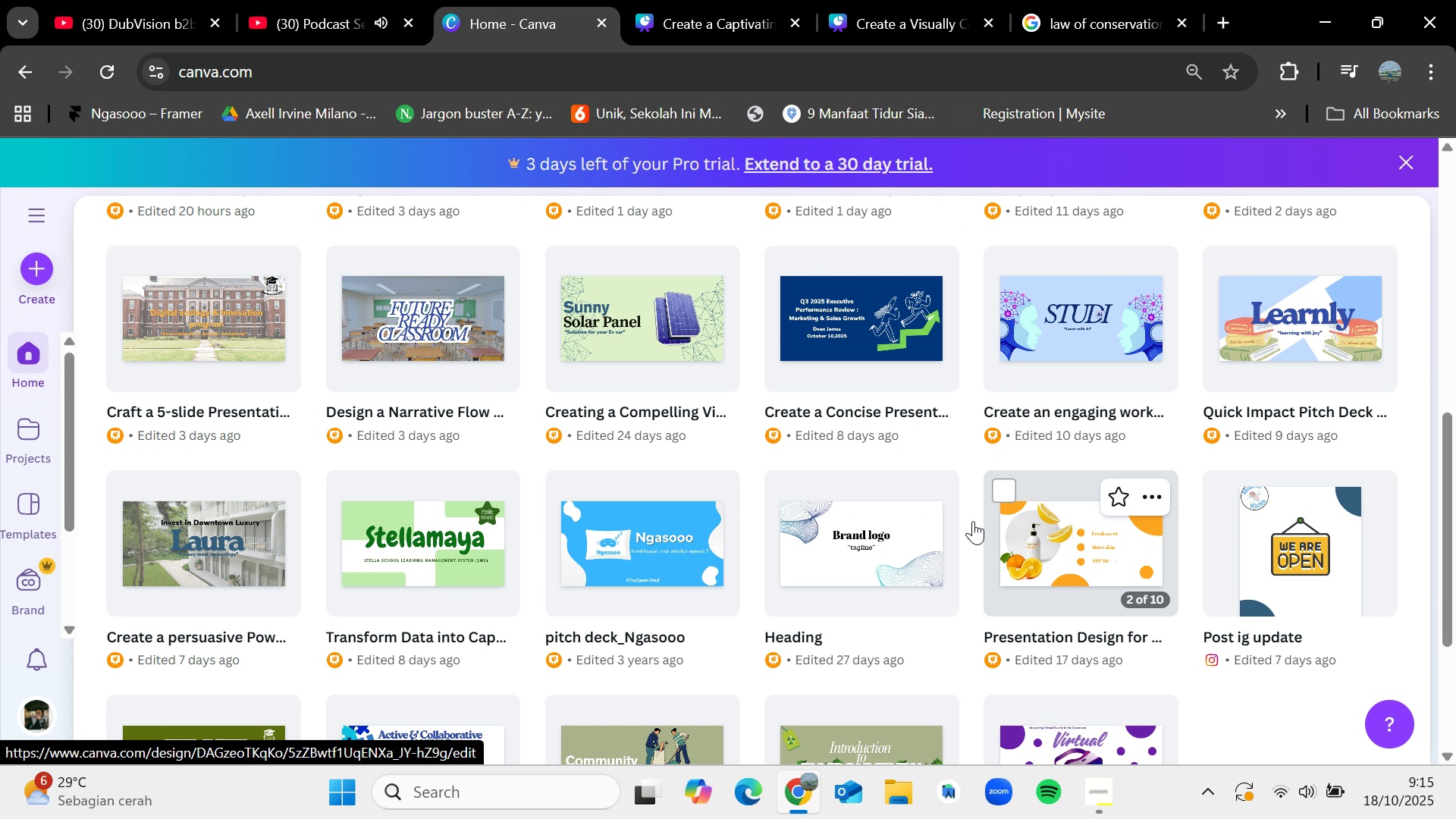 
left_click([652, 300])
 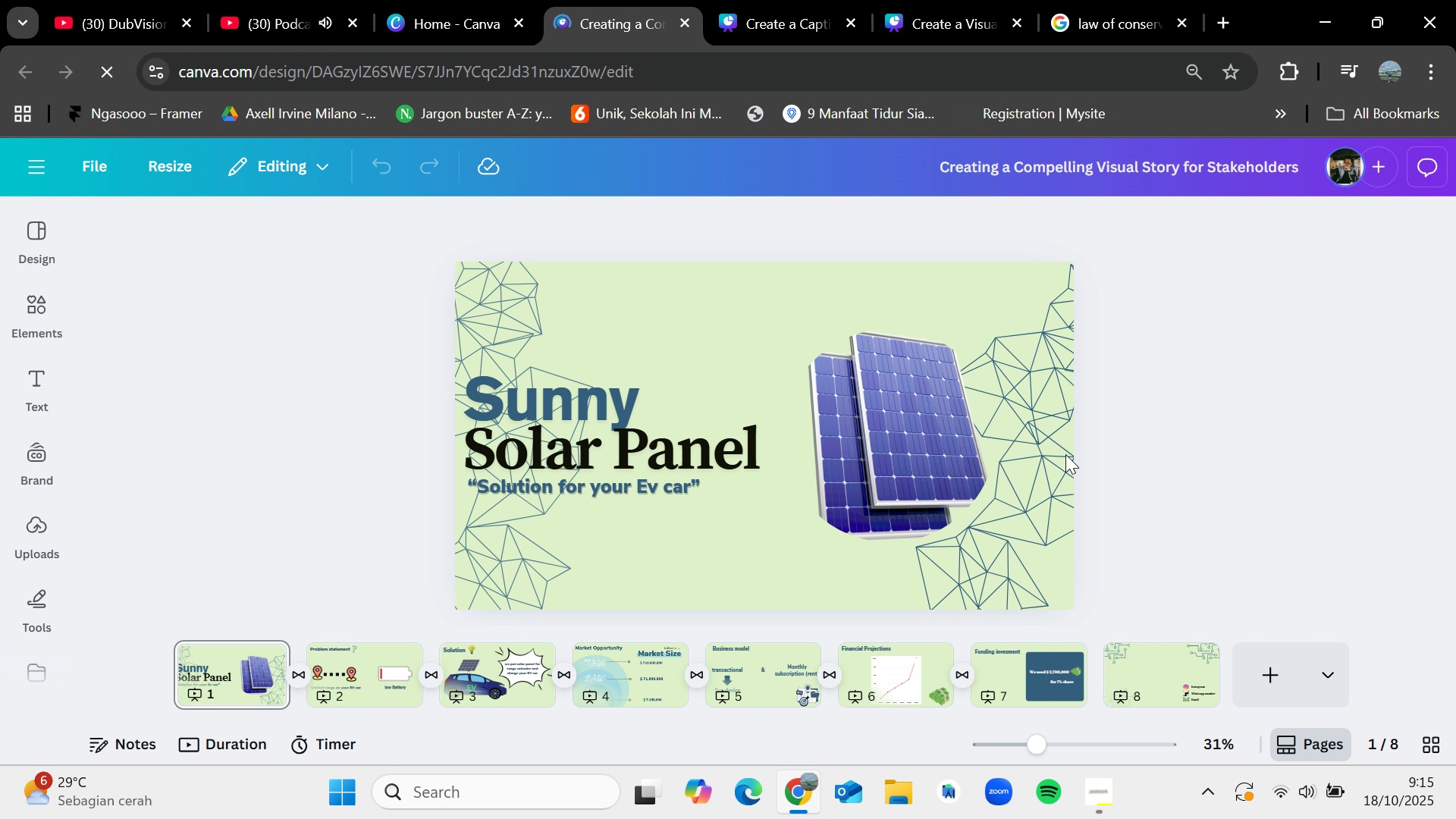 
wait(7.55)
 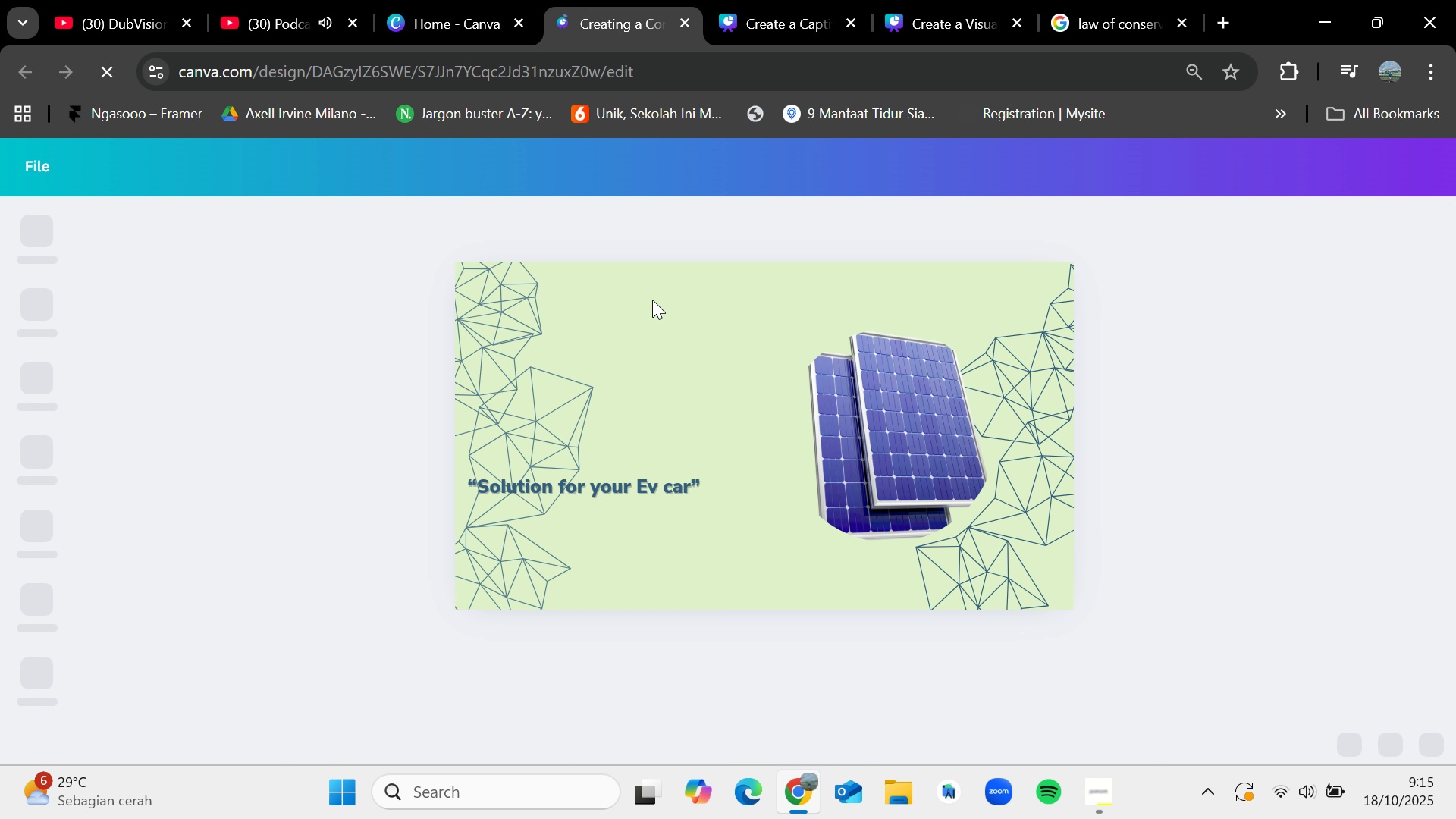 
left_click([691, 20])
 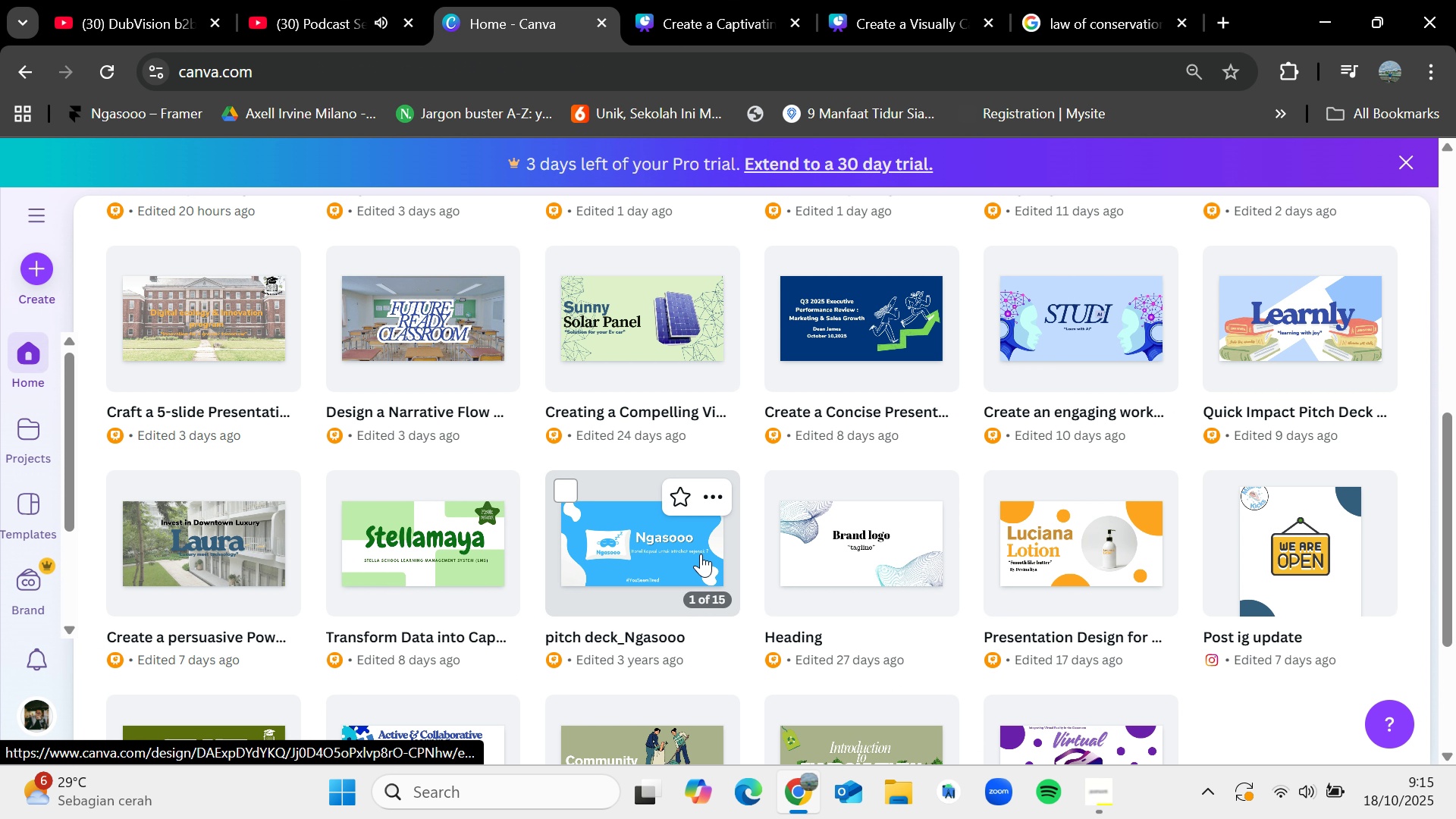 
scroll: coordinate [675, 595], scroll_direction: down, amount: 2.0
 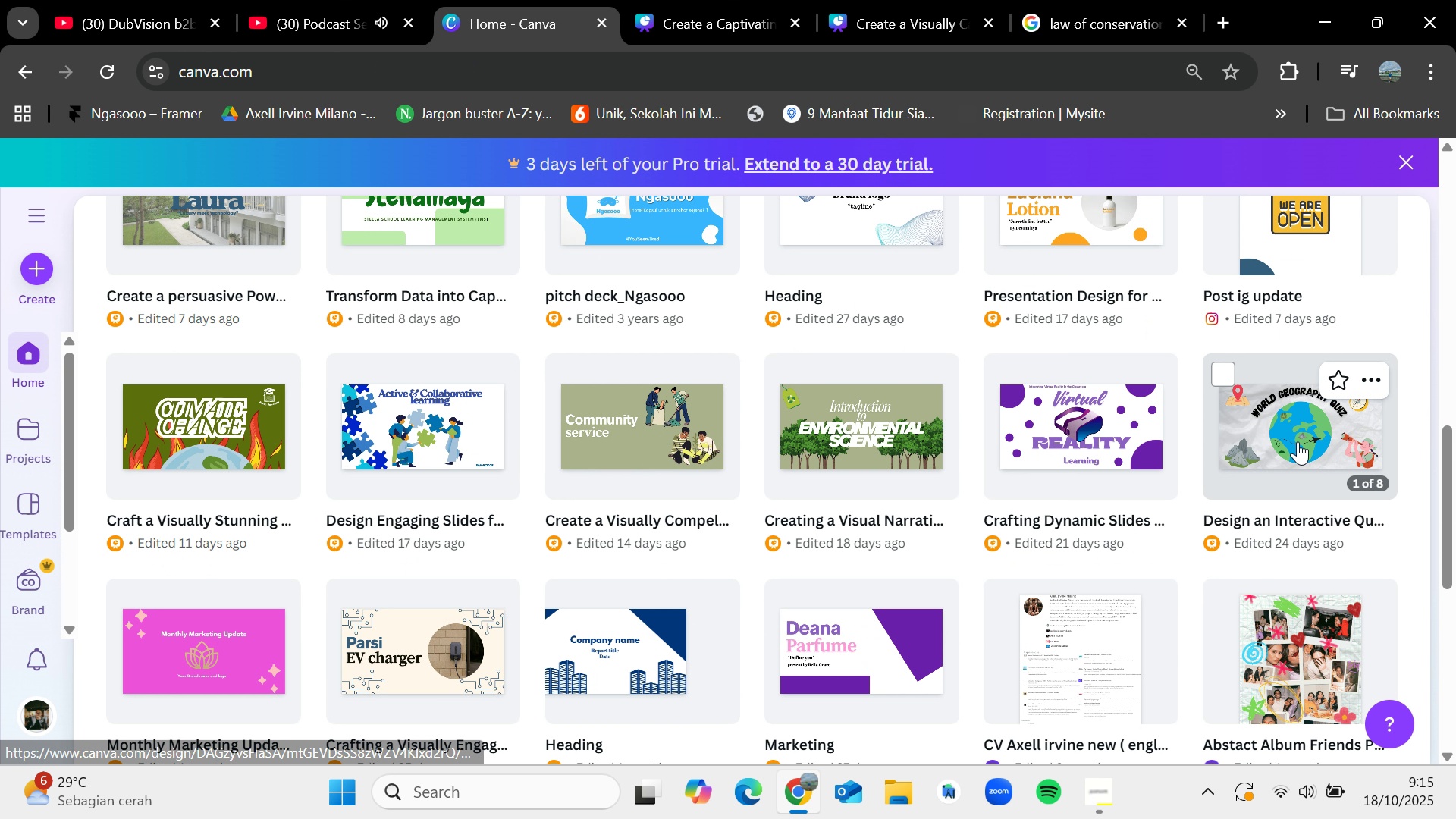 
left_click([1290, 441])
 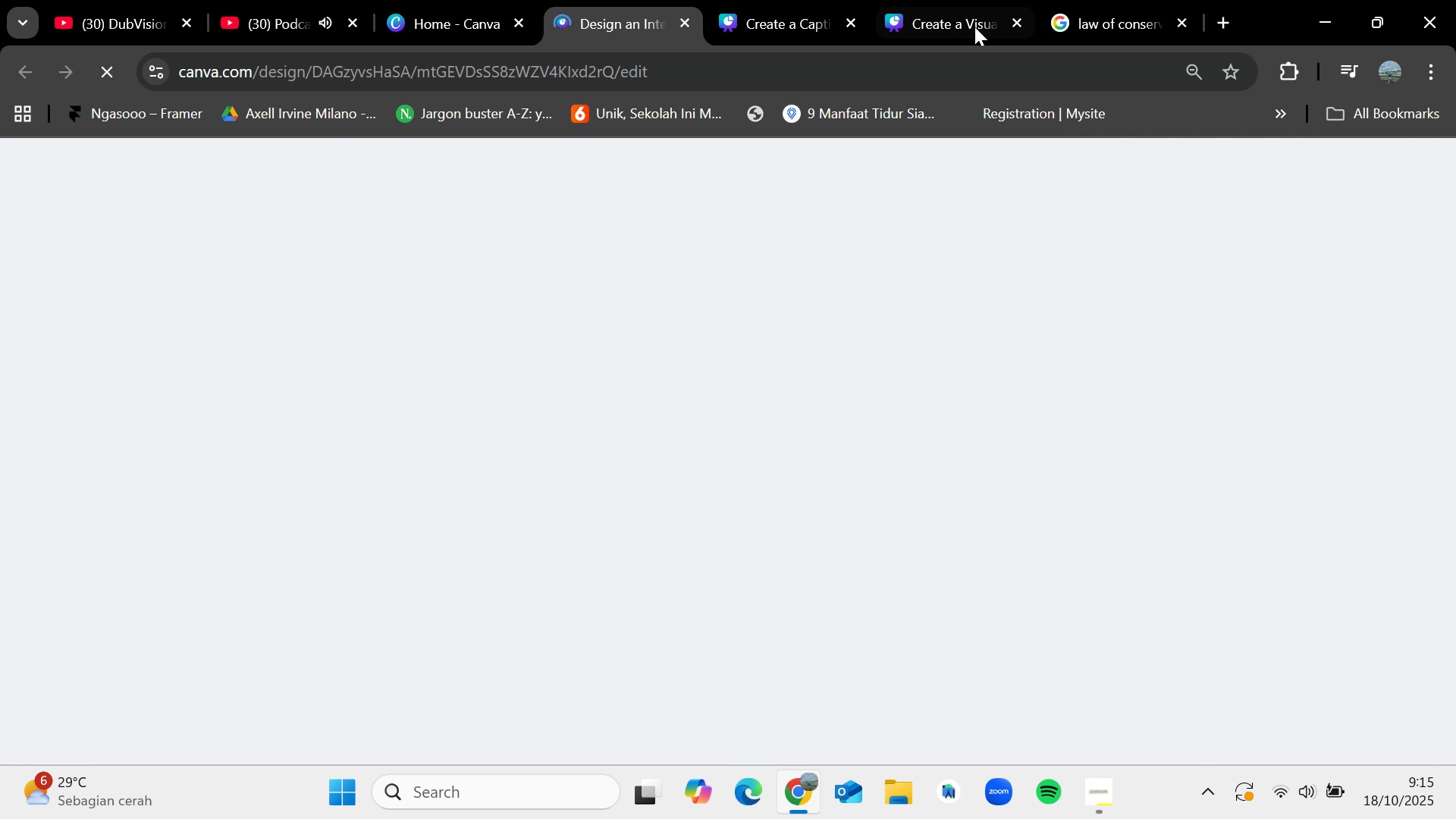 
left_click([972, 18])
 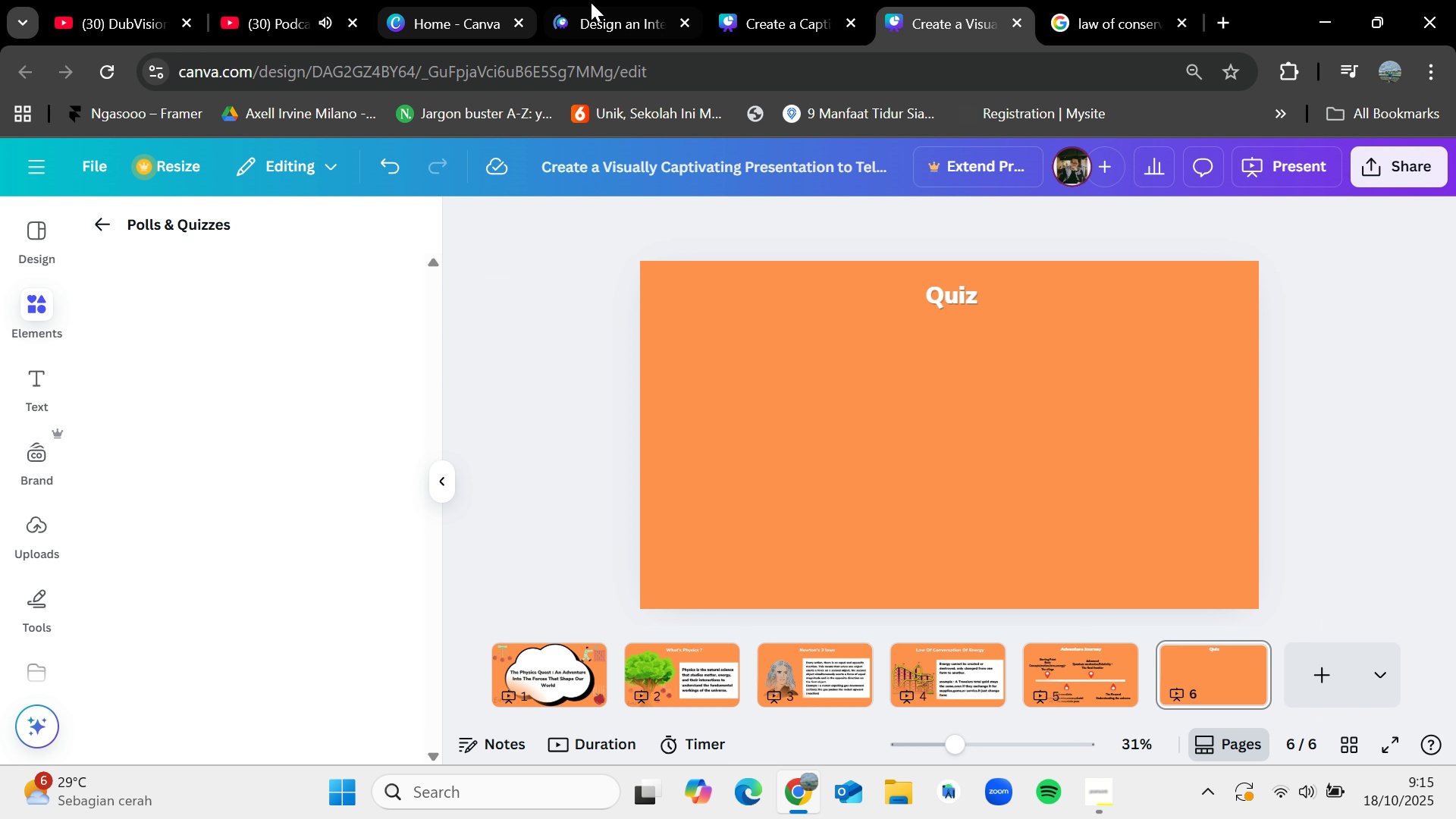 
left_click([606, 0])
 